 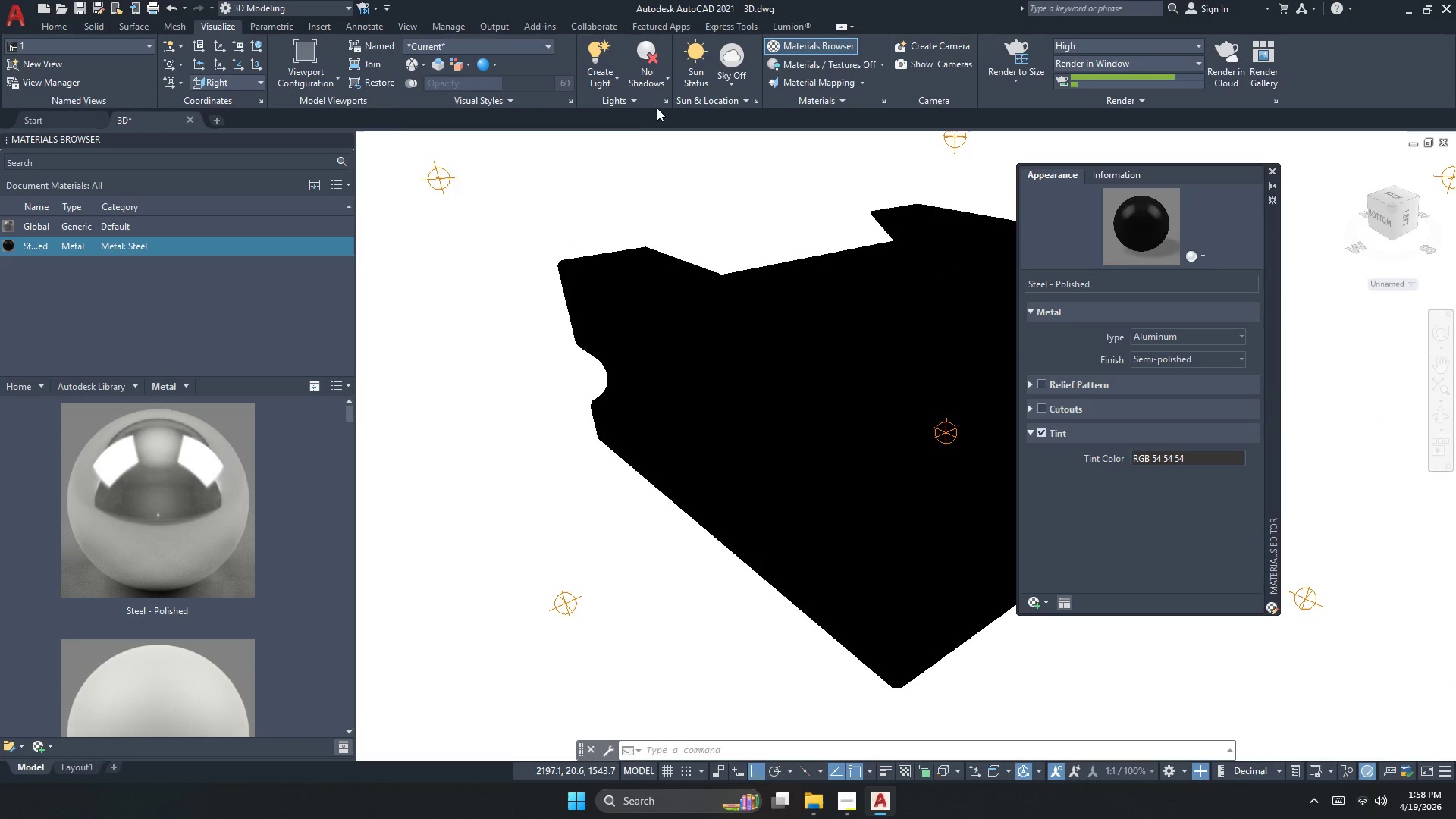 
left_click([444, 188])
 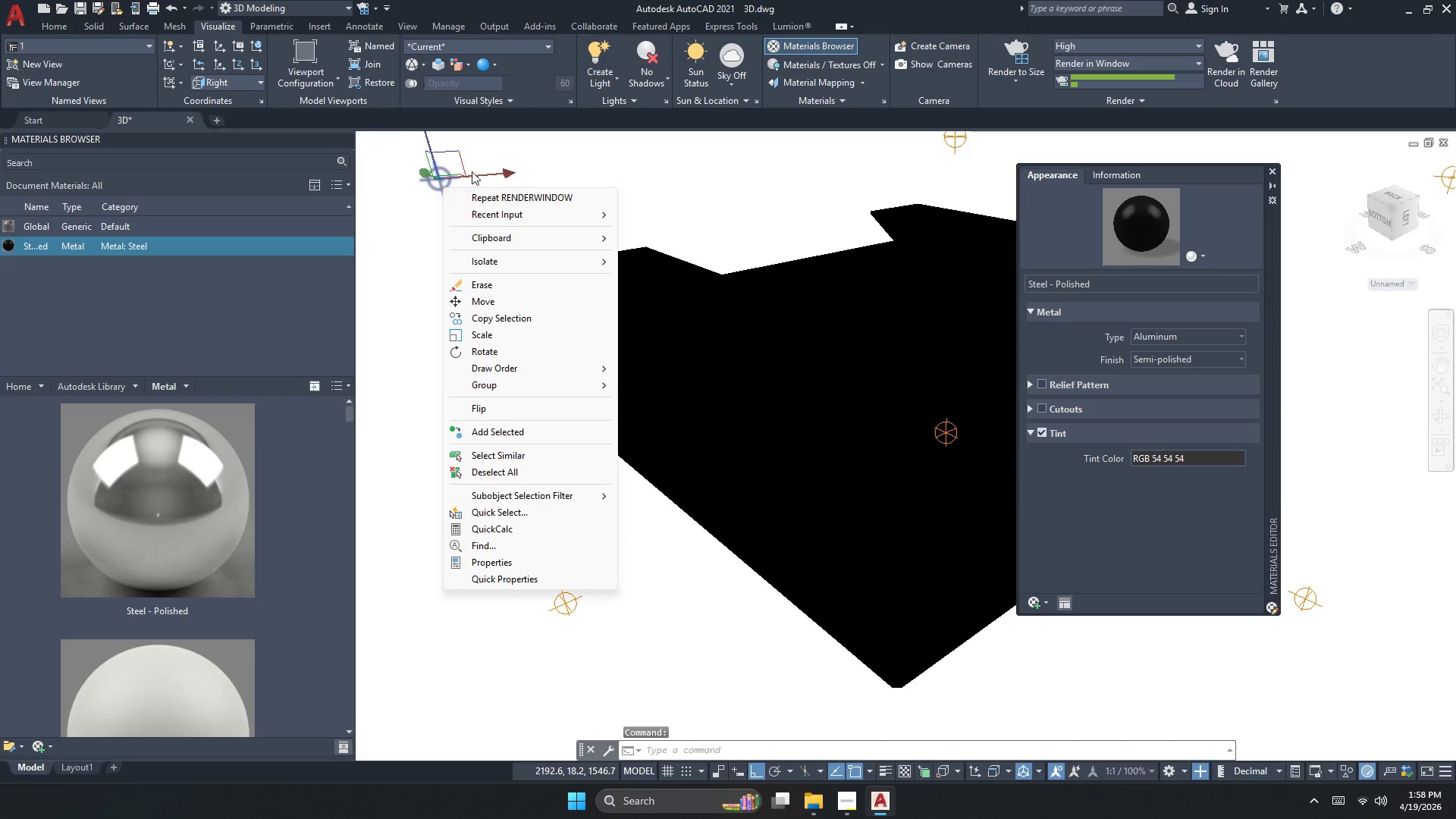 
key(Escape)
 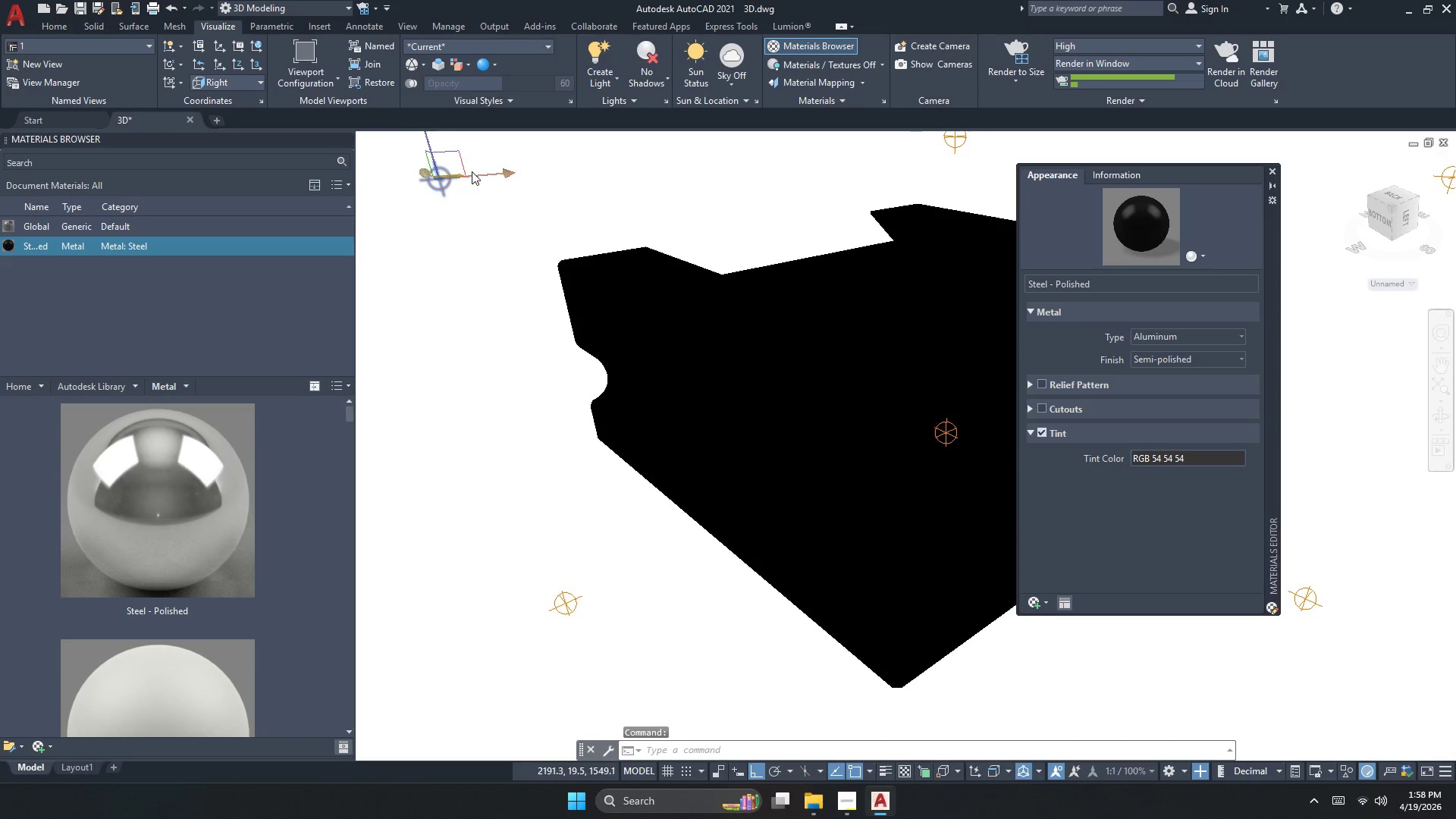 
key(Escape)
 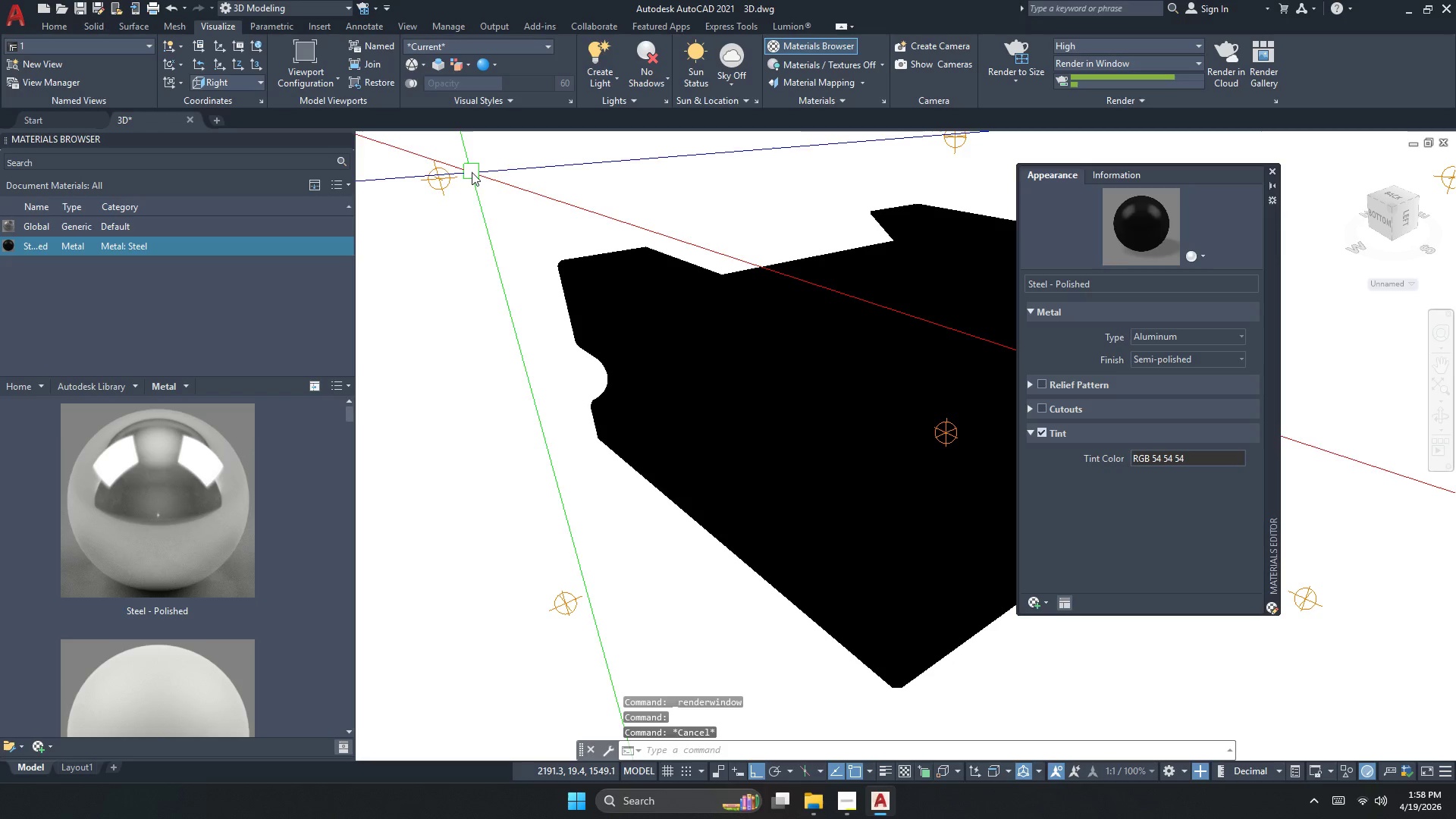 
key(Control+G)
 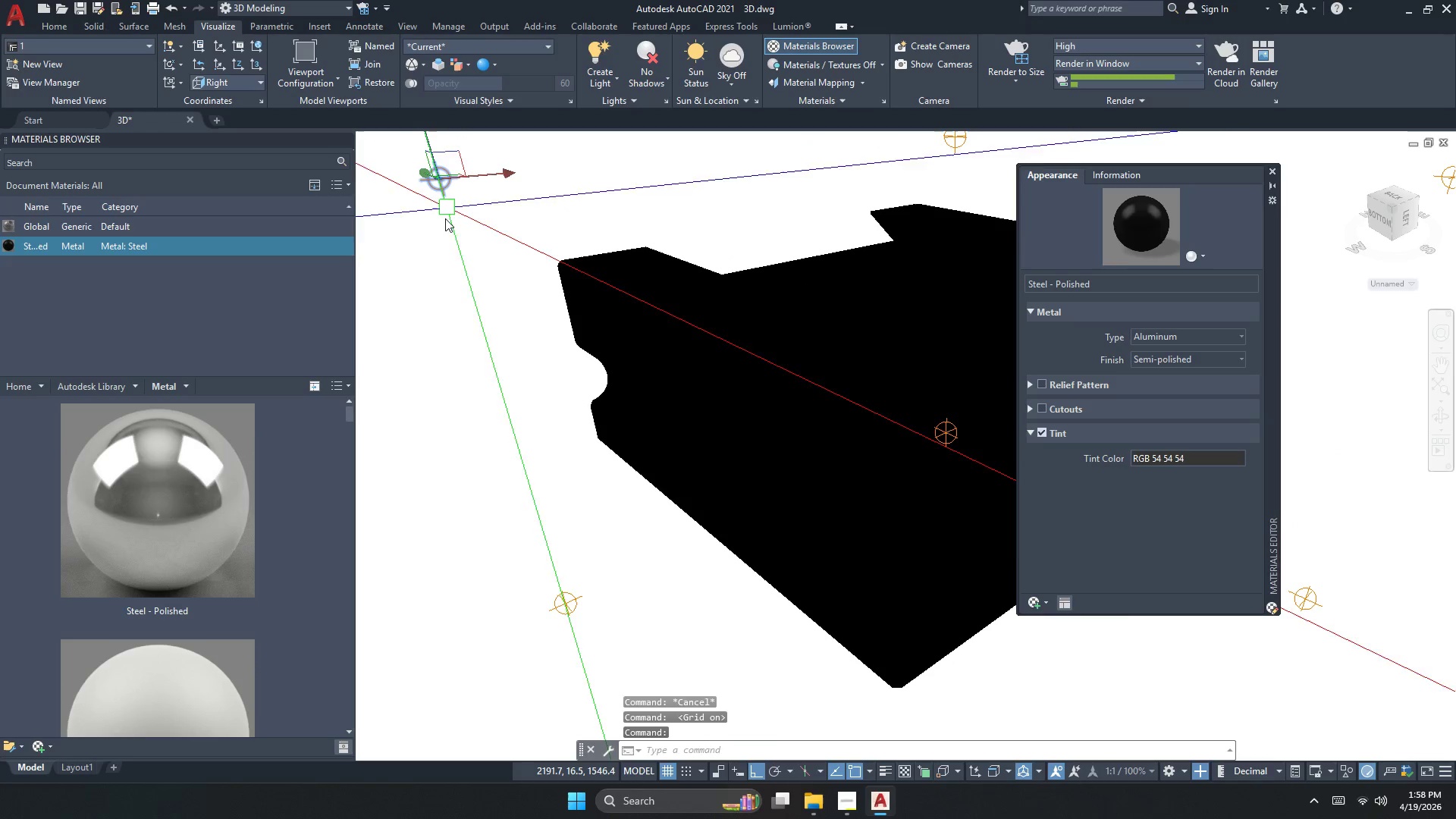 
key(Escape)
 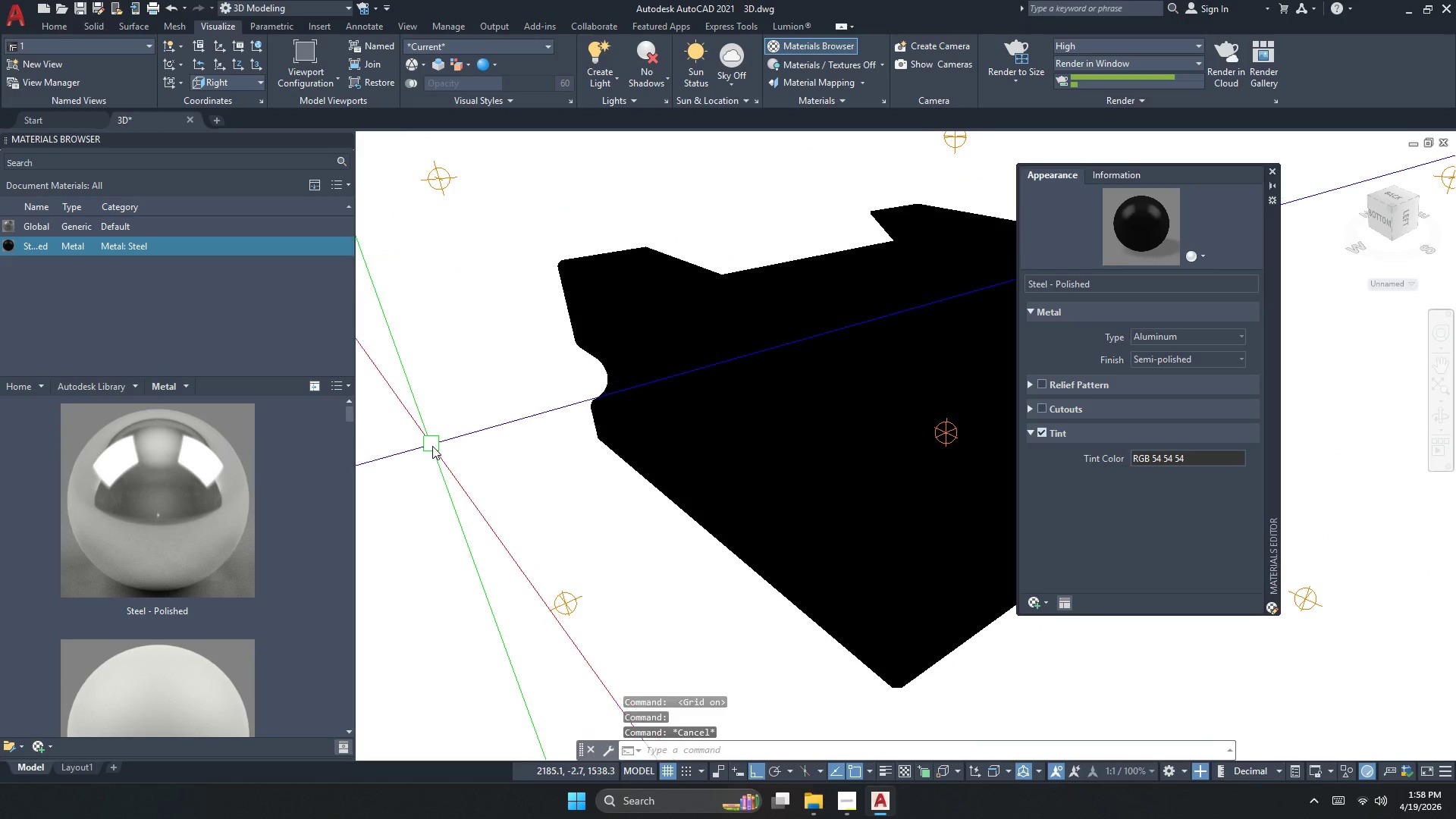 
key(Control+H)
 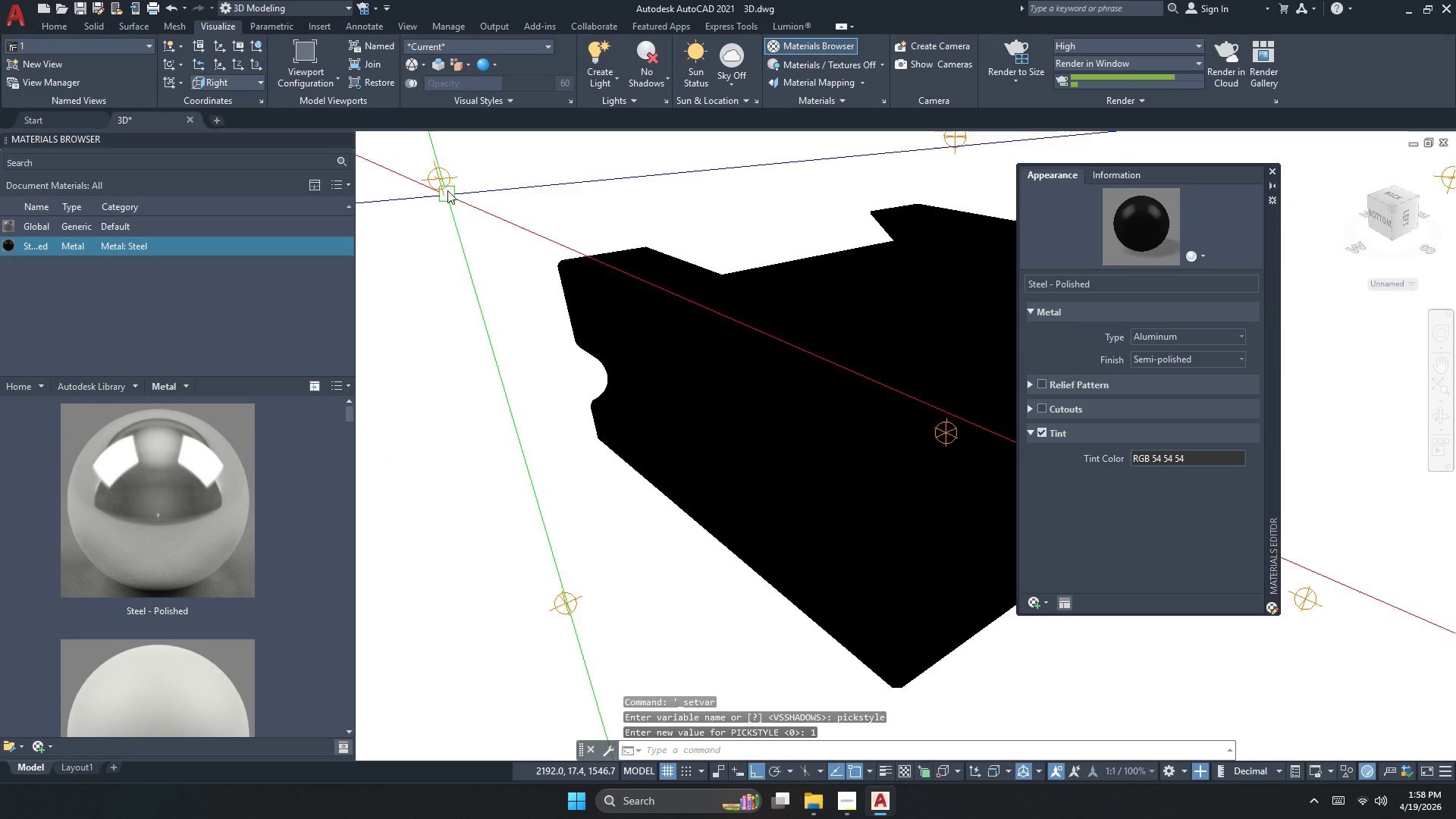 
left_click([445, 177])
 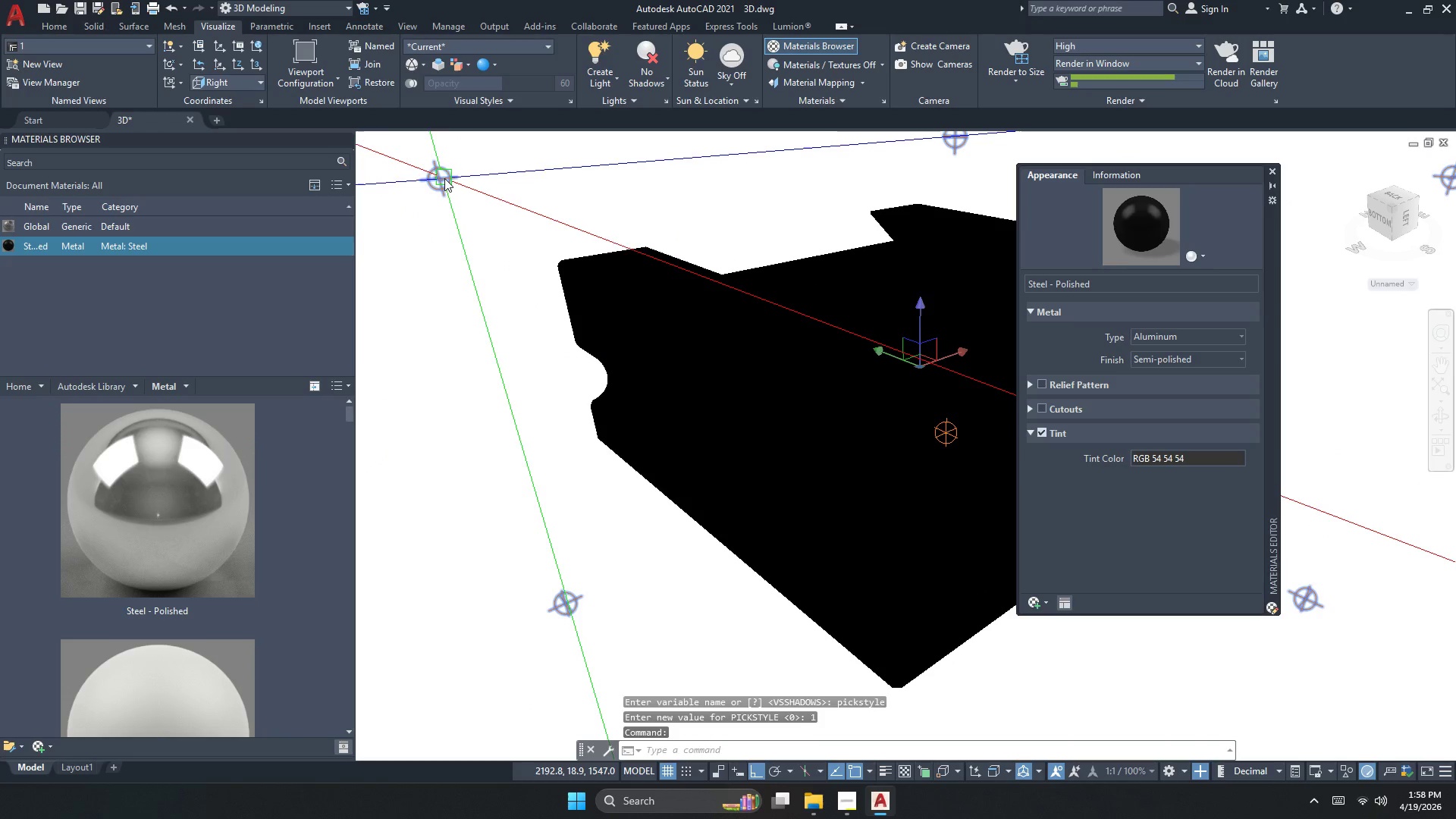 
right_click([444, 178])
 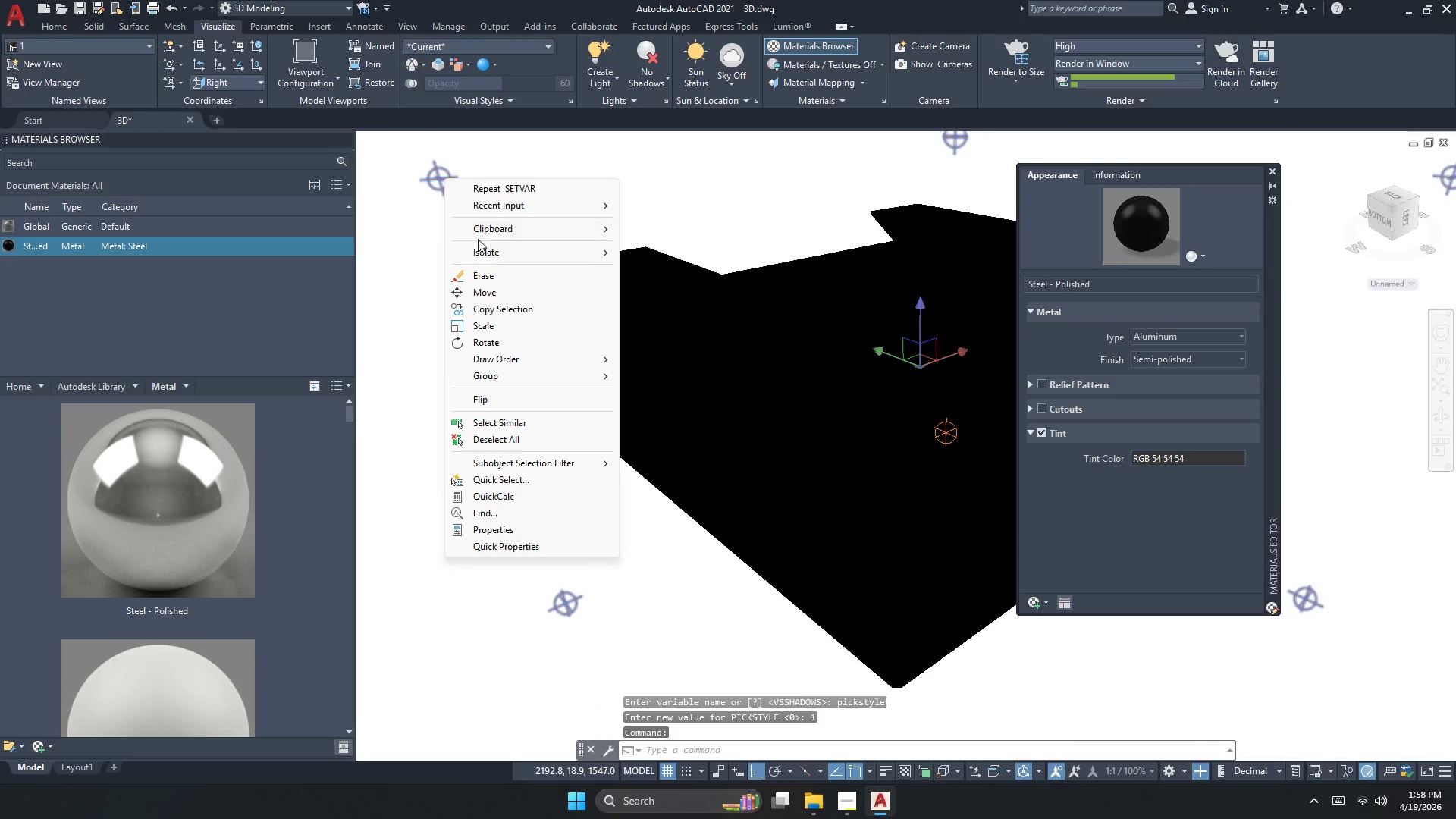 
left_click([483, 243])
 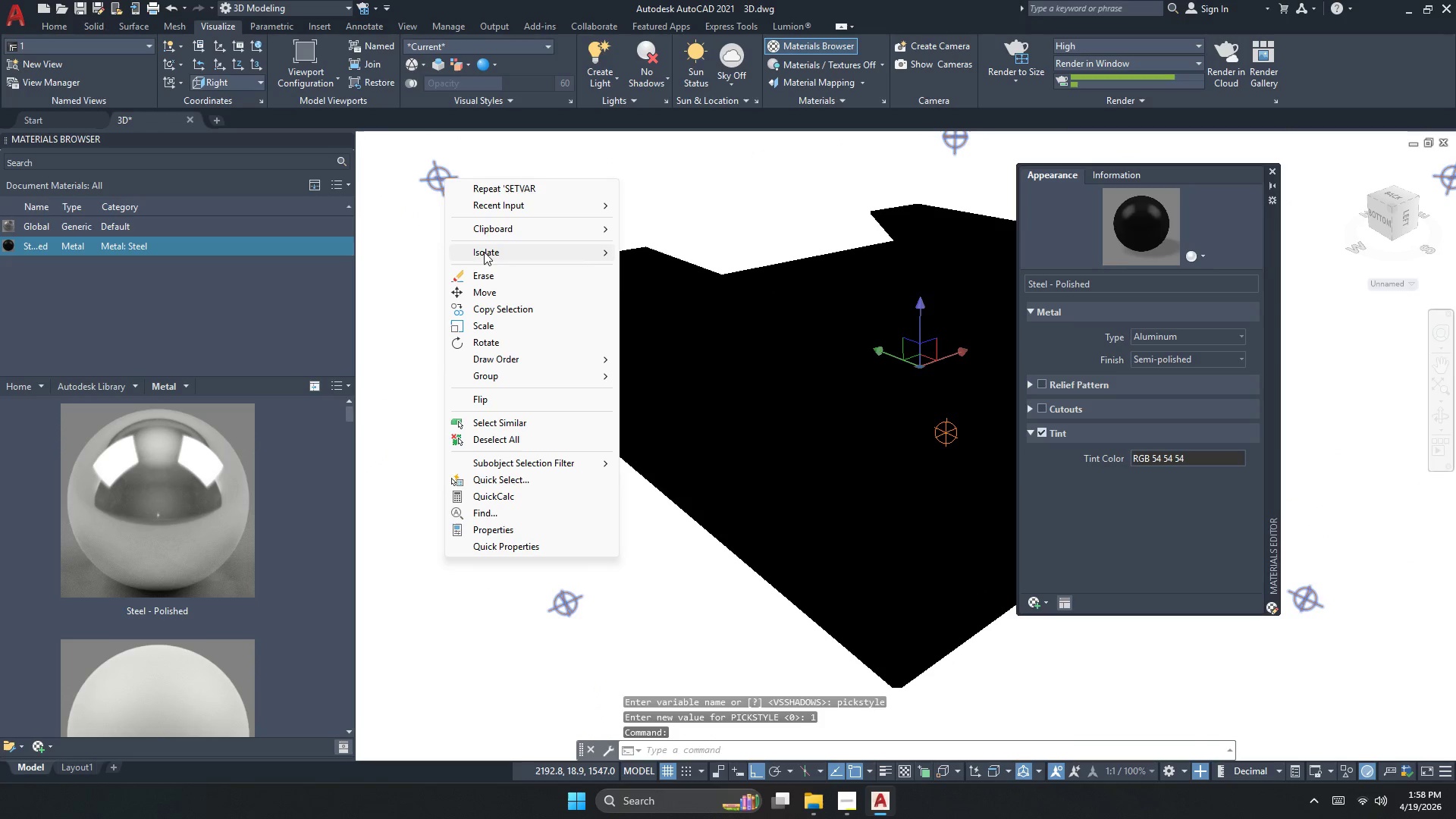 
double_click([484, 252])
 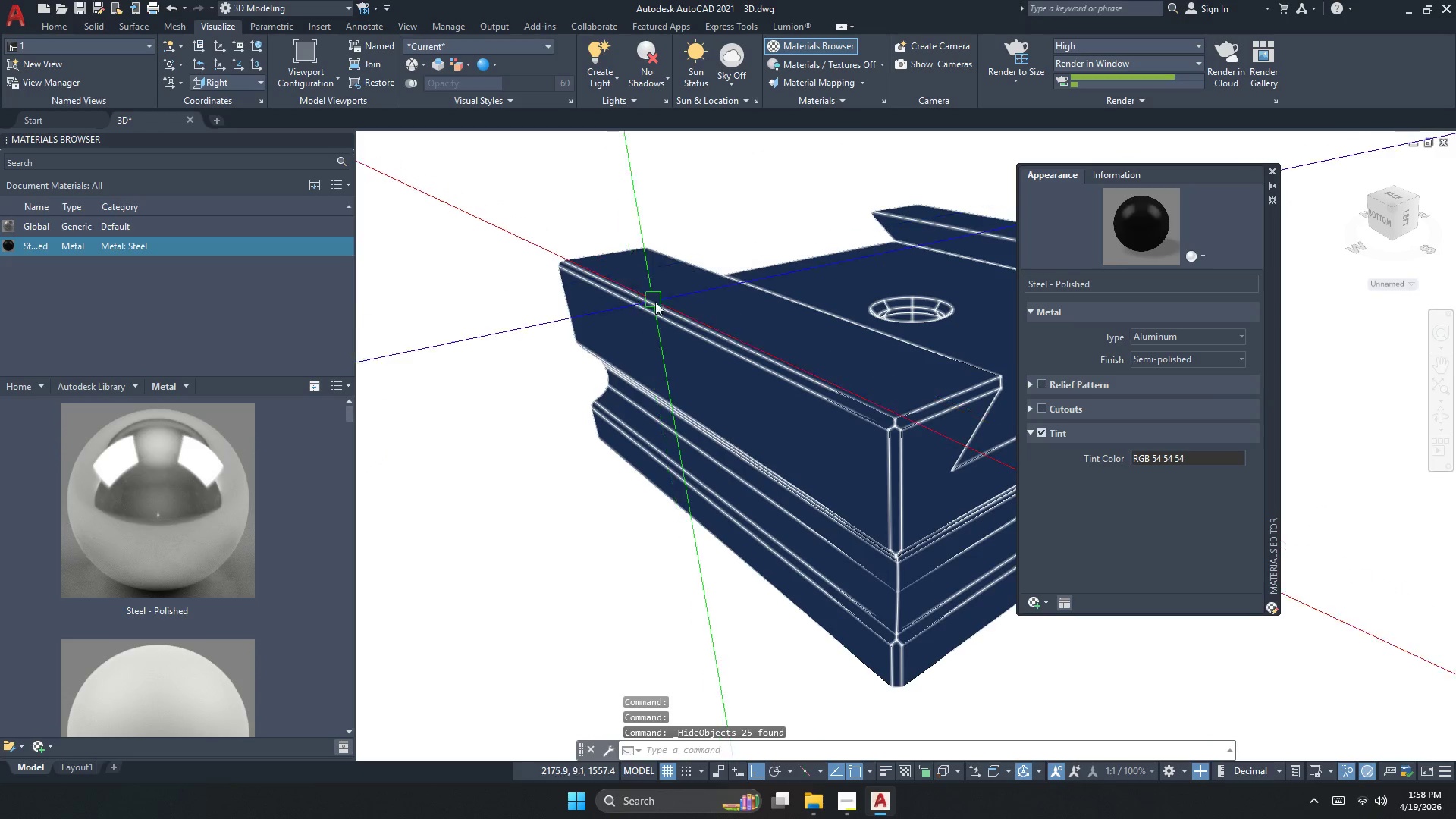 
scroll: coordinate [614, 372], scroll_direction: down, amount: 2.0
 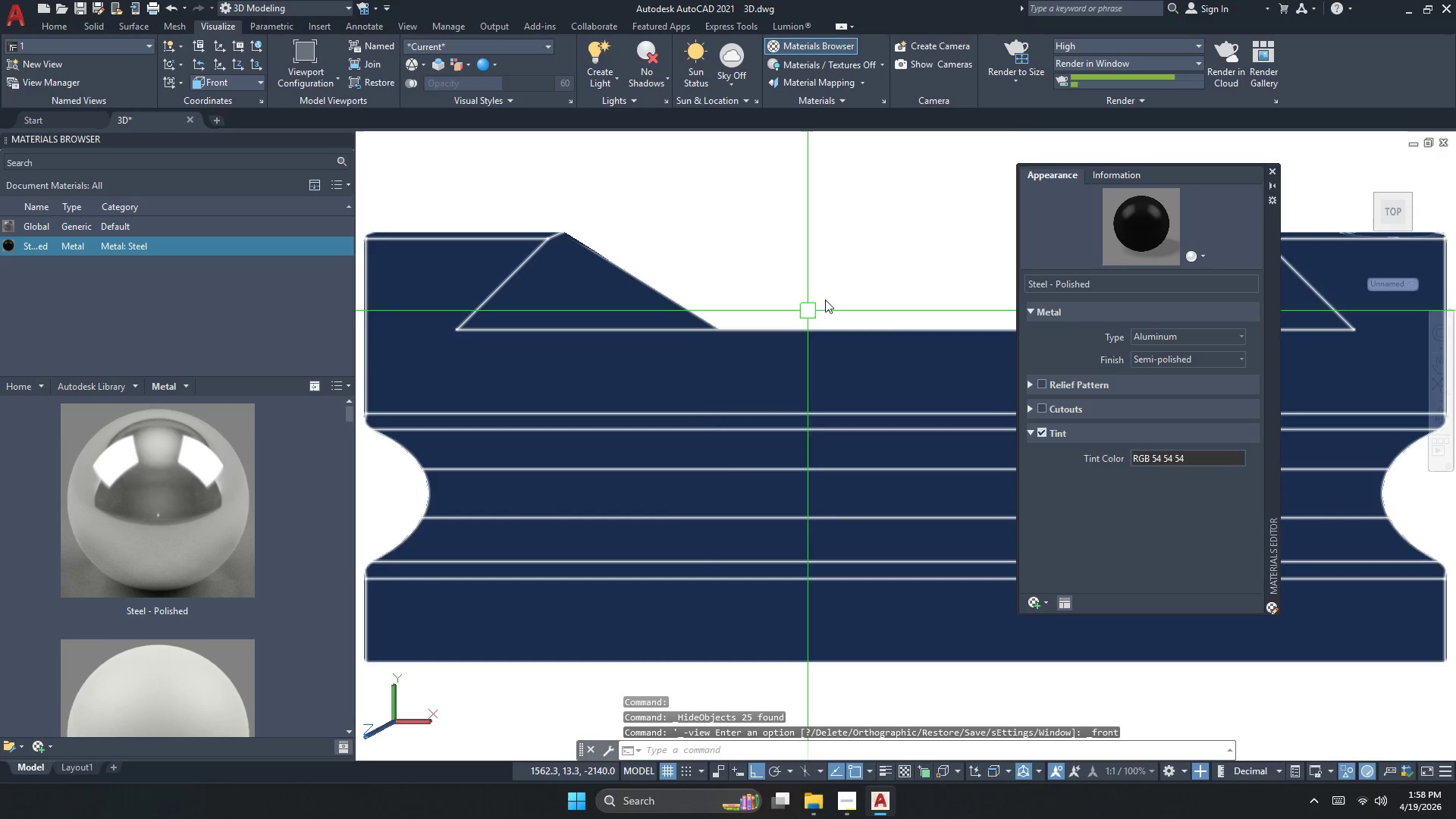 
wait(6.01)
 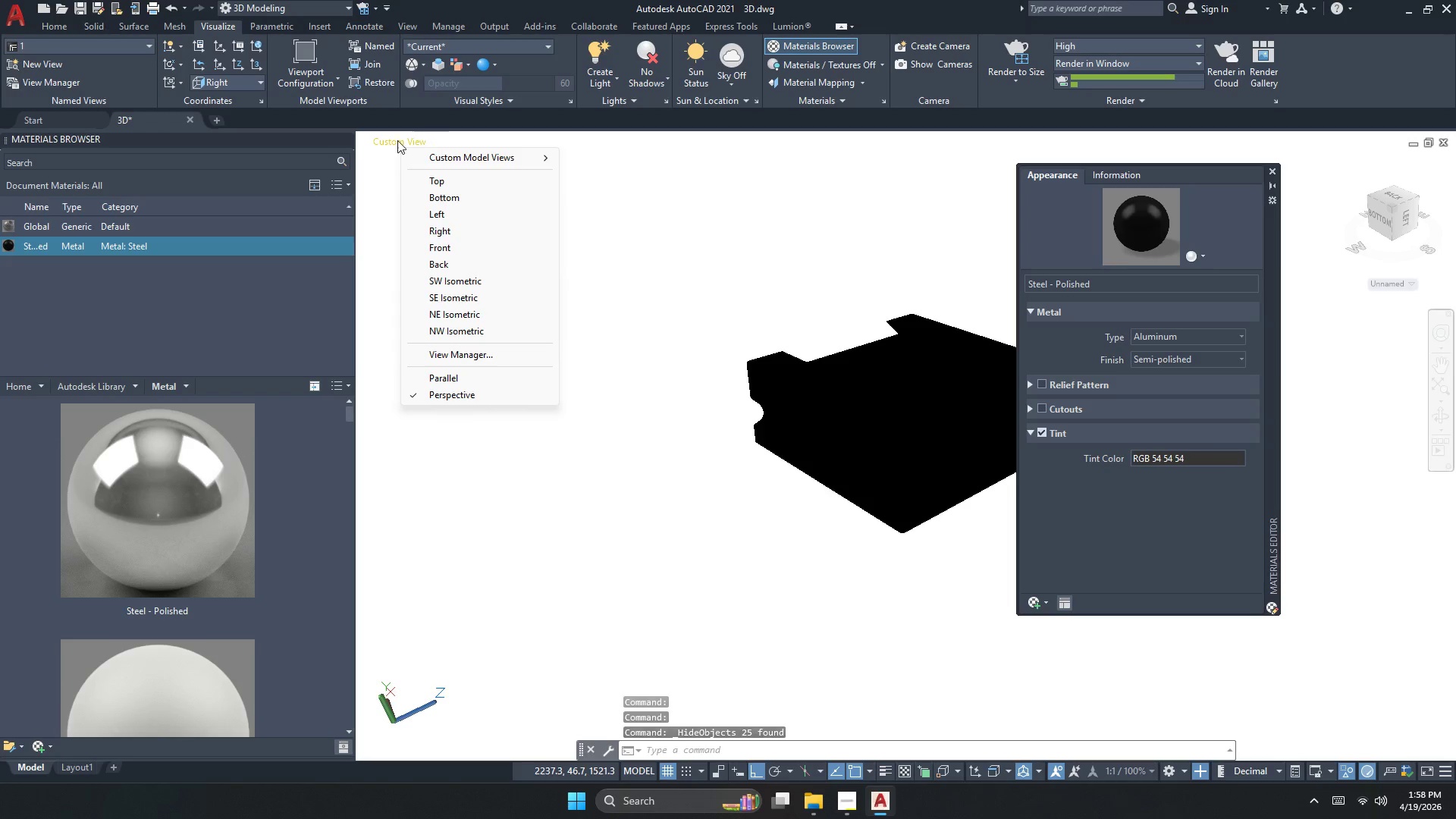 
left_click([1010, 54])
 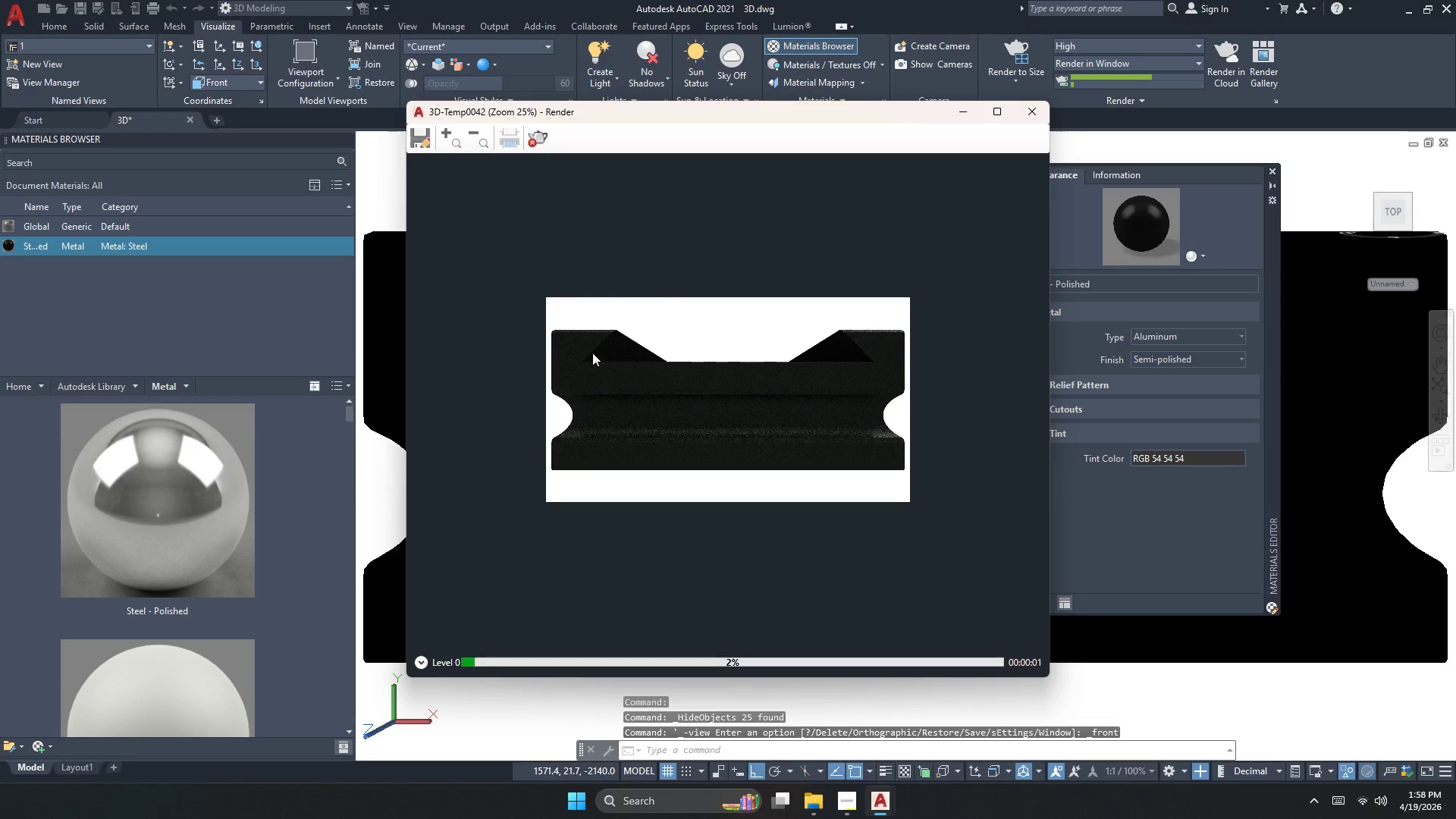 
scroll: coordinate [623, 376], scroll_direction: up, amount: 2.0
 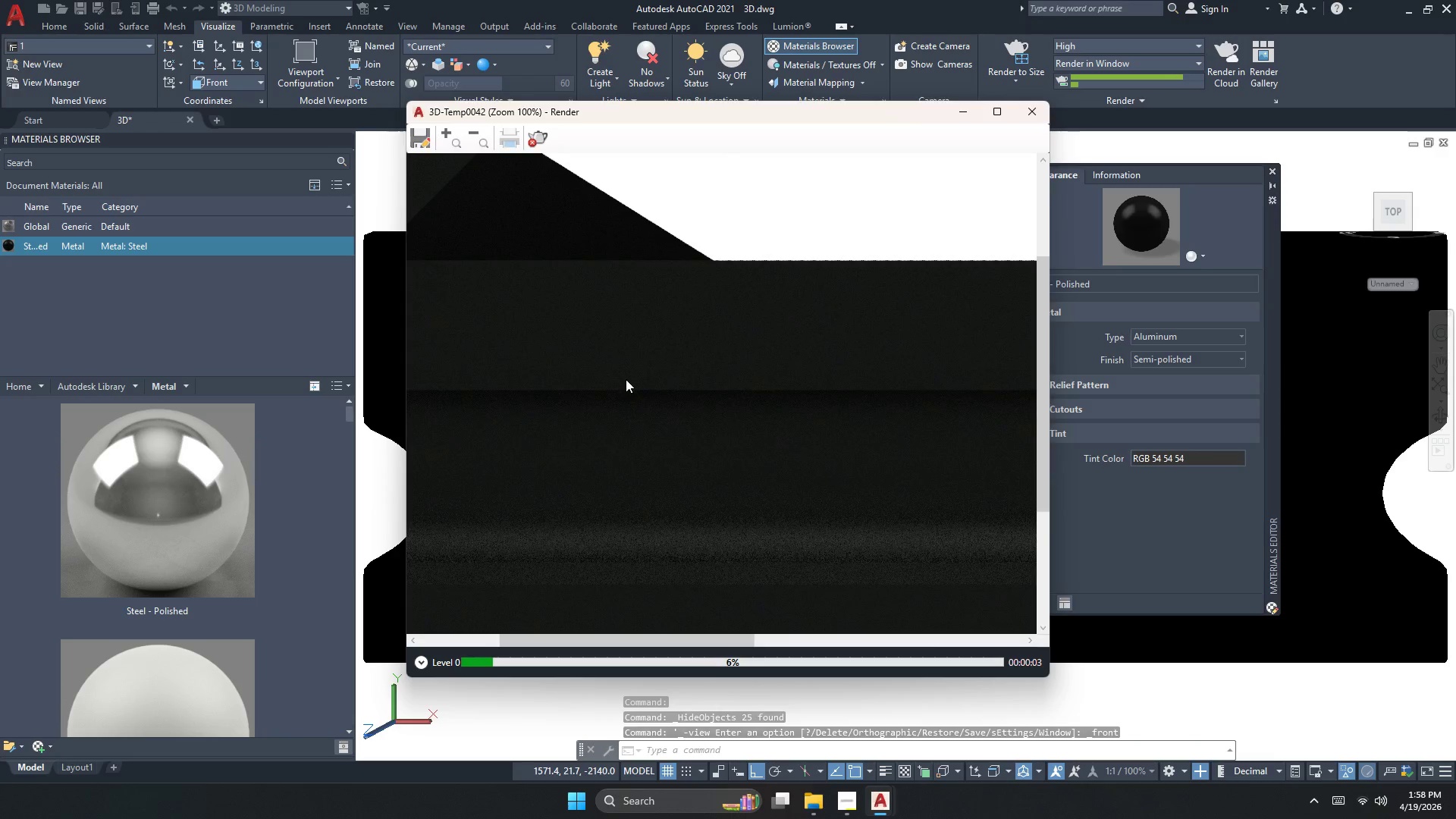 
left_click([535, 142])
 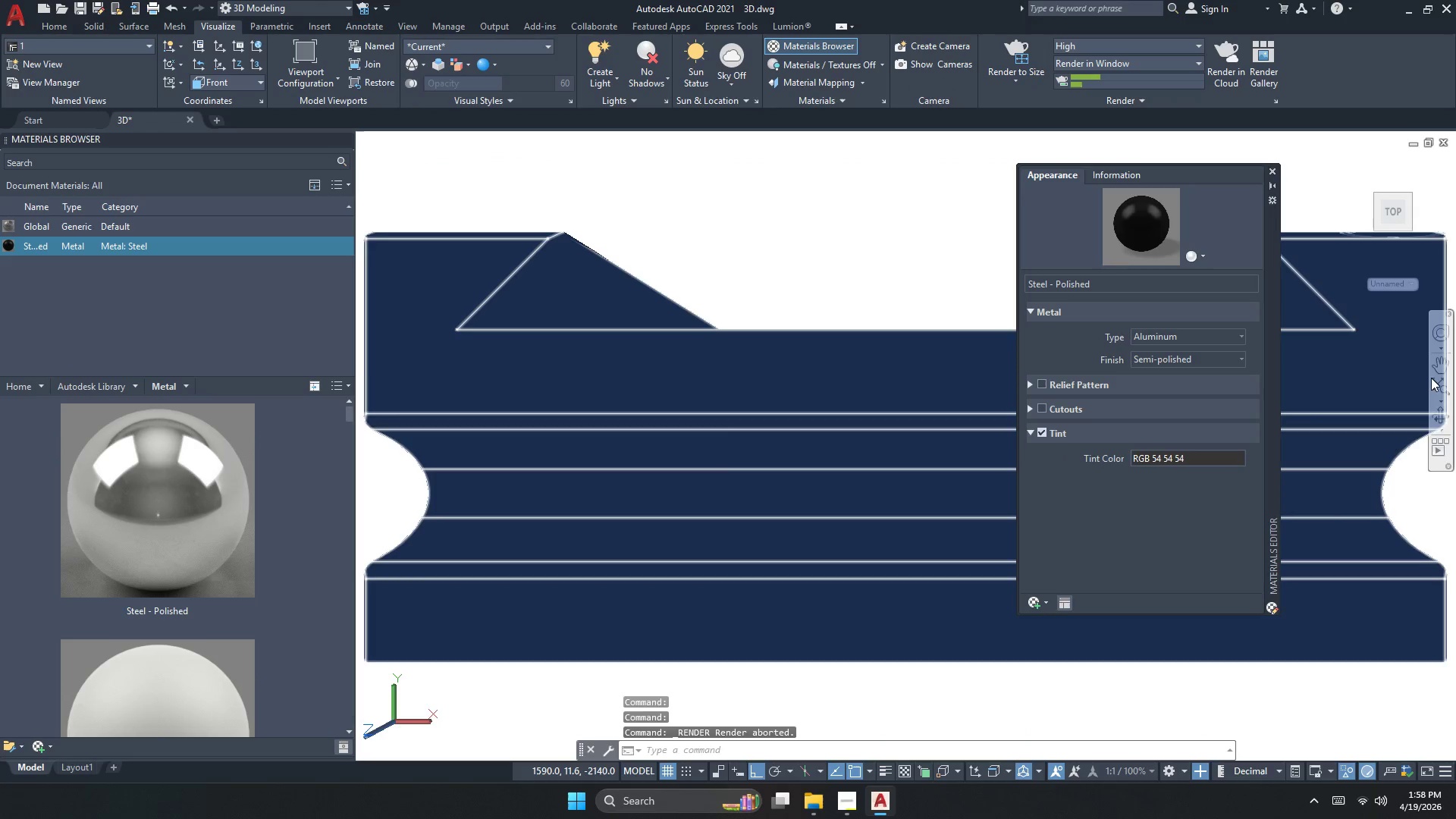 
scroll: coordinate [653, 419], scroll_direction: down, amount: 1.0
 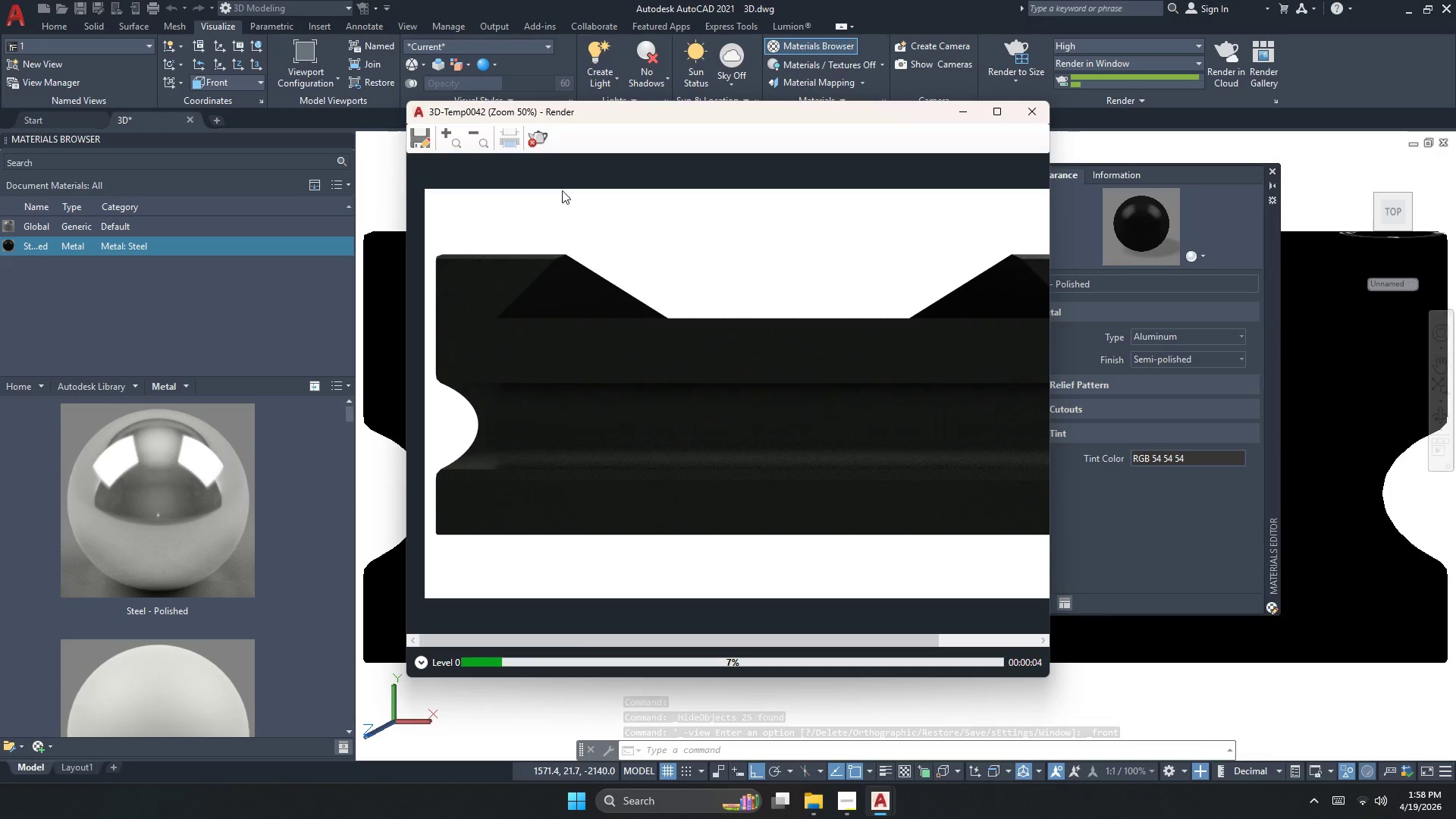 
left_click([1443, 412])
 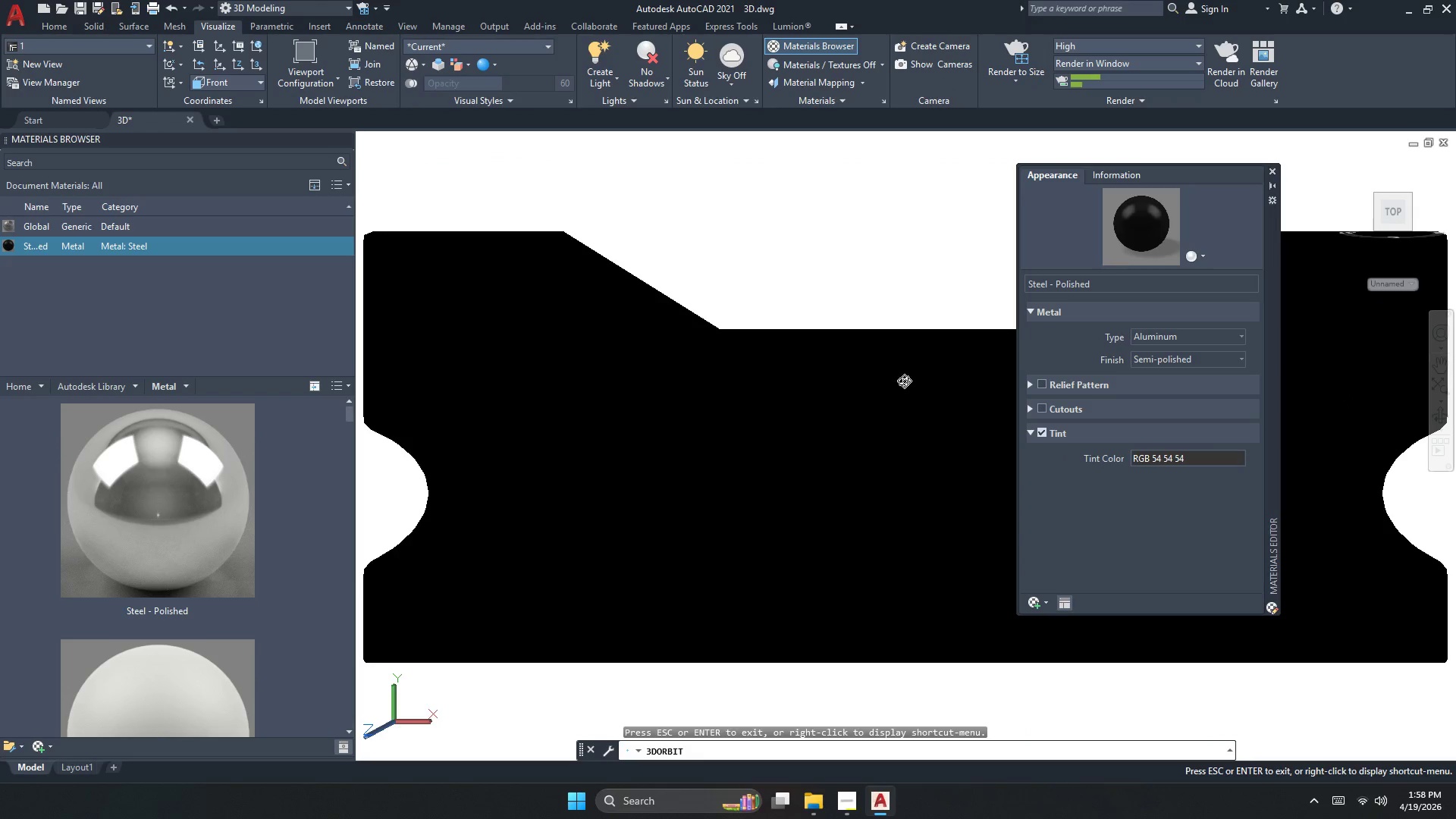 
left_click_drag(start_coordinate=[901, 383], to_coordinate=[903, 407])
 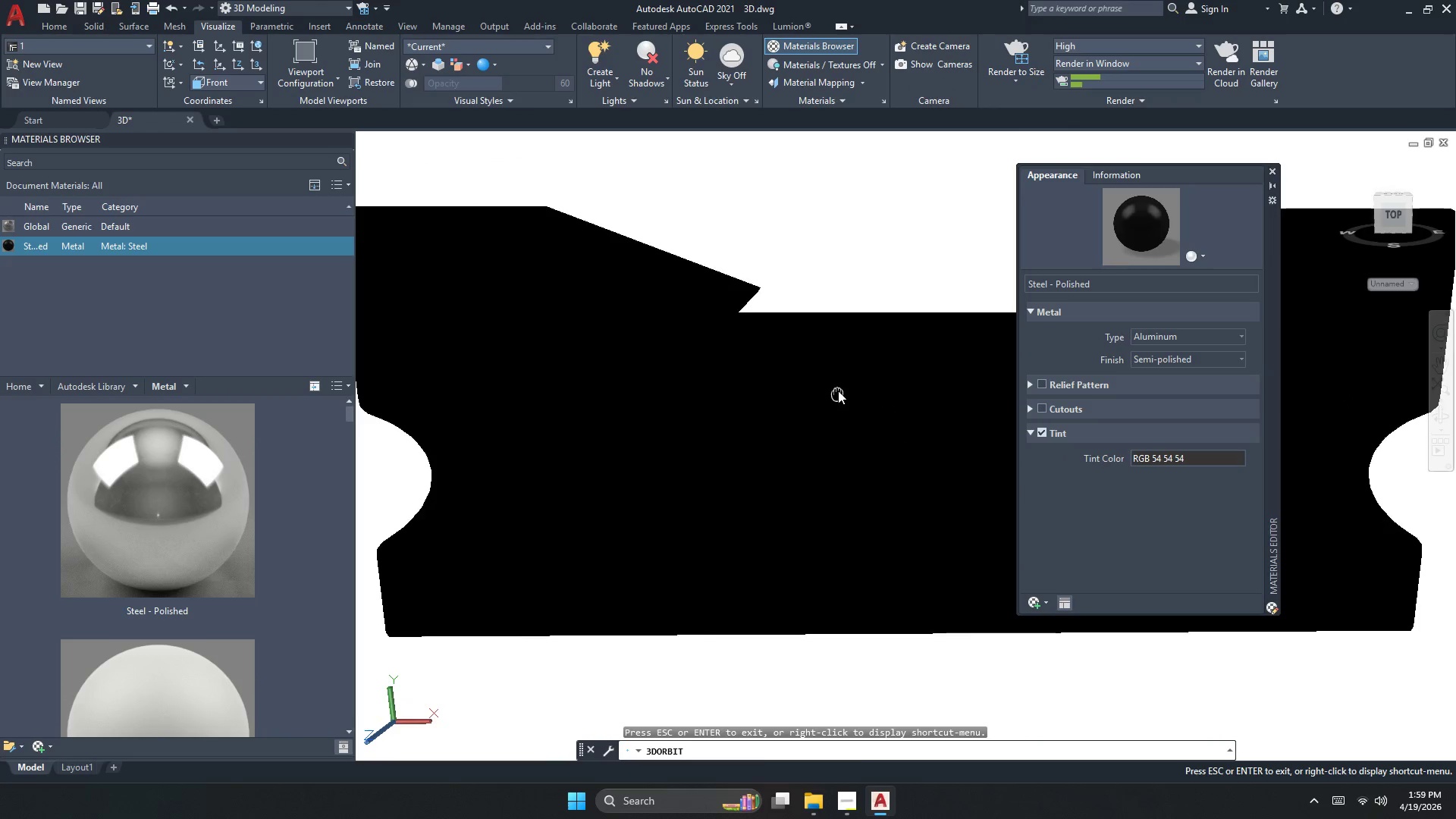 
left_click_drag(start_coordinate=[849, 407], to_coordinate=[851, 416])
 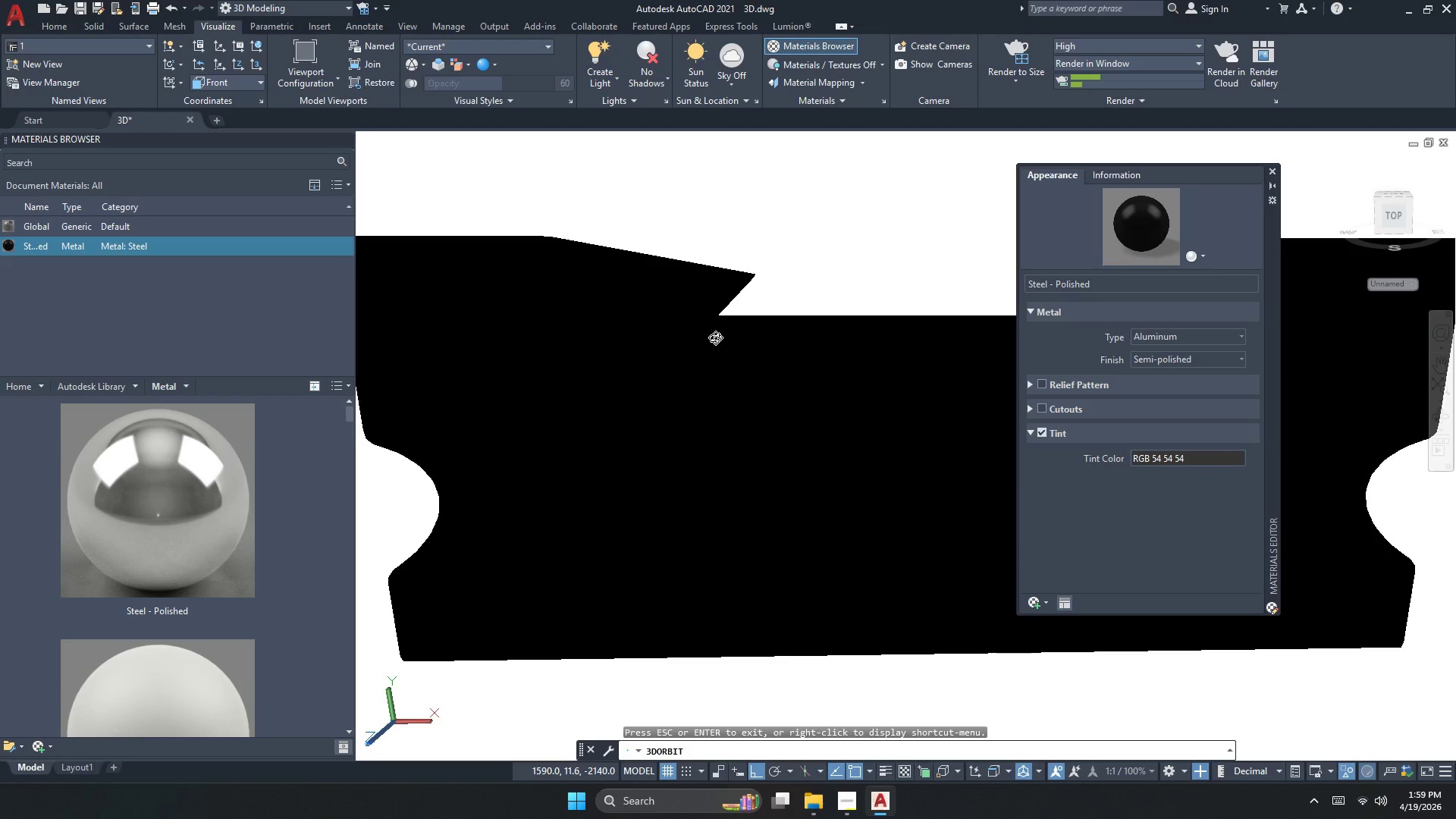 
key(Escape)
 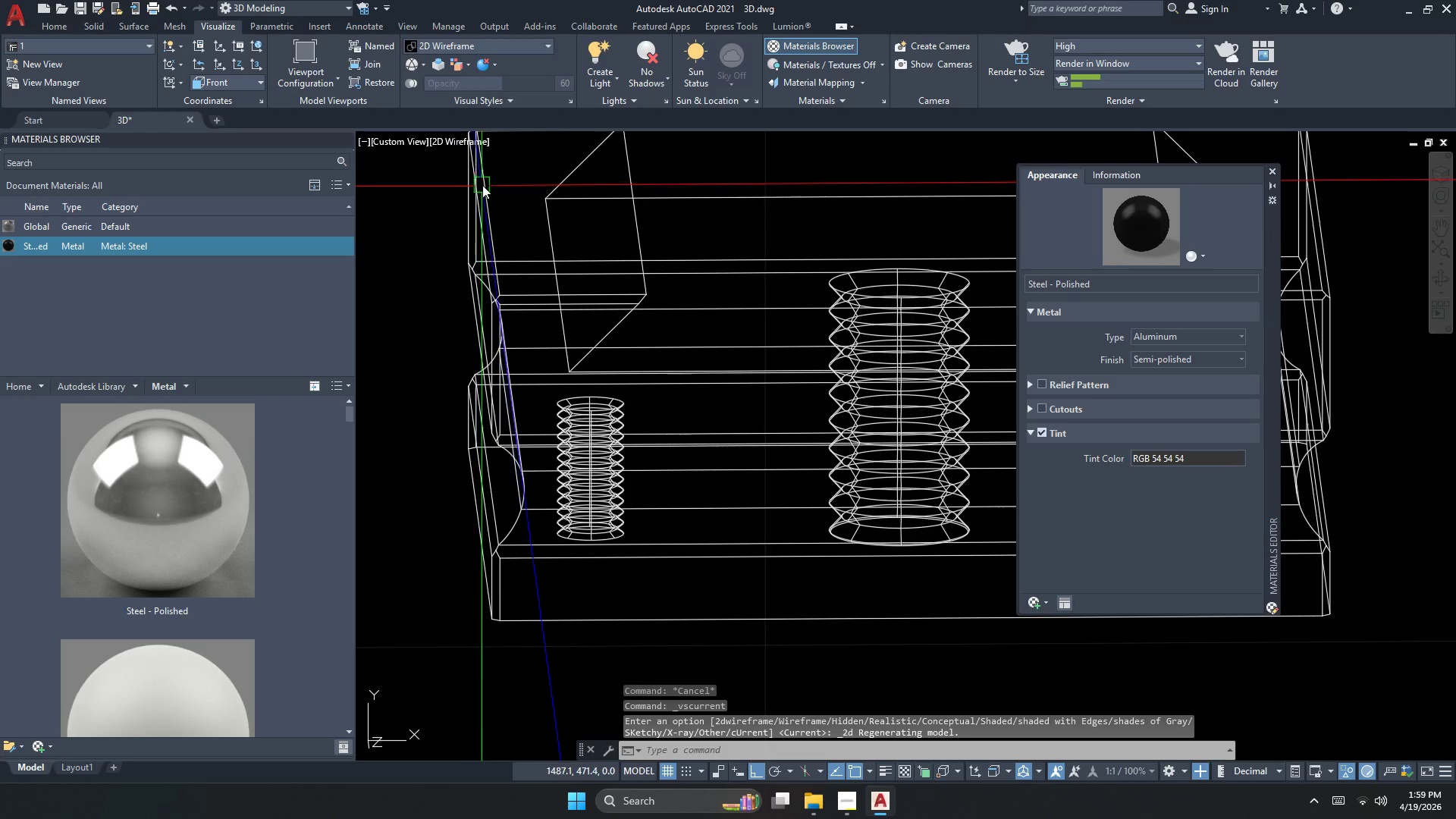 
left_click([406, 142])
 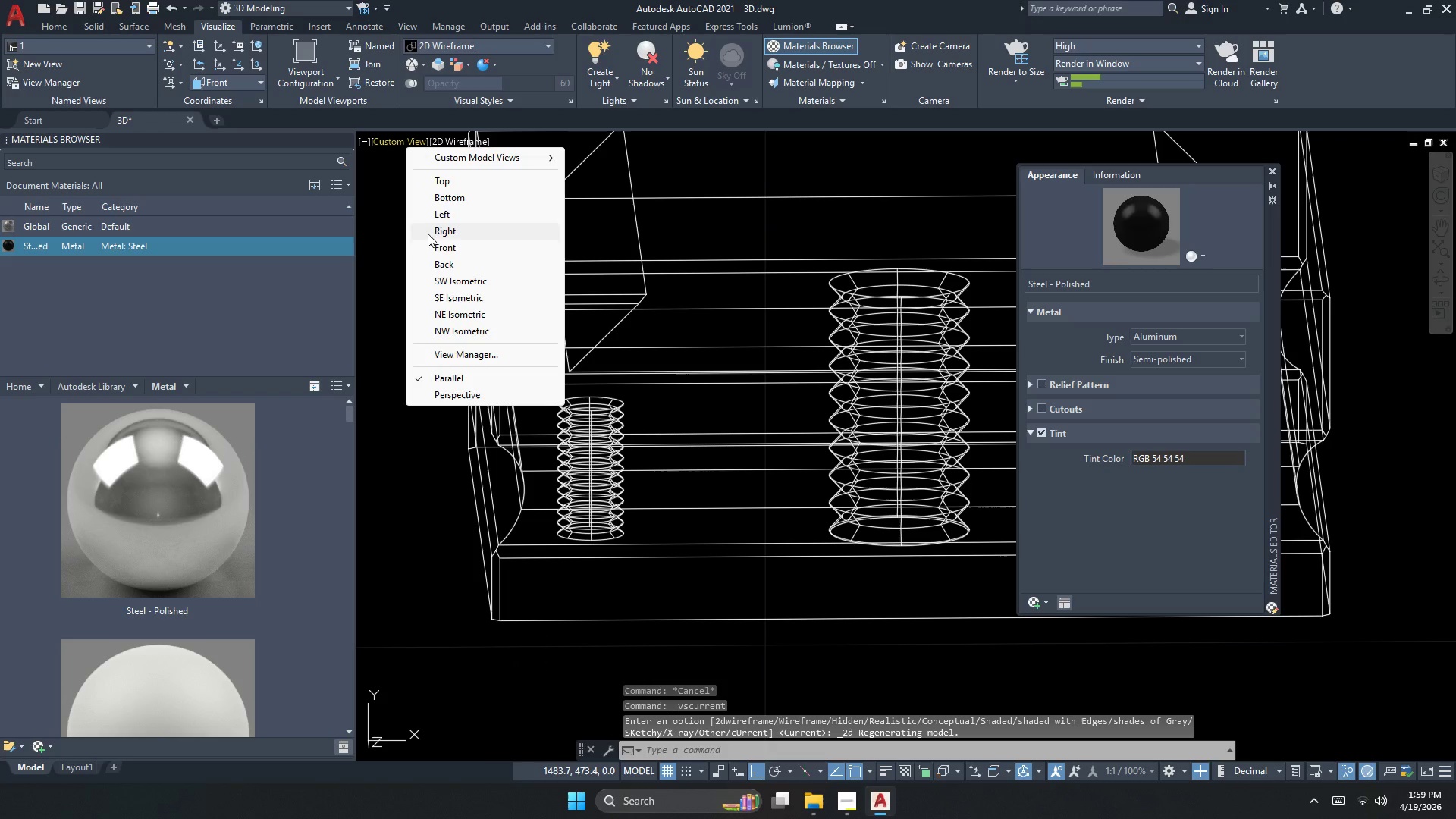 
left_click_drag(start_coordinate=[429, 237], to_coordinate=[434, 247])
 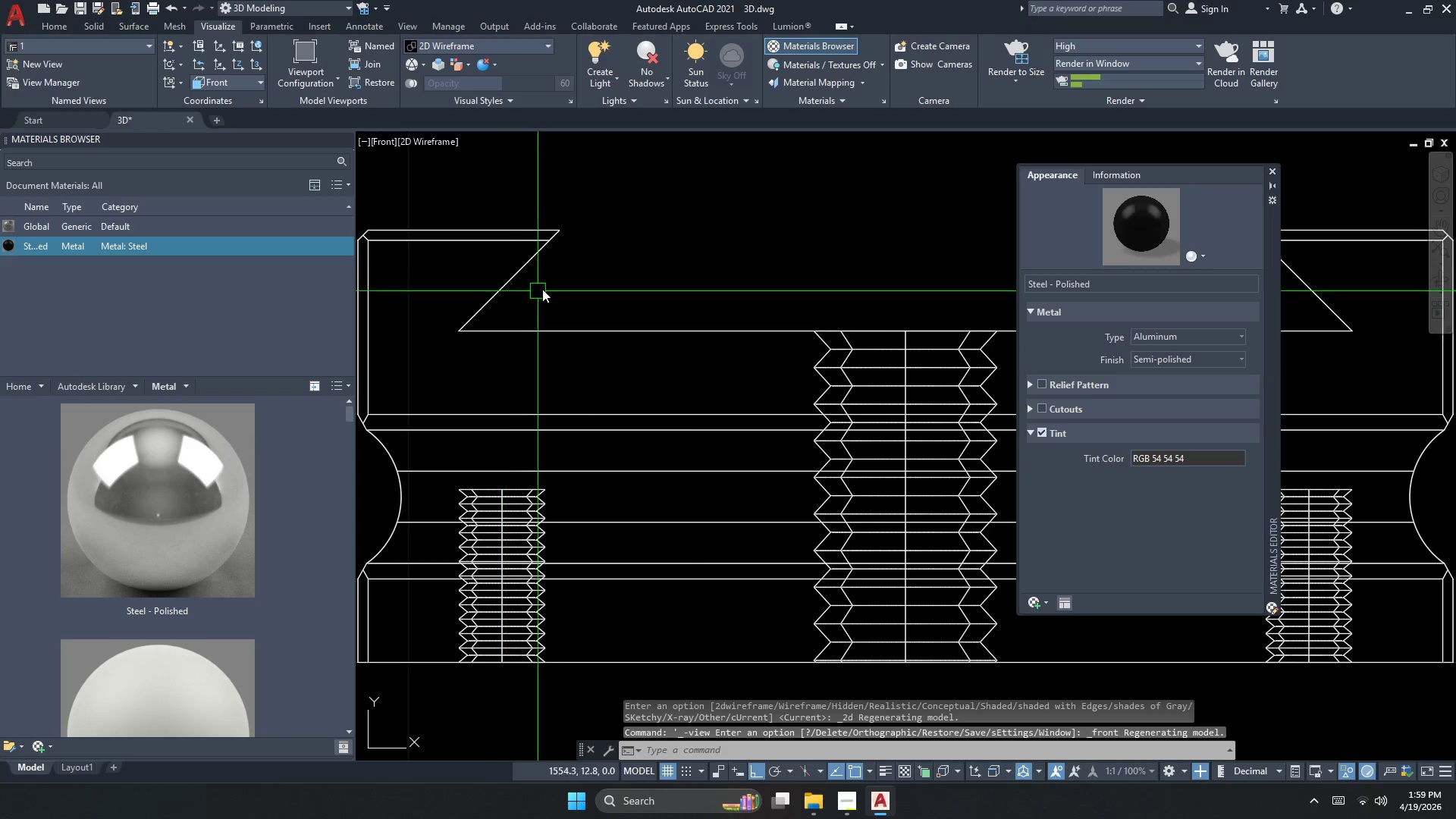 
right_click([656, 218])
 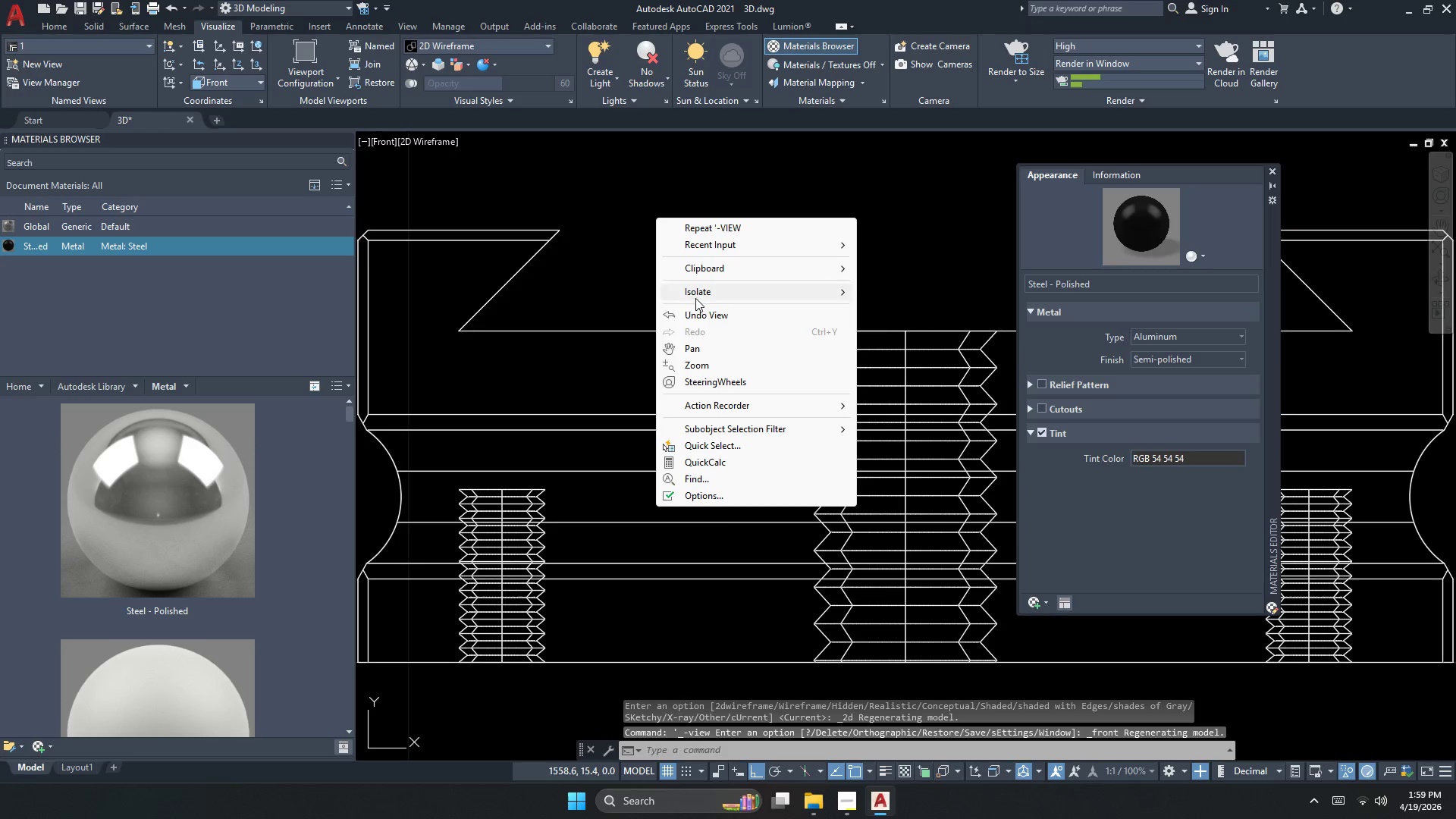 
left_click([698, 298])
 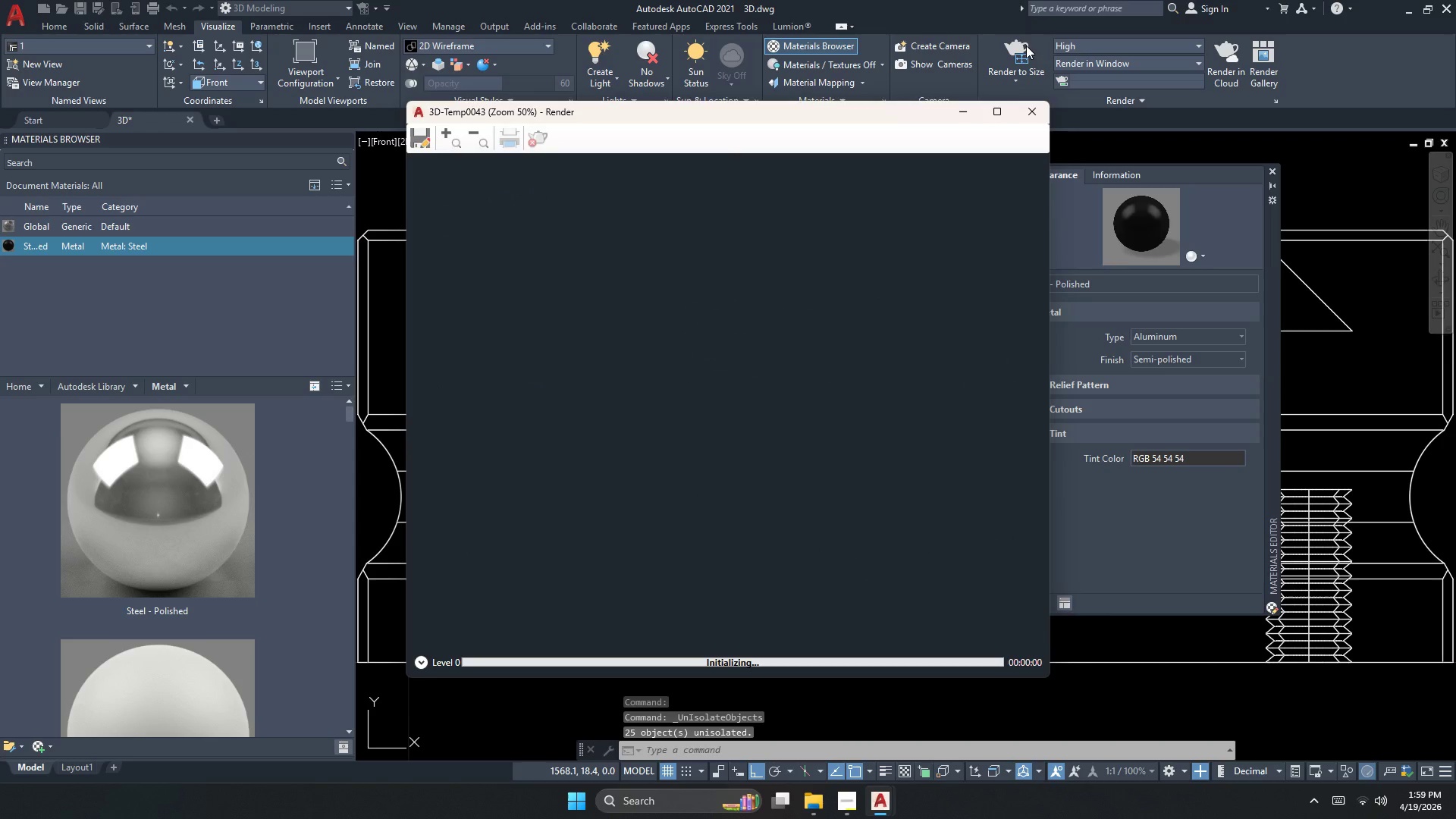 
scroll: coordinate [641, 381], scroll_direction: up, amount: 1.0
 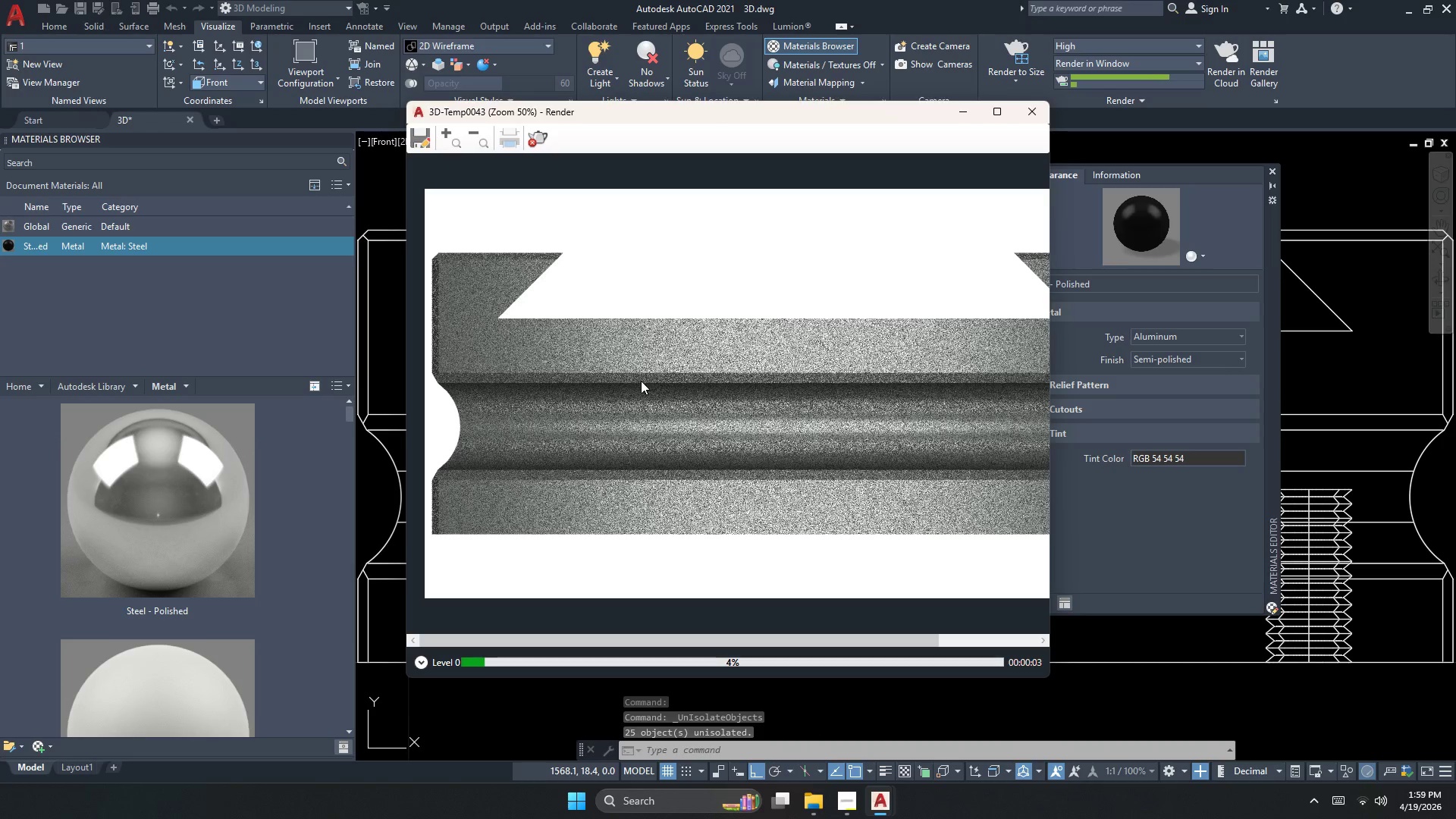 
scroll: coordinate [627, 392], scroll_direction: down, amount: 1.0
 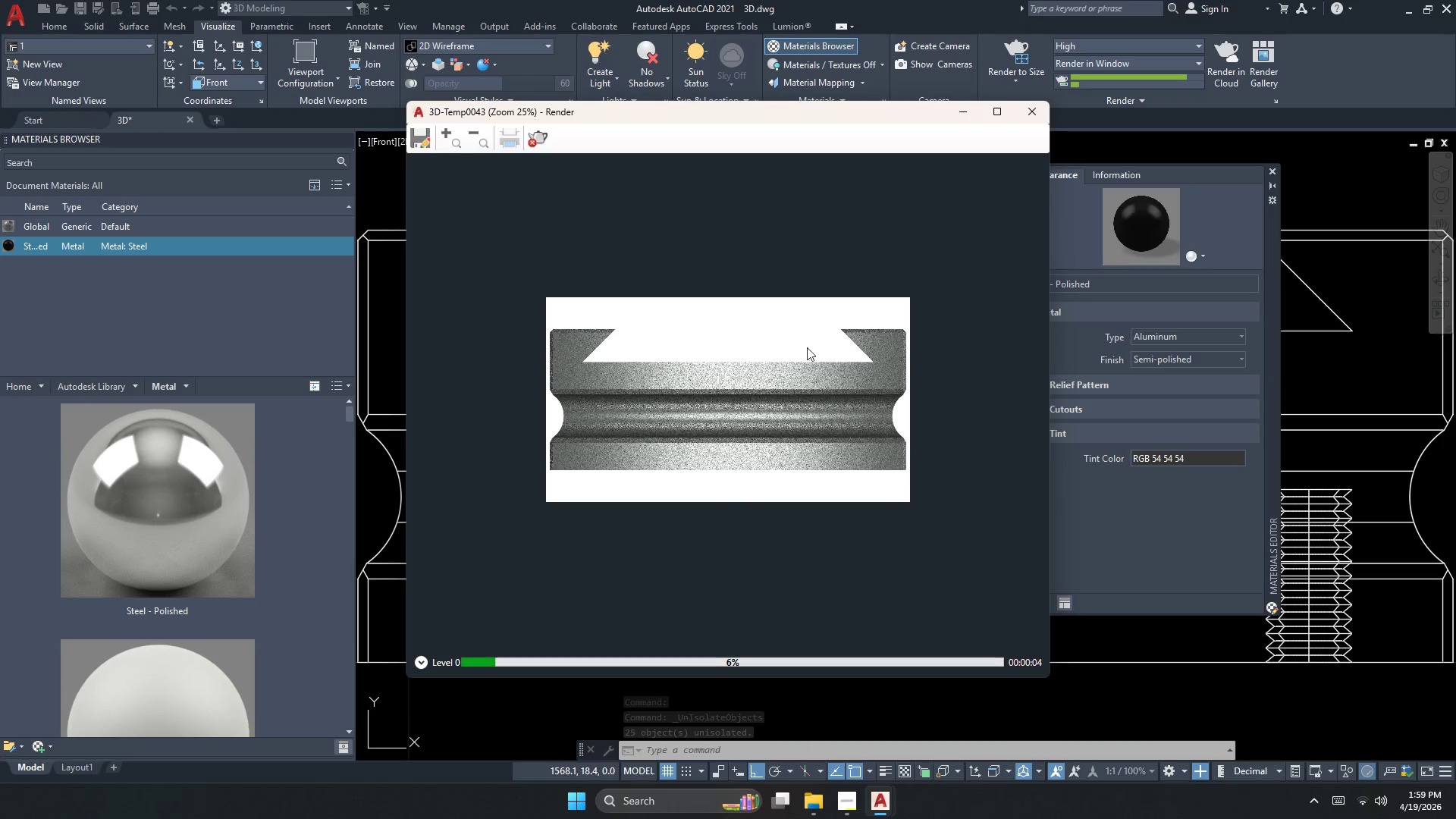 
scroll: coordinate [721, 409], scroll_direction: up, amount: 1.0
 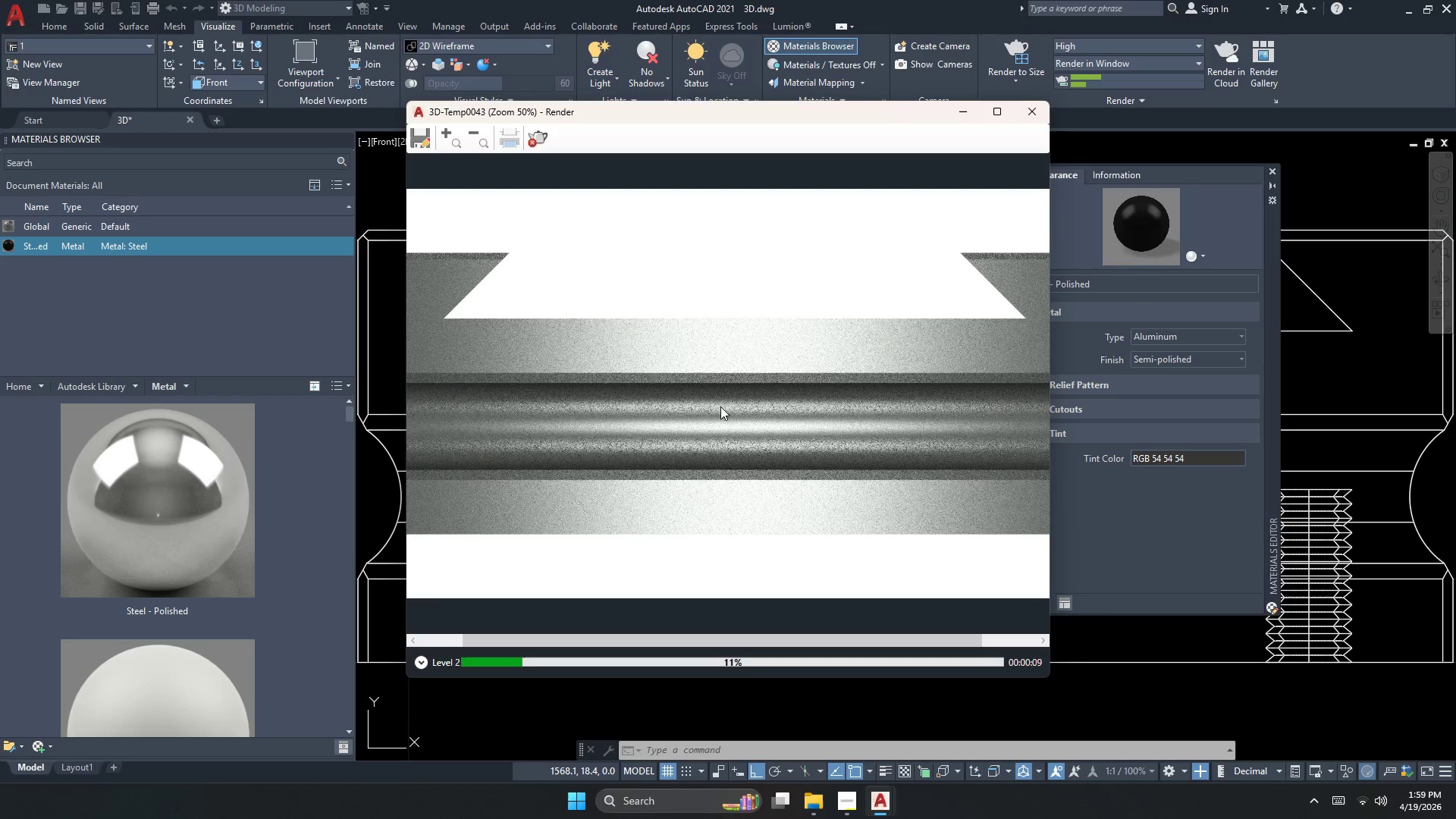 
scroll: coordinate [720, 406], scroll_direction: down, amount: 1.0
 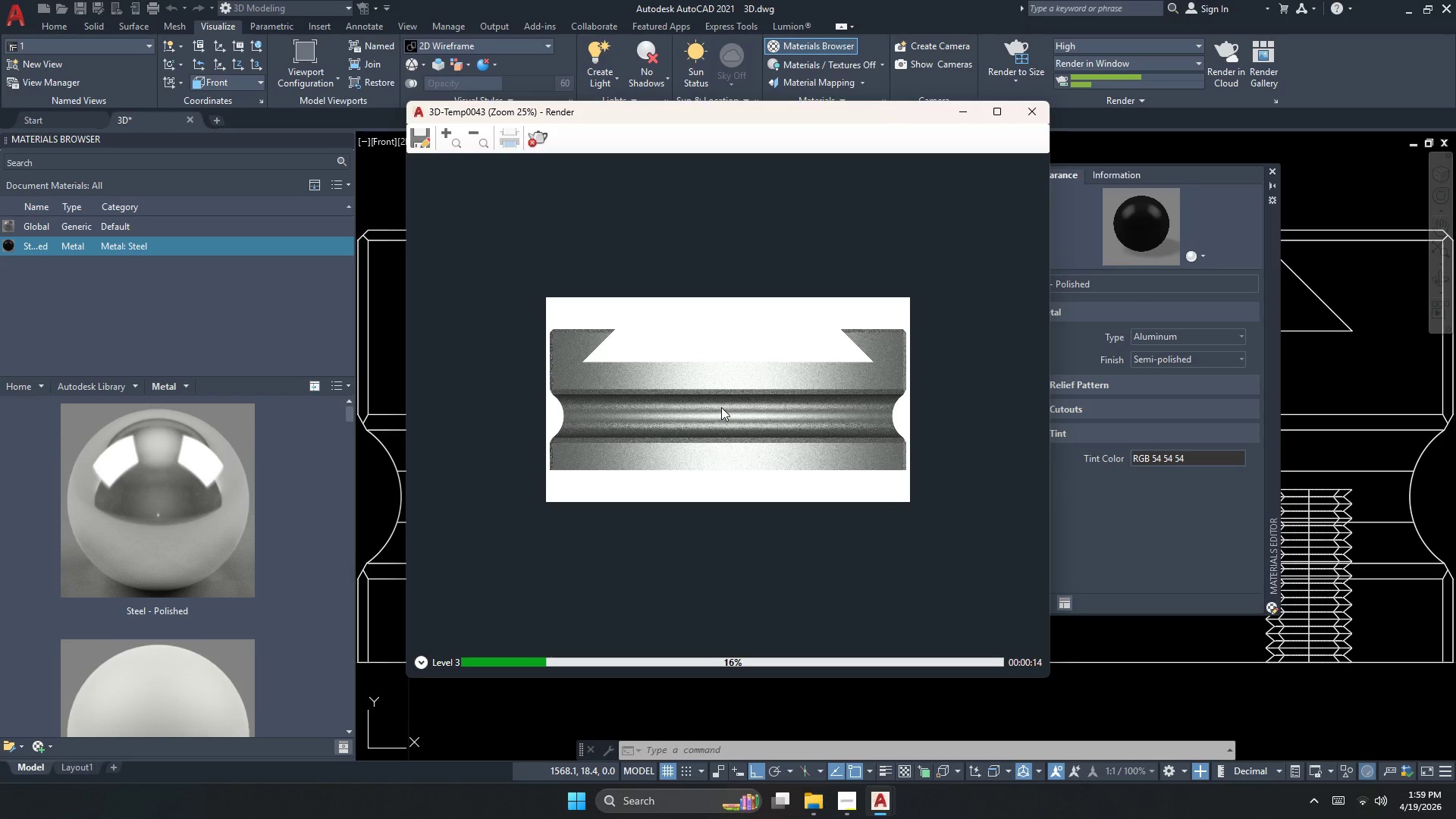 
wait(6.79)
 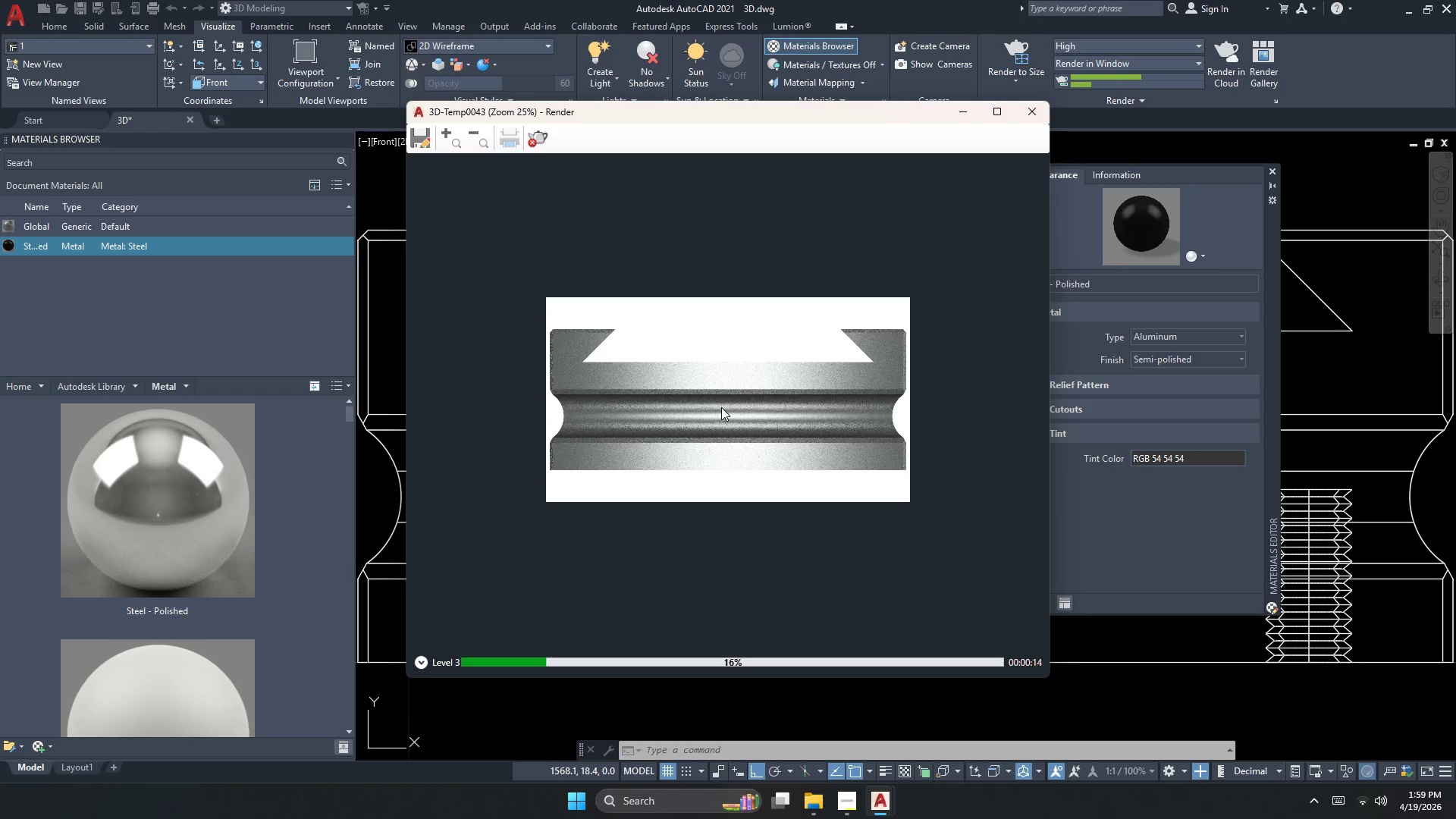 
left_click([541, 143])
 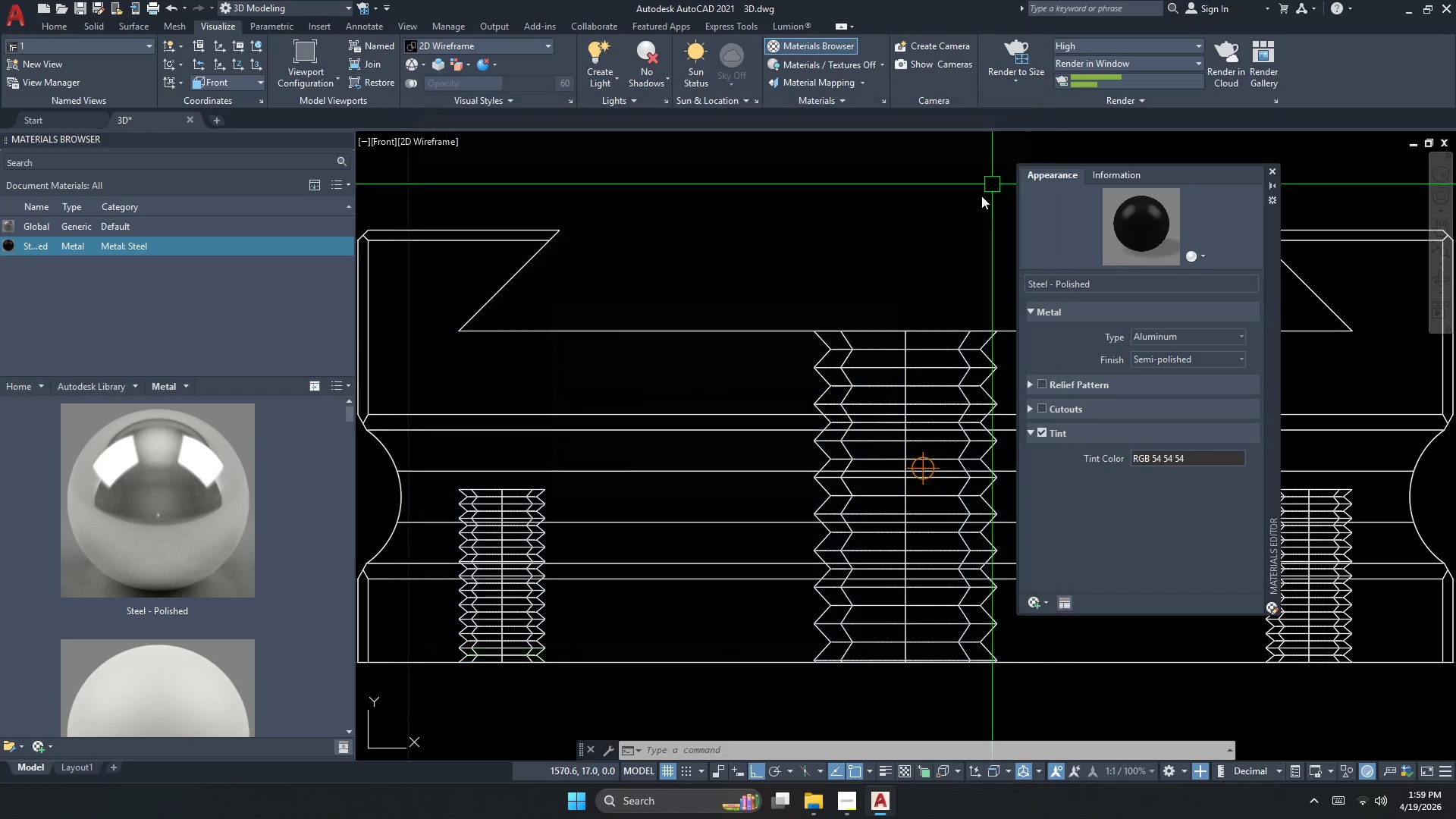 
scroll: coordinate [691, 356], scroll_direction: down, amount: 9.0
 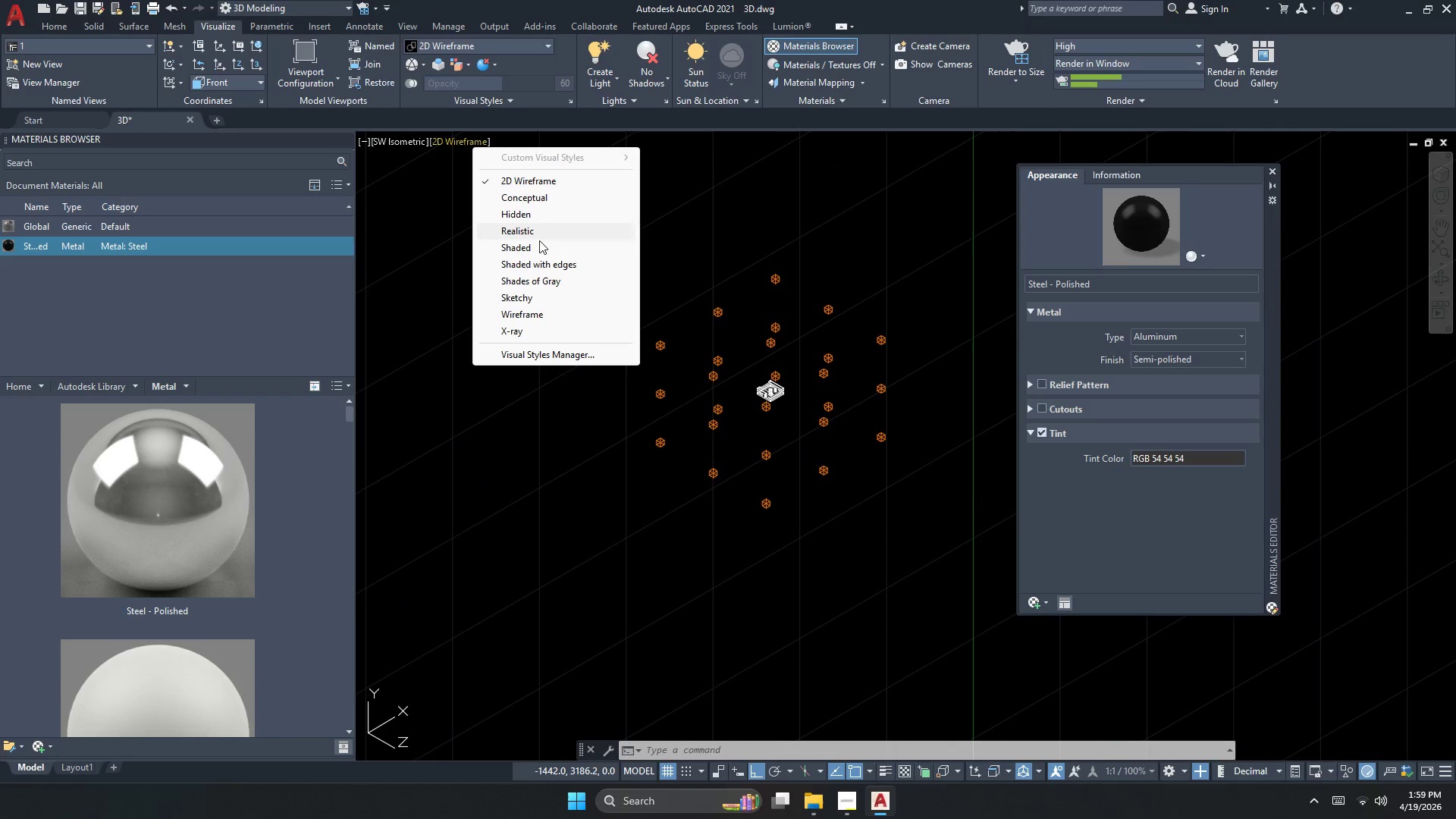 
double_click([540, 287])
 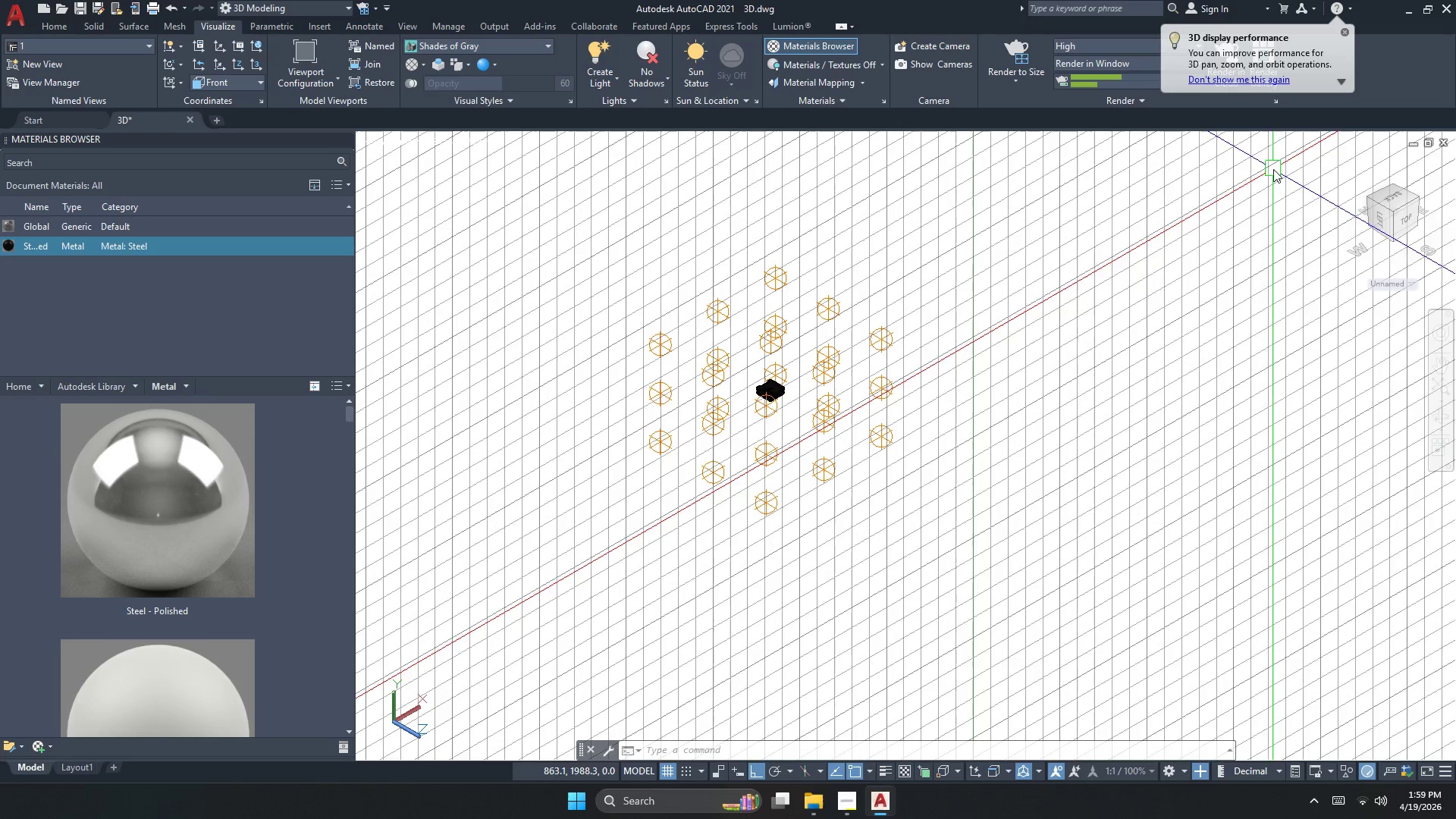 
key(Control+H)
 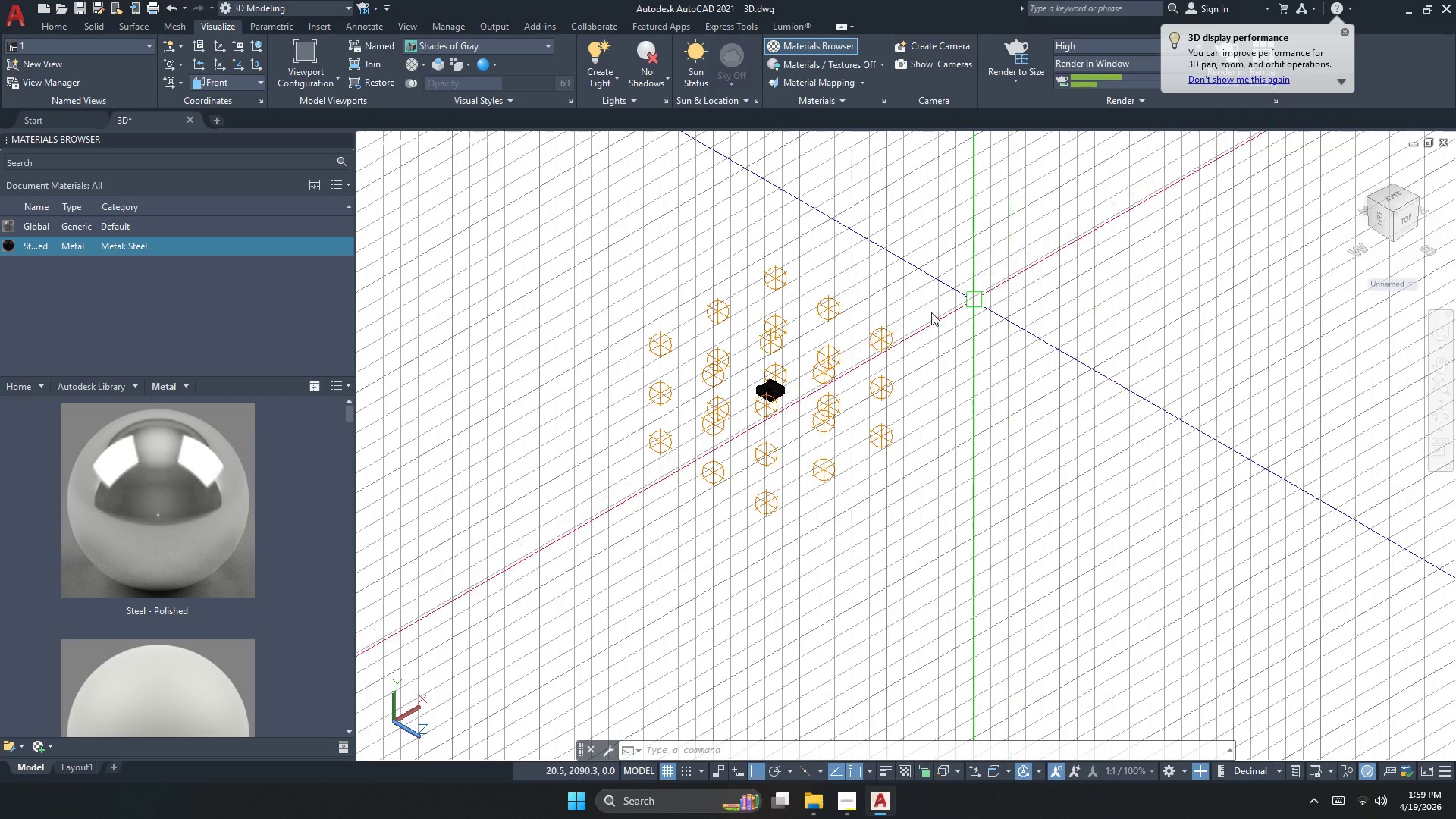 
left_click([635, 306])
 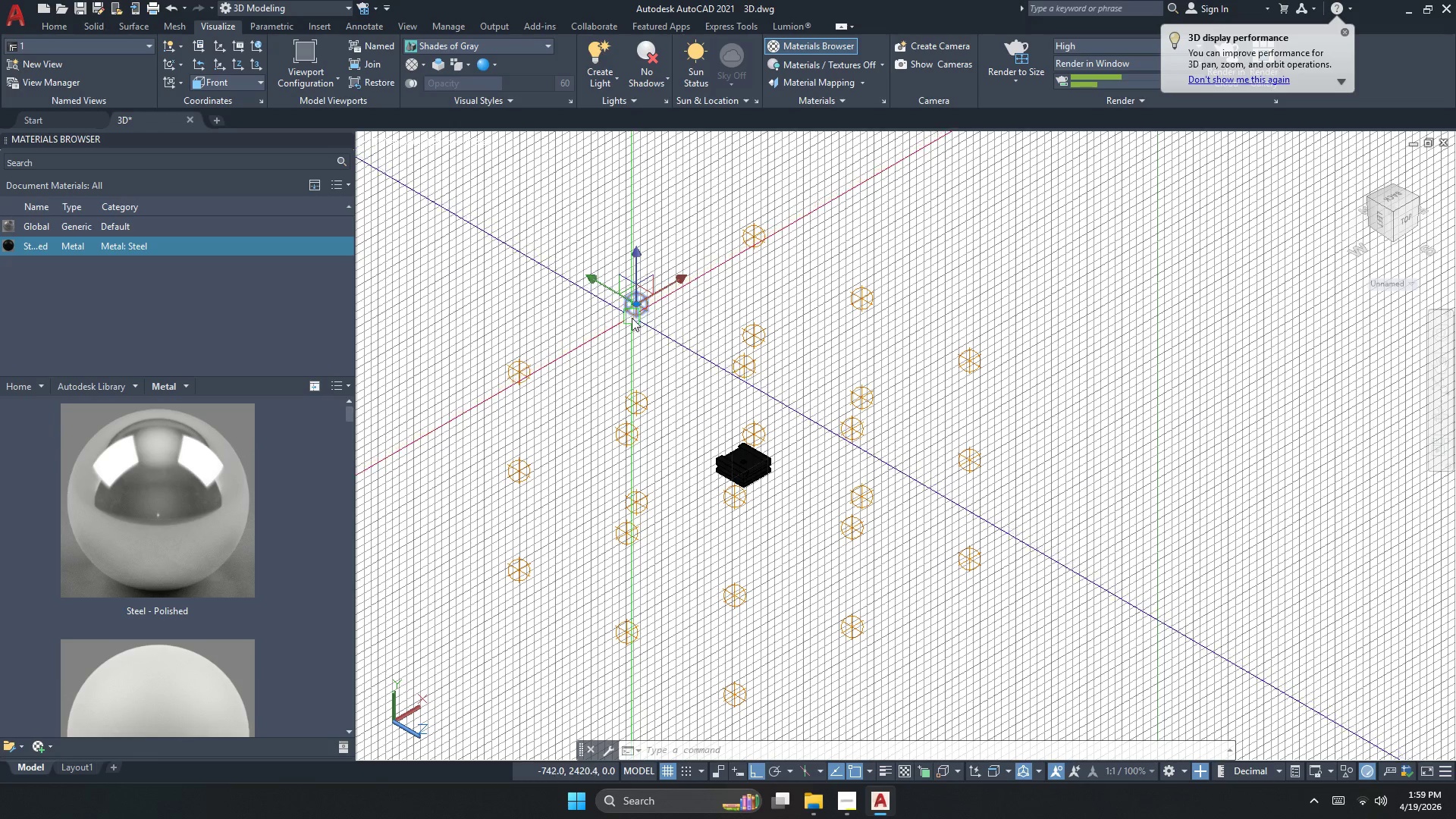 
key(Escape)
 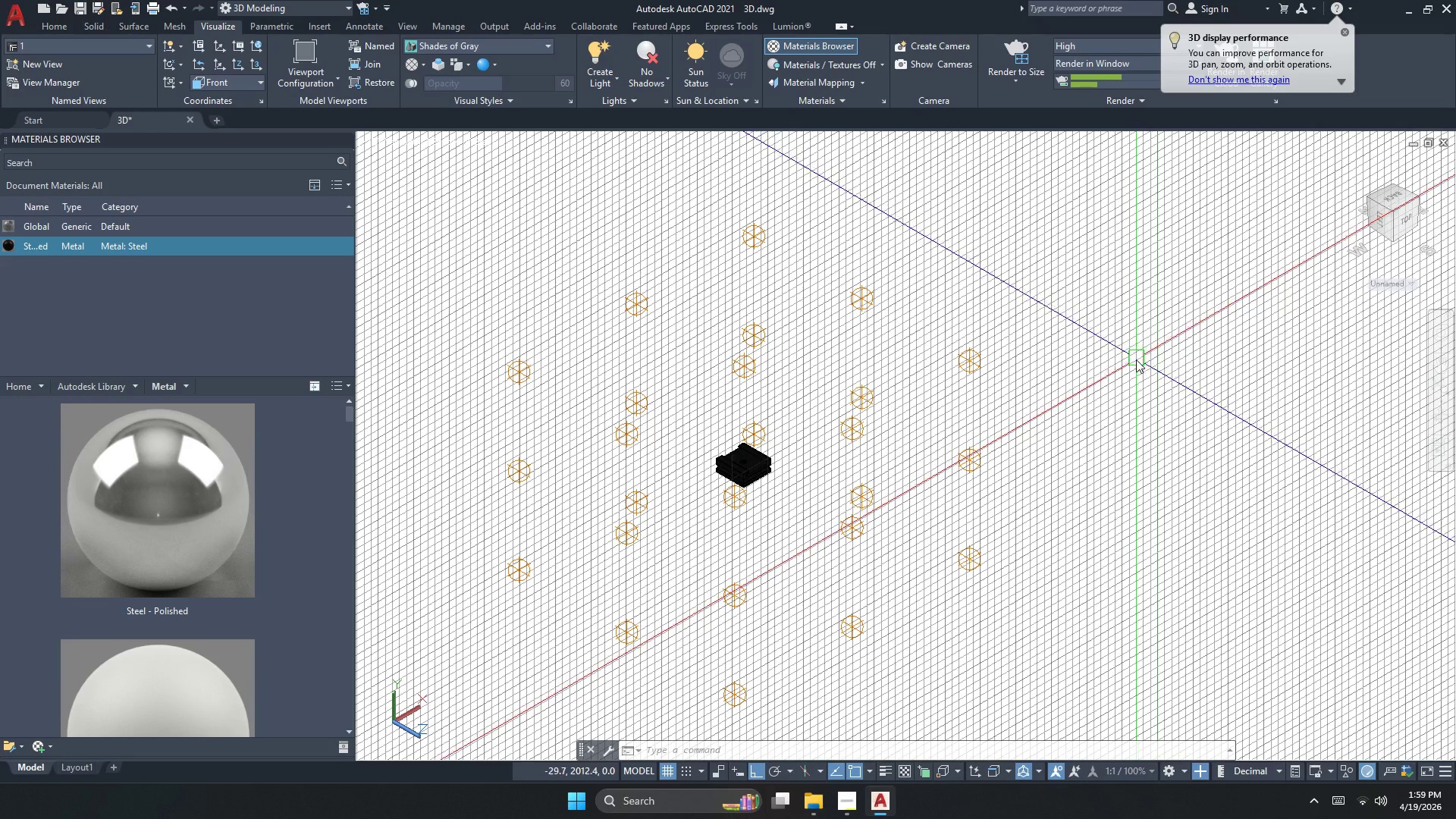 
scroll: coordinate [796, 319], scroll_direction: up, amount: 2.0
 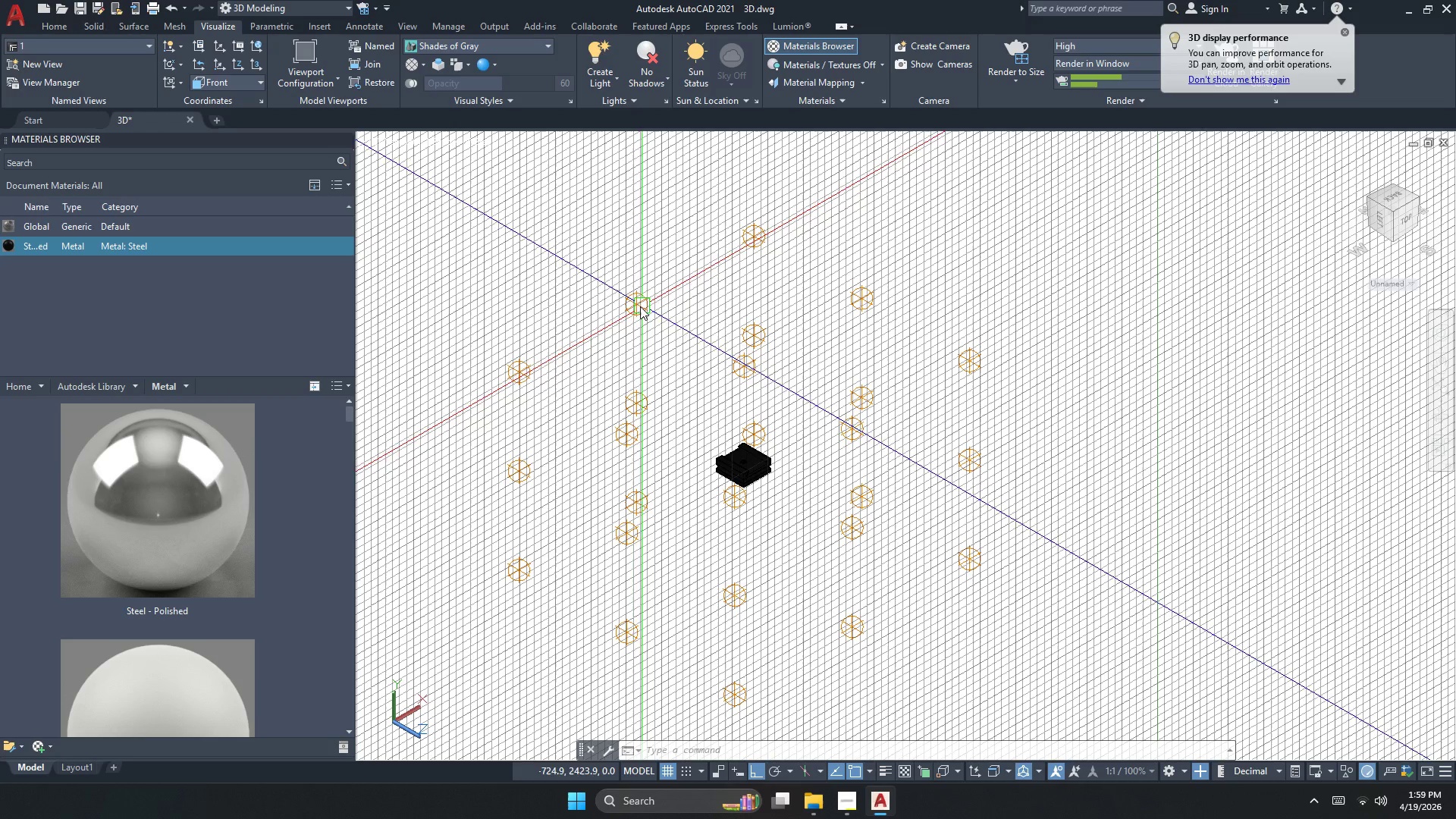 
key(Control+G)
 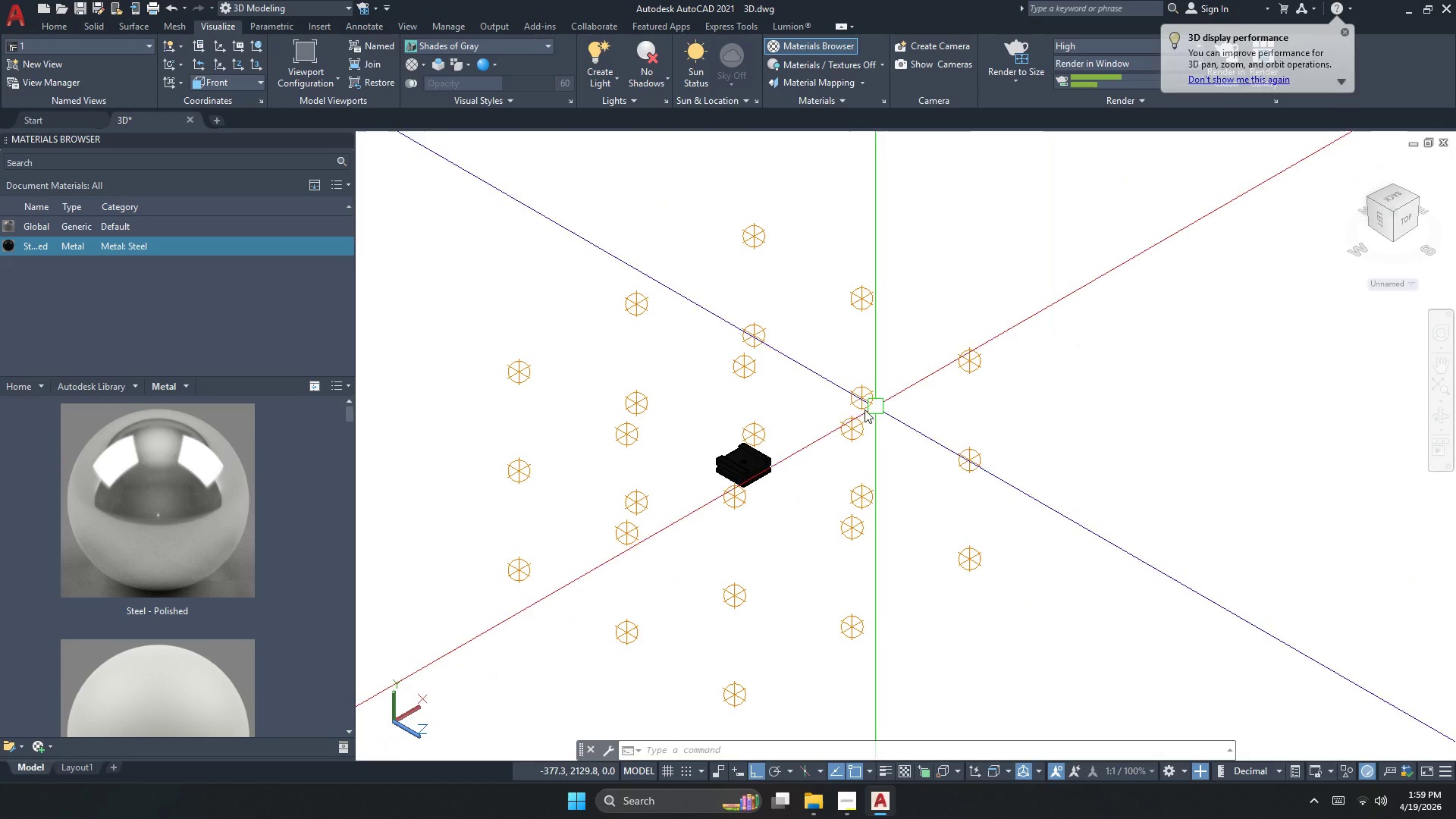 
left_click([1435, 409])
 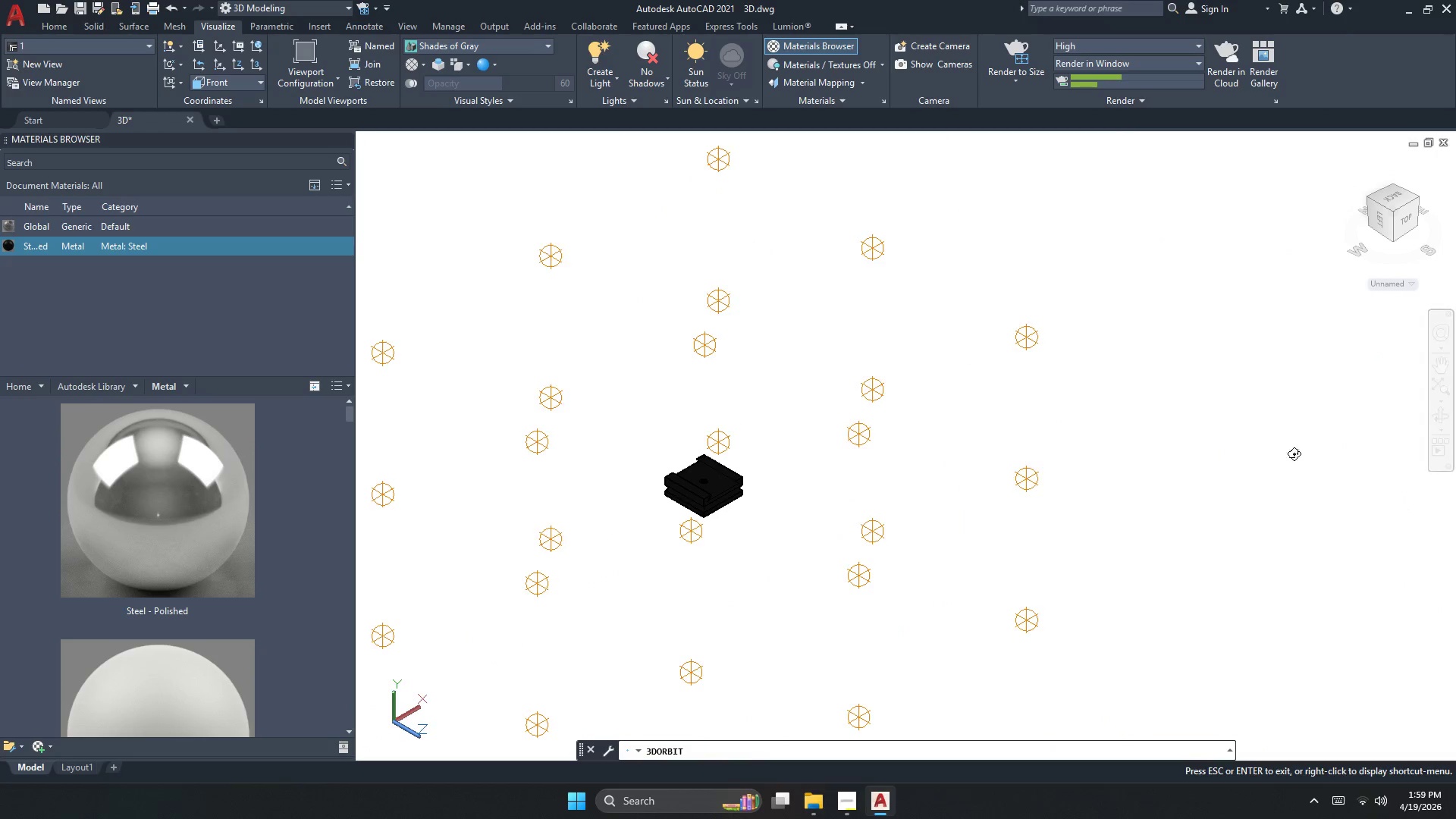 
left_click_drag(start_coordinate=[1181, 481], to_coordinate=[969, 480])
 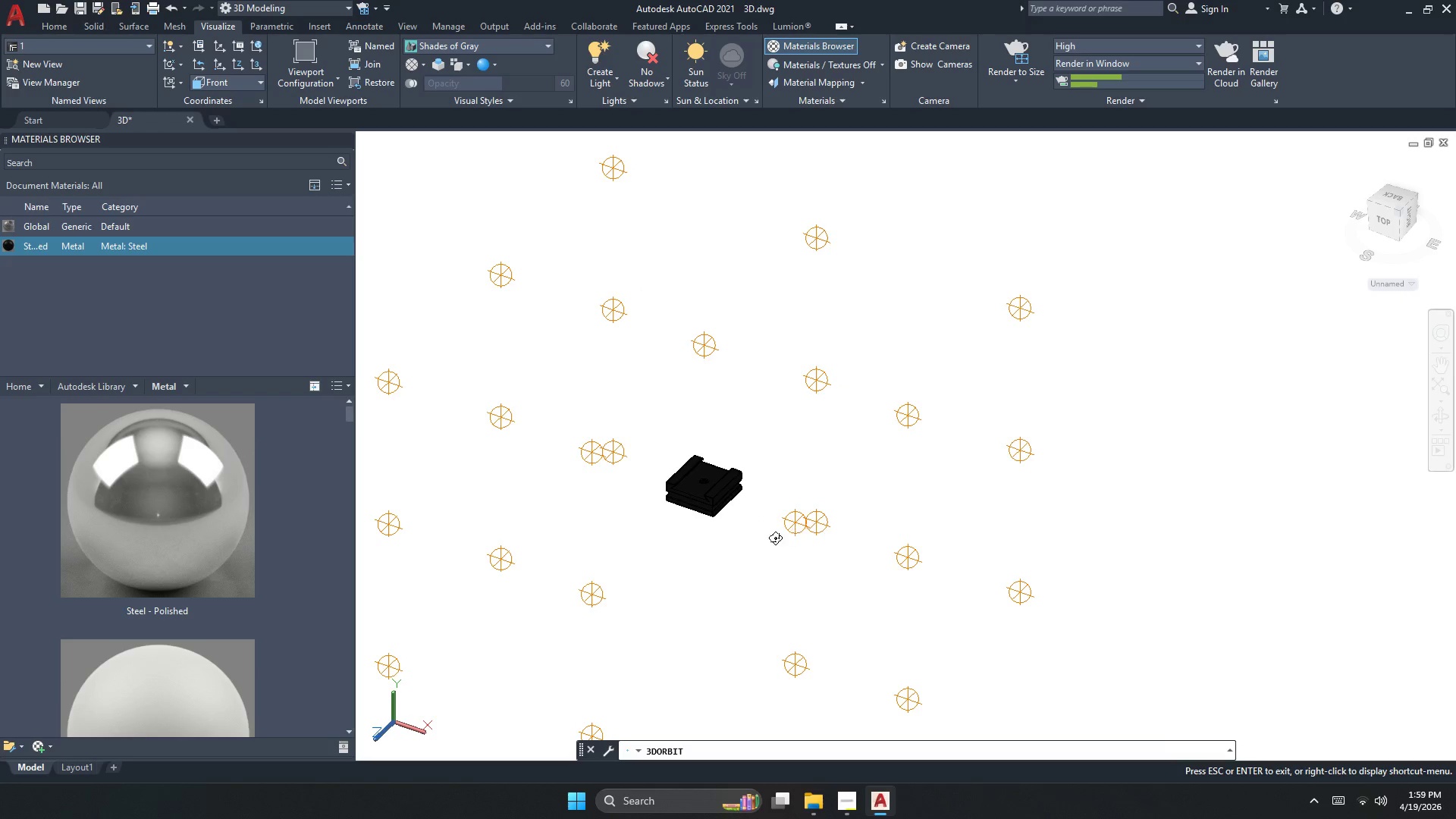 
scroll: coordinate [836, 417], scroll_direction: up, amount: 1.0
 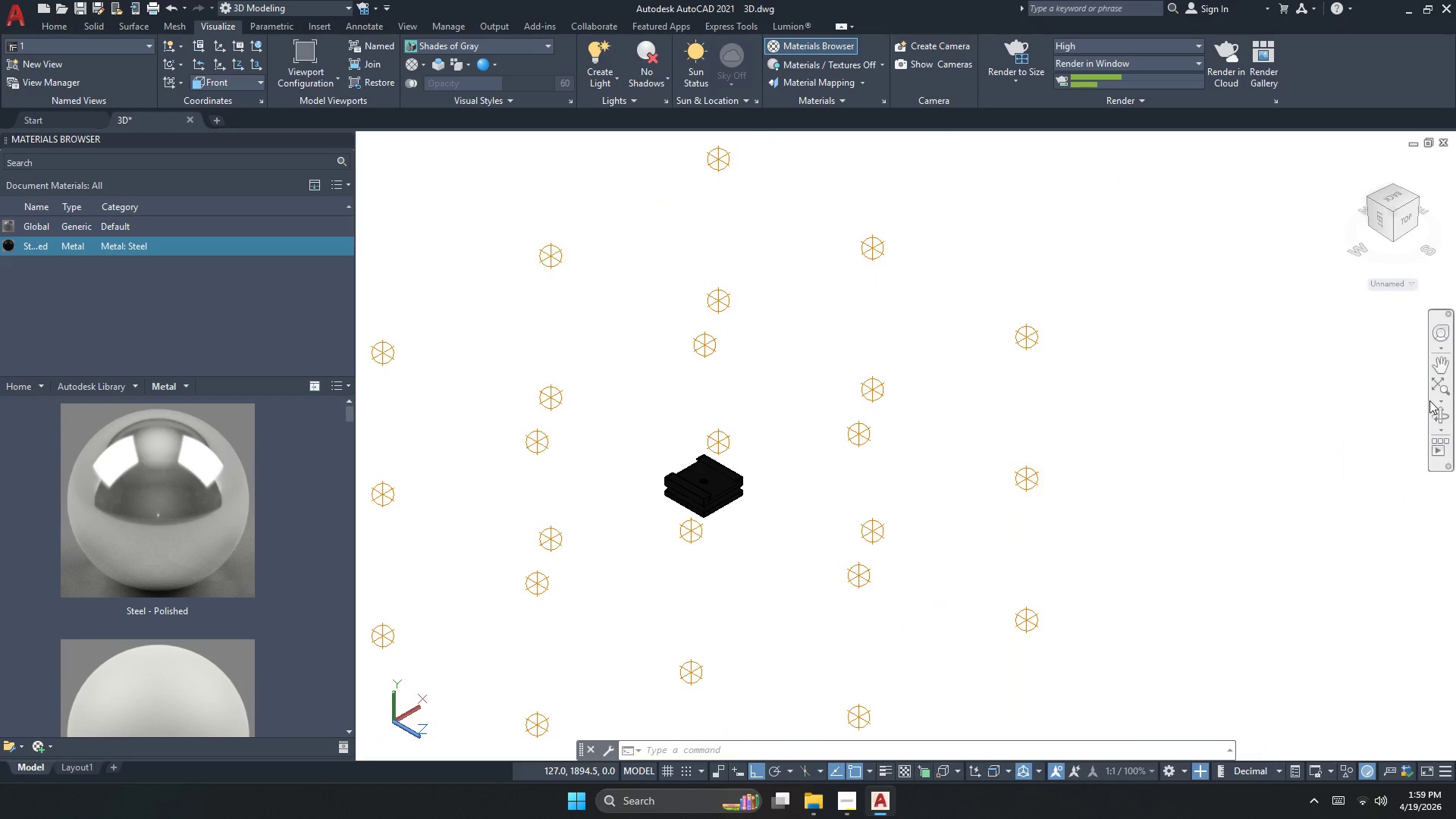 
key(Escape)
 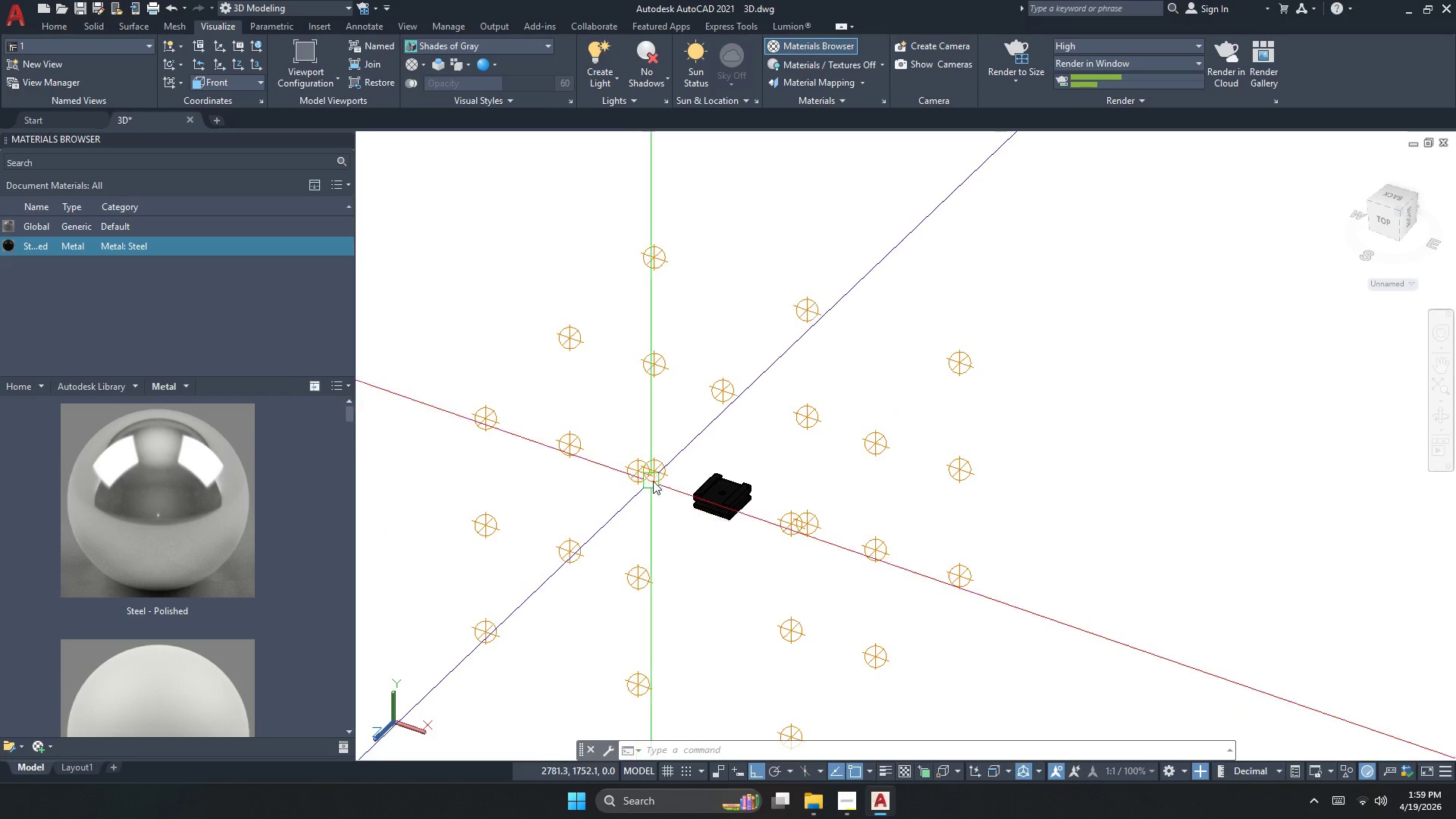 
left_click([659, 473])
 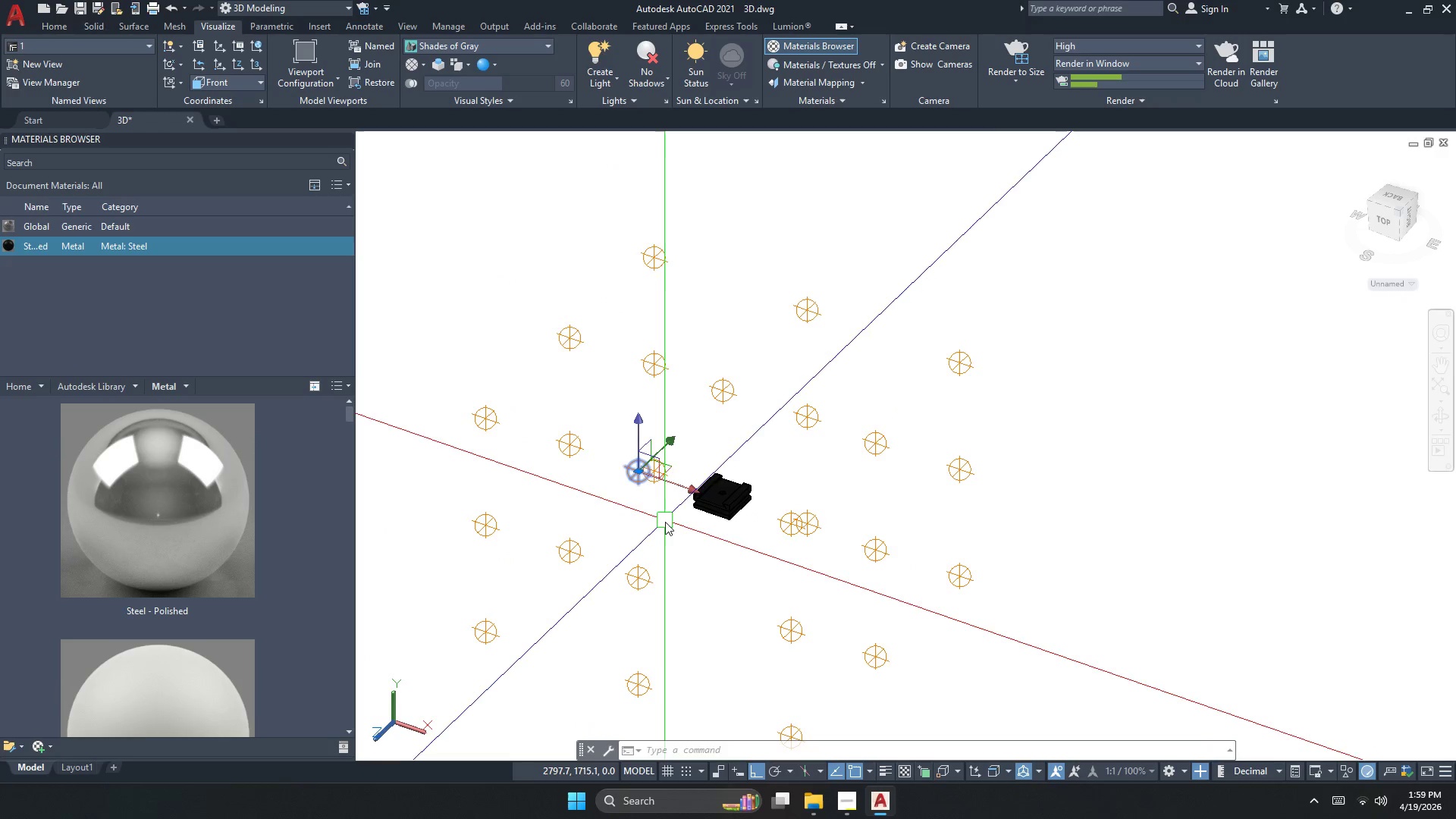 
key(Escape)
 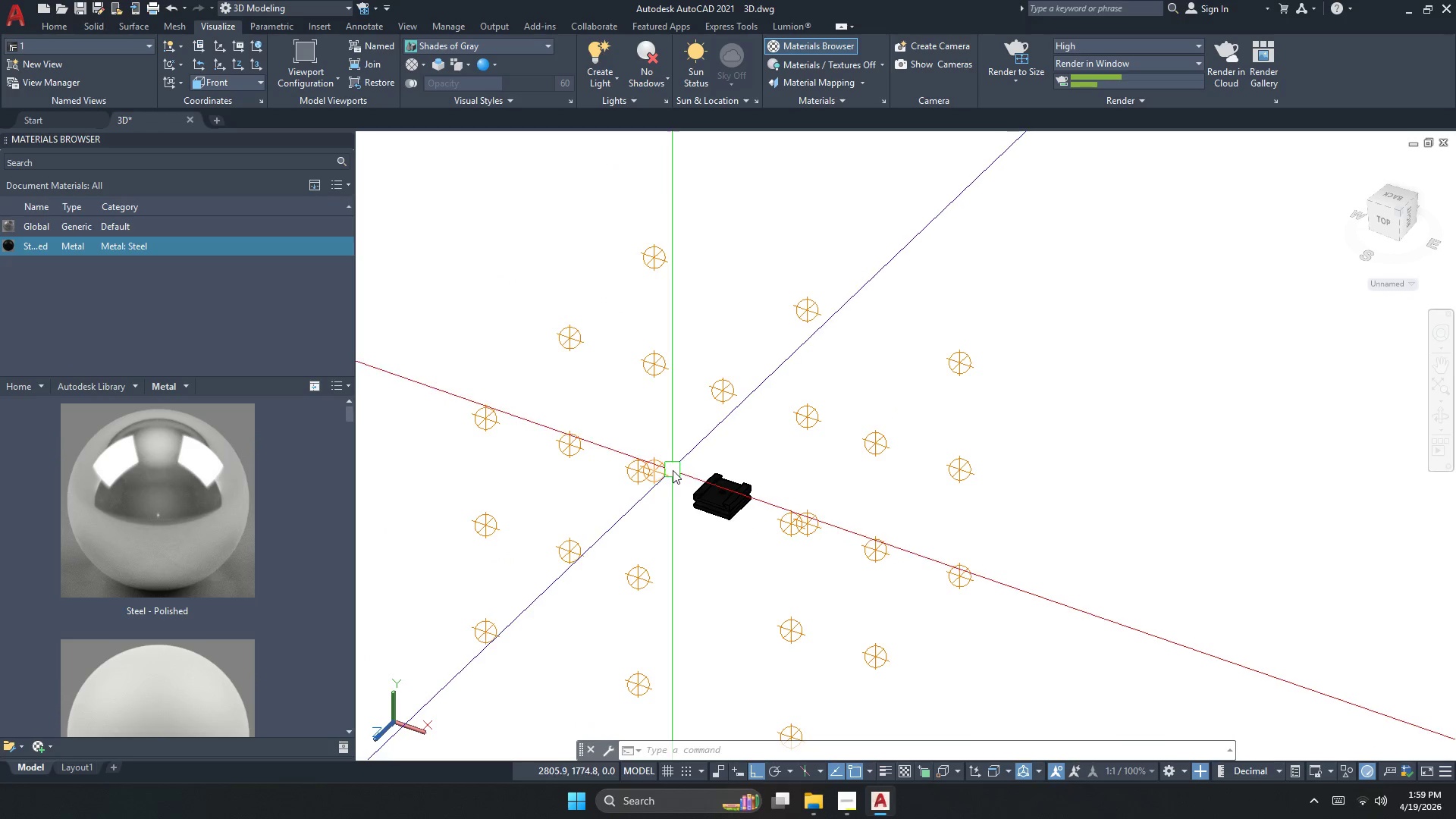 
scroll: coordinate [780, 521], scroll_direction: down, amount: 3.0
 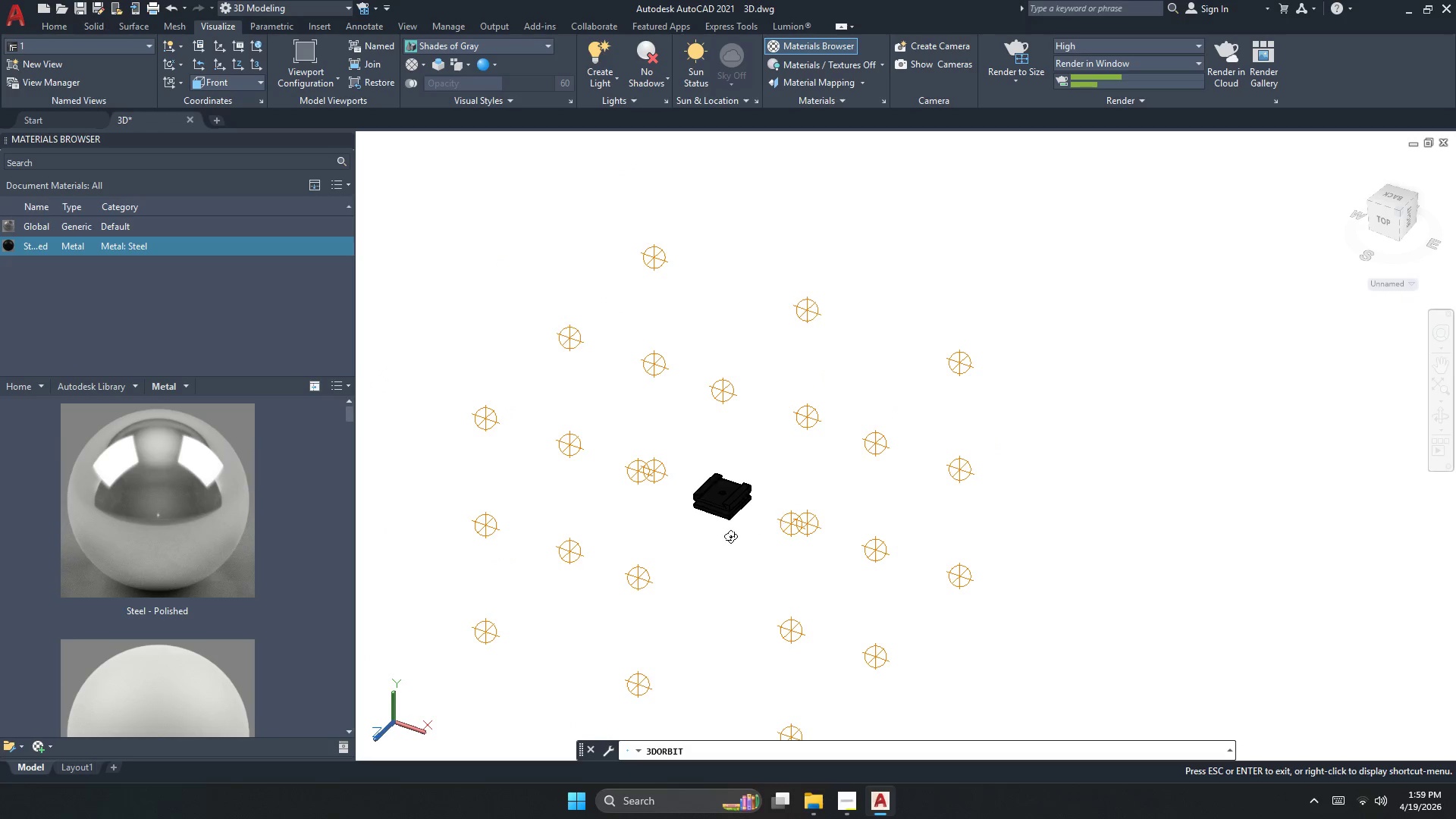 
left_click([673, 469])
 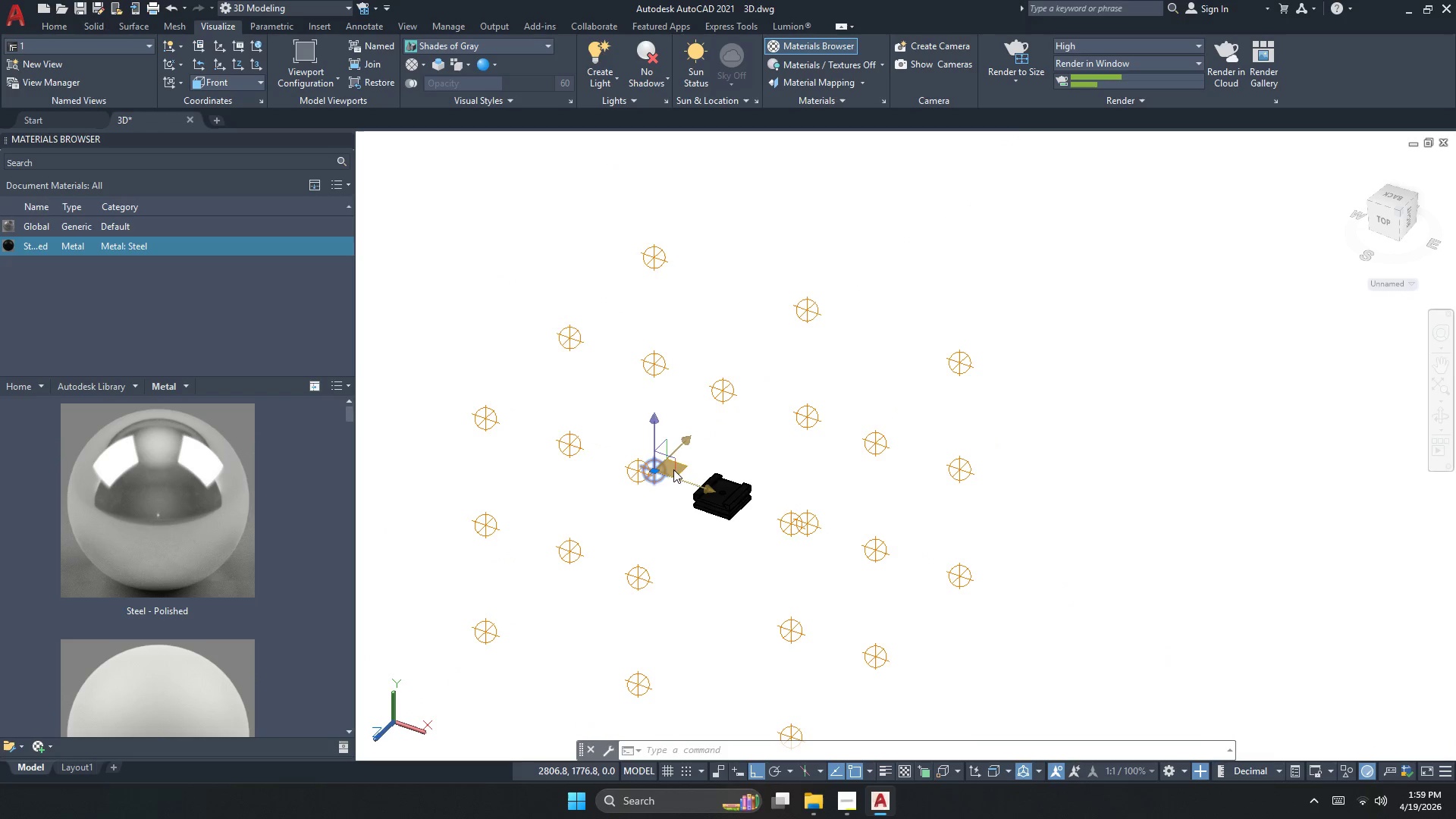 
key(E)
 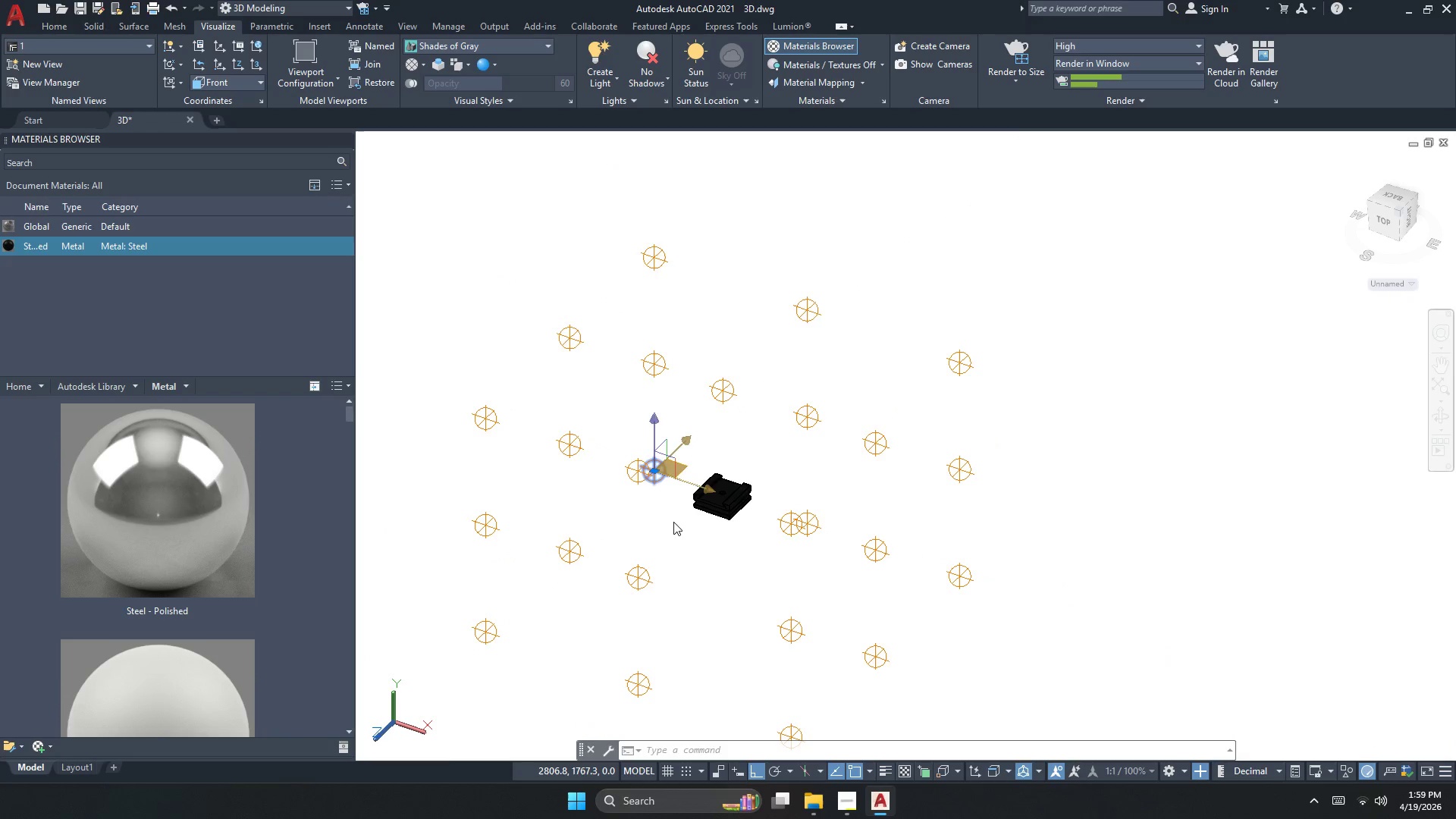 
key(Space)
 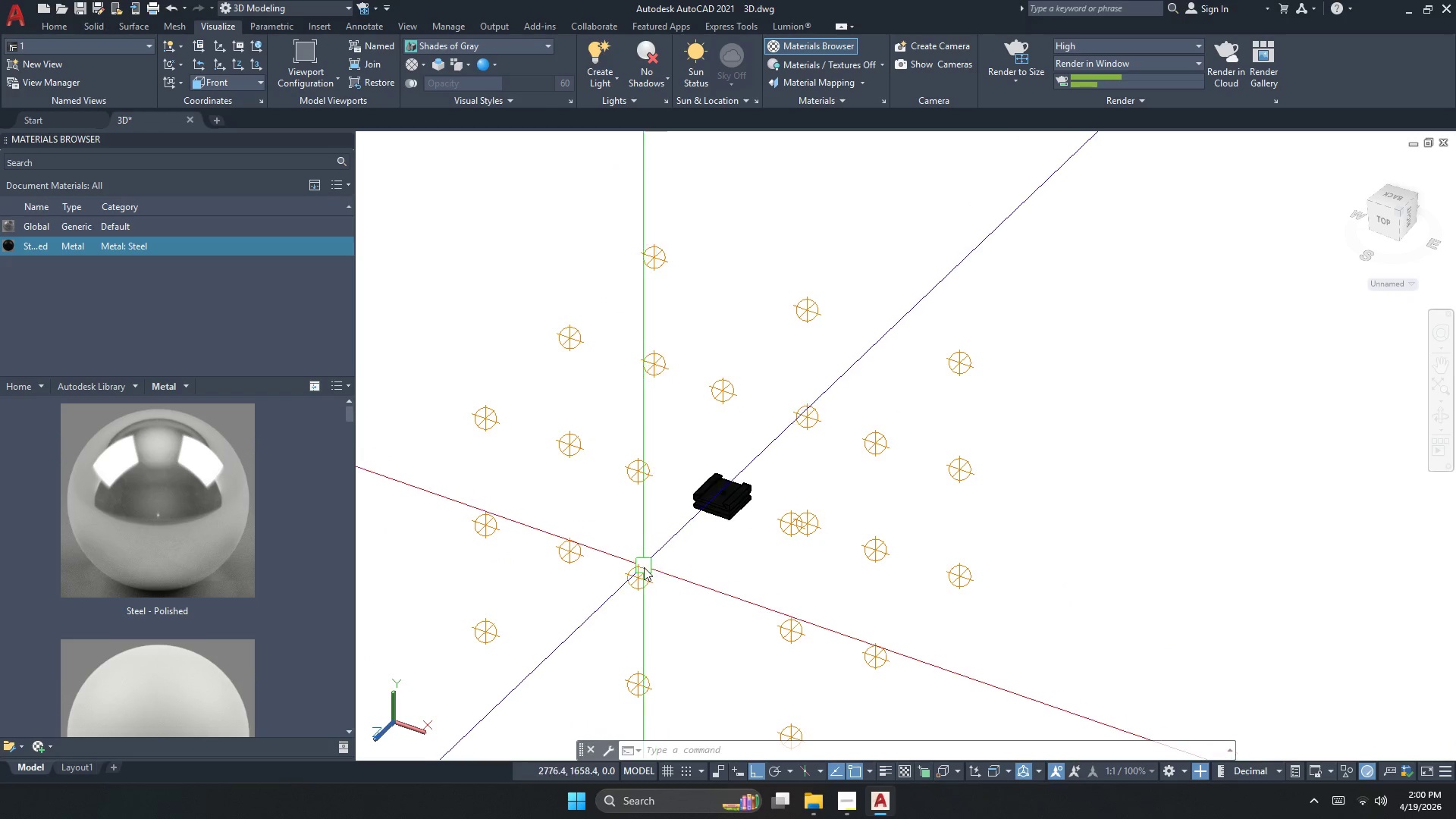 
left_click([645, 569])
 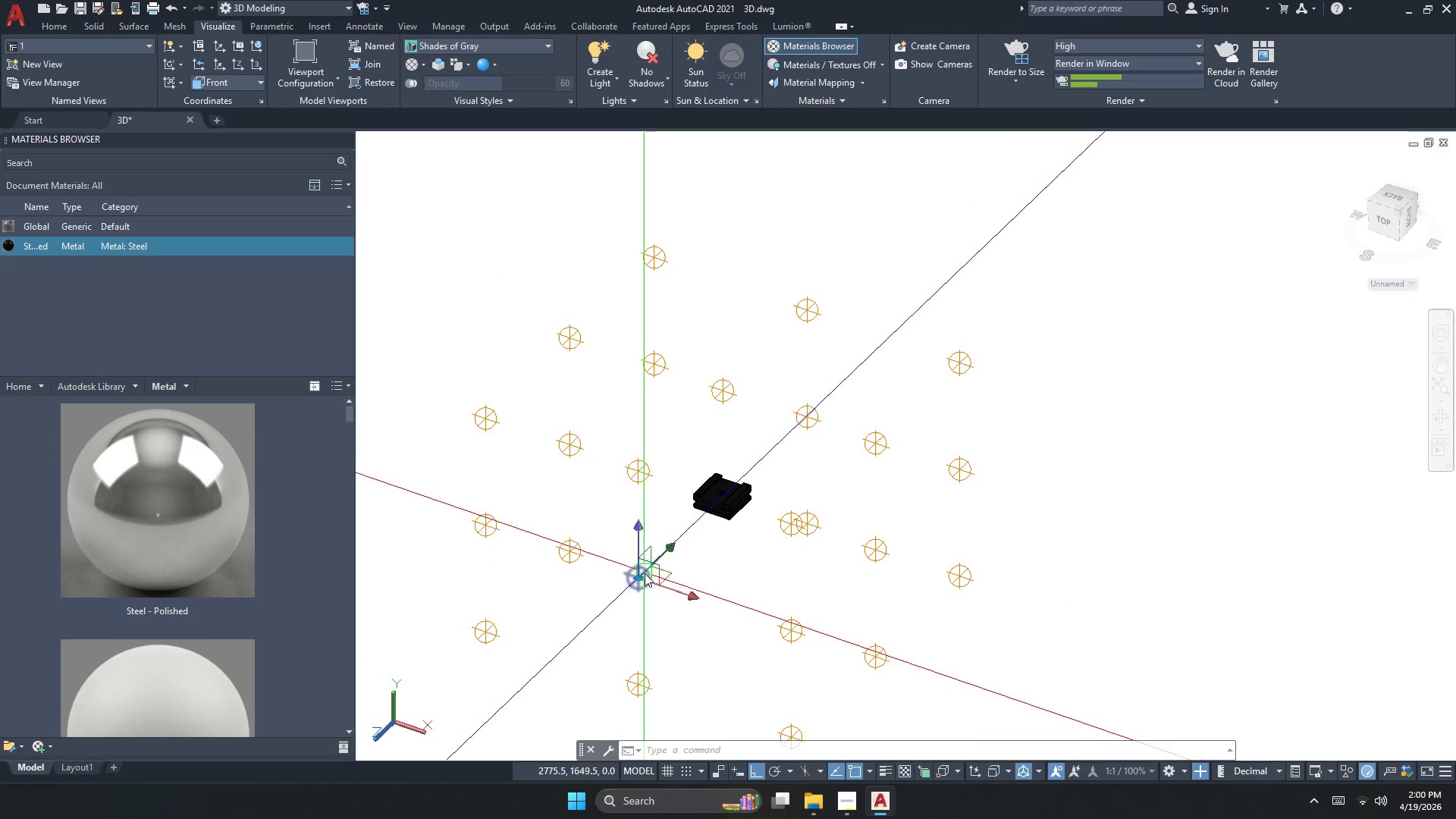 
key(E)
 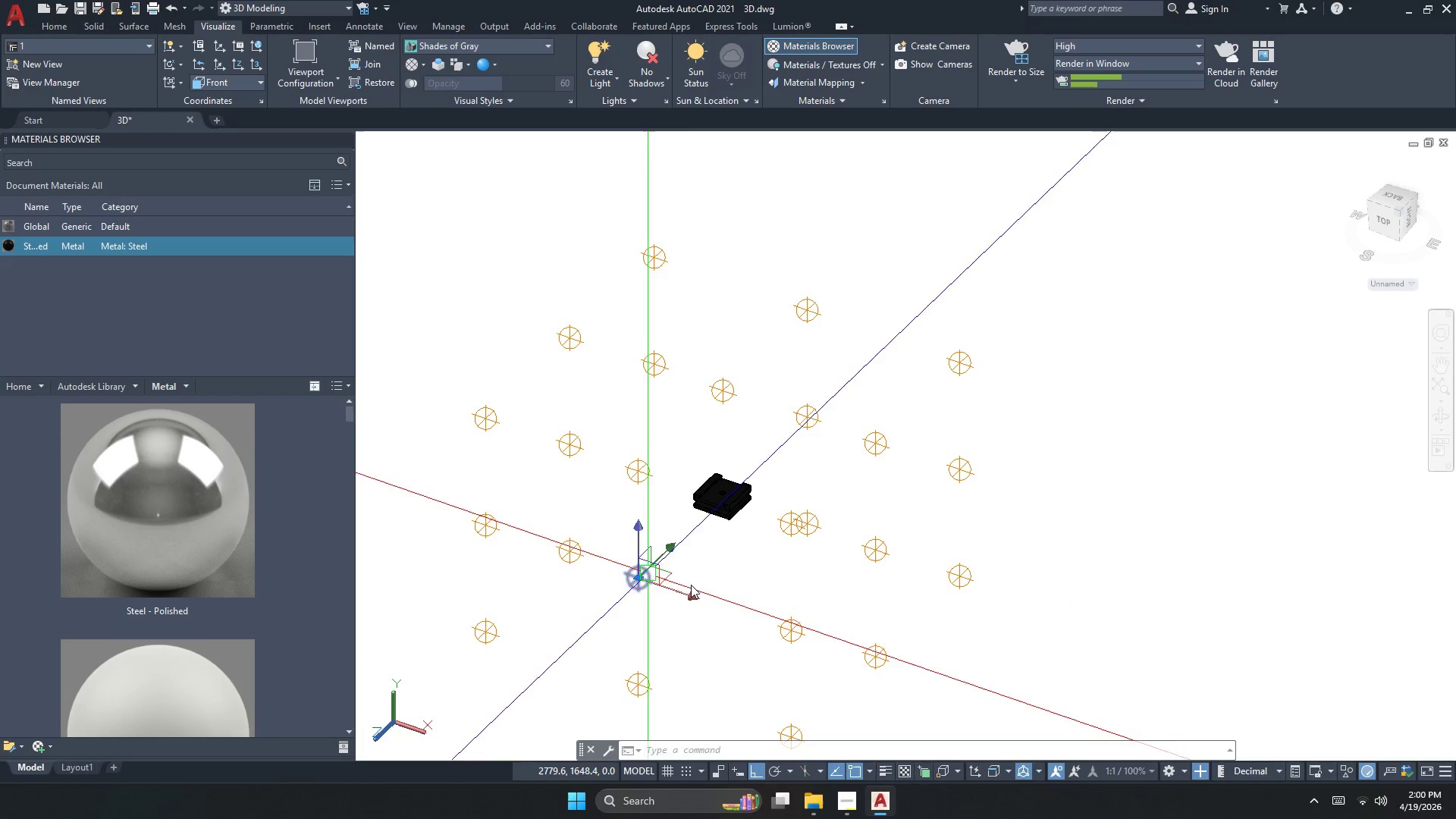 
key(Space)
 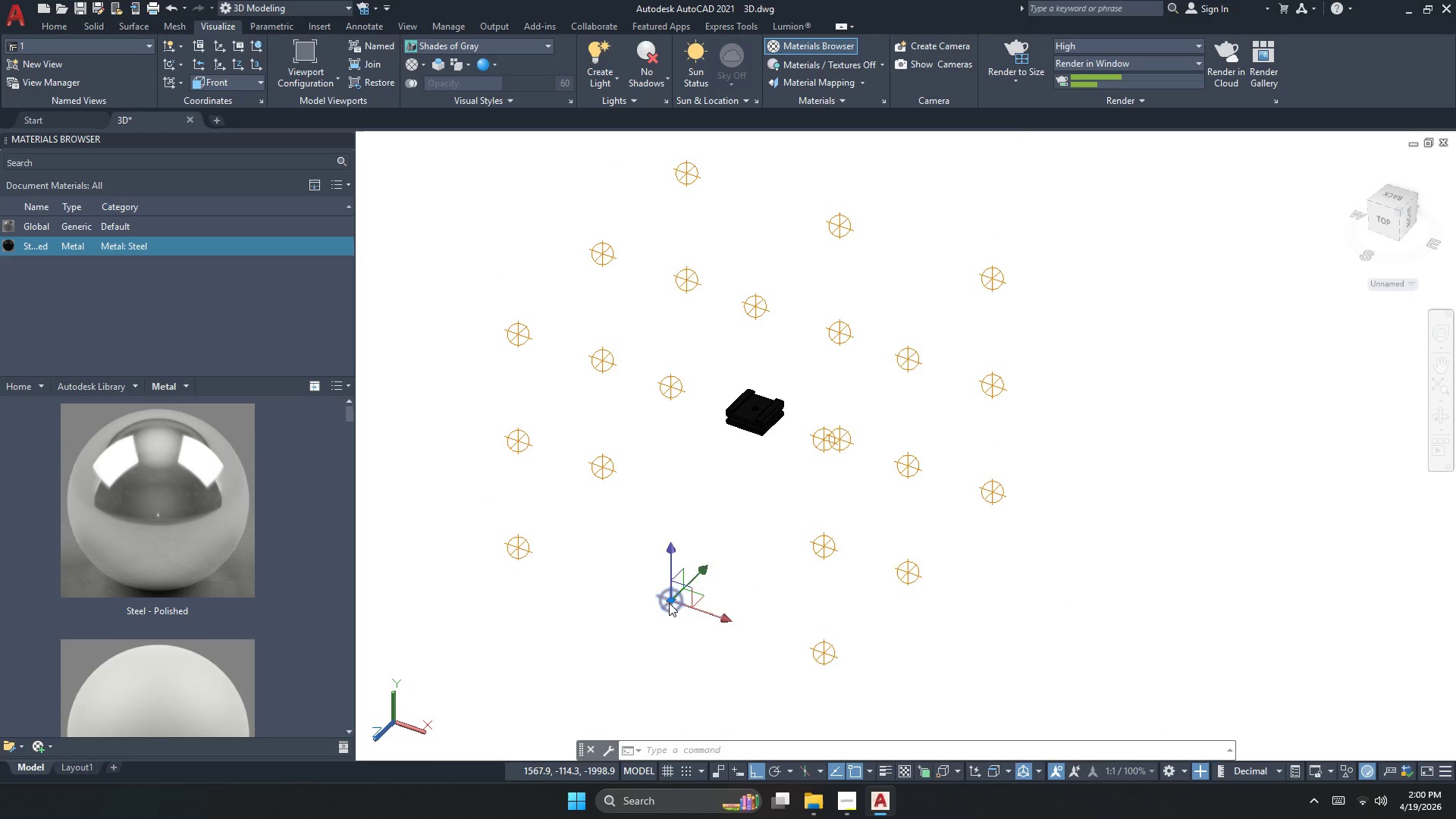 
key(E)
 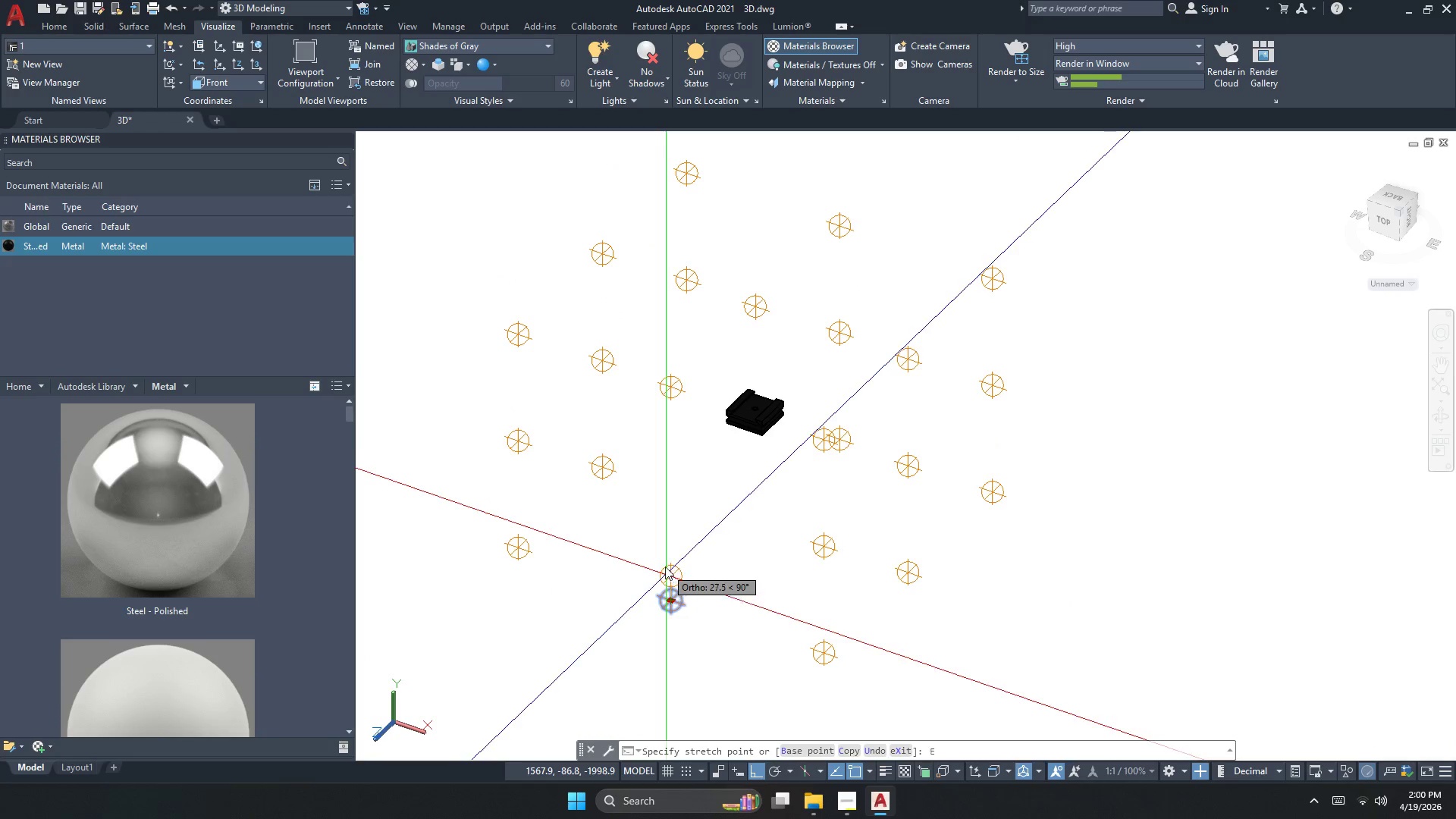 
key(Space)
 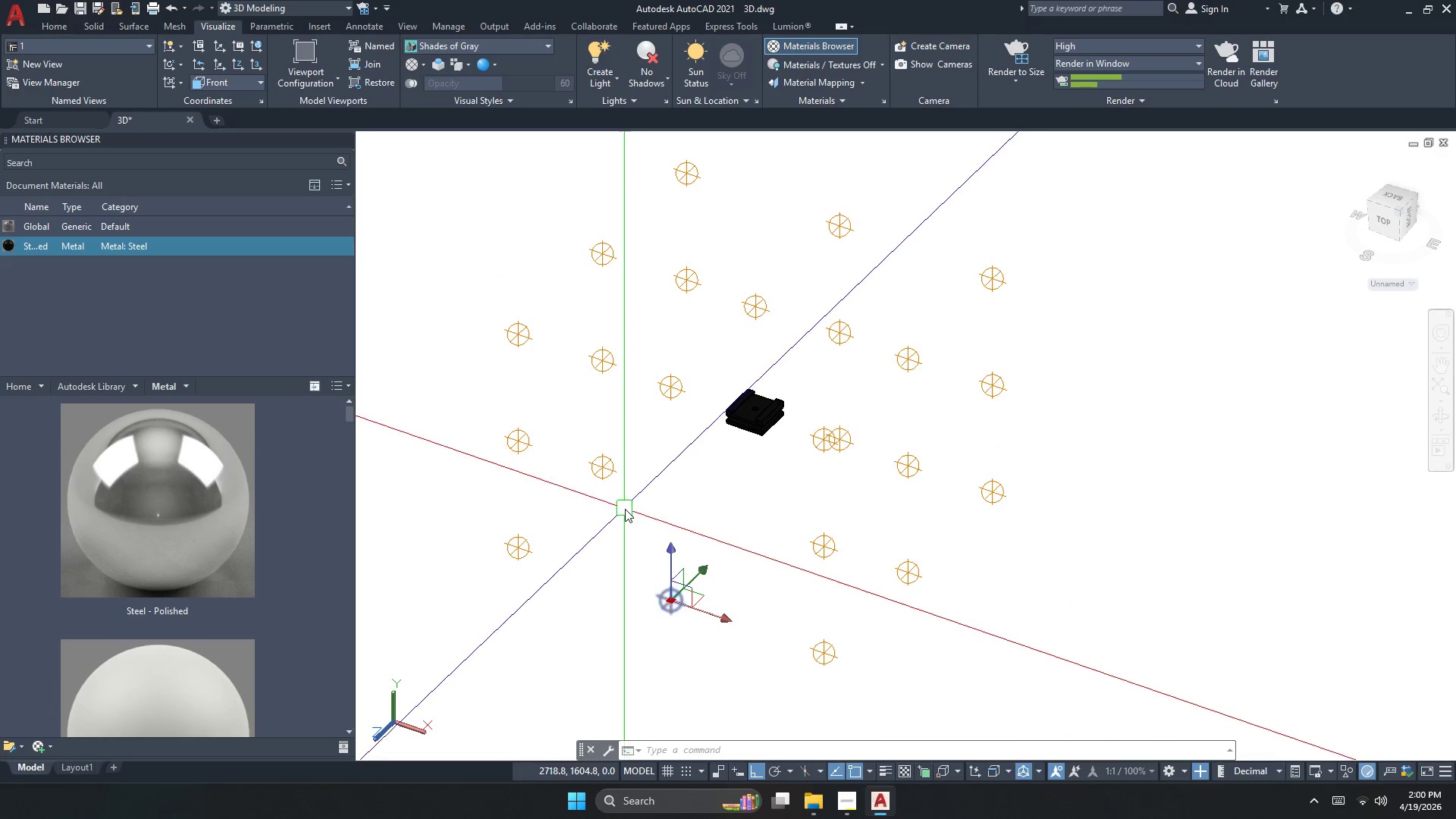 
key(Escape)
 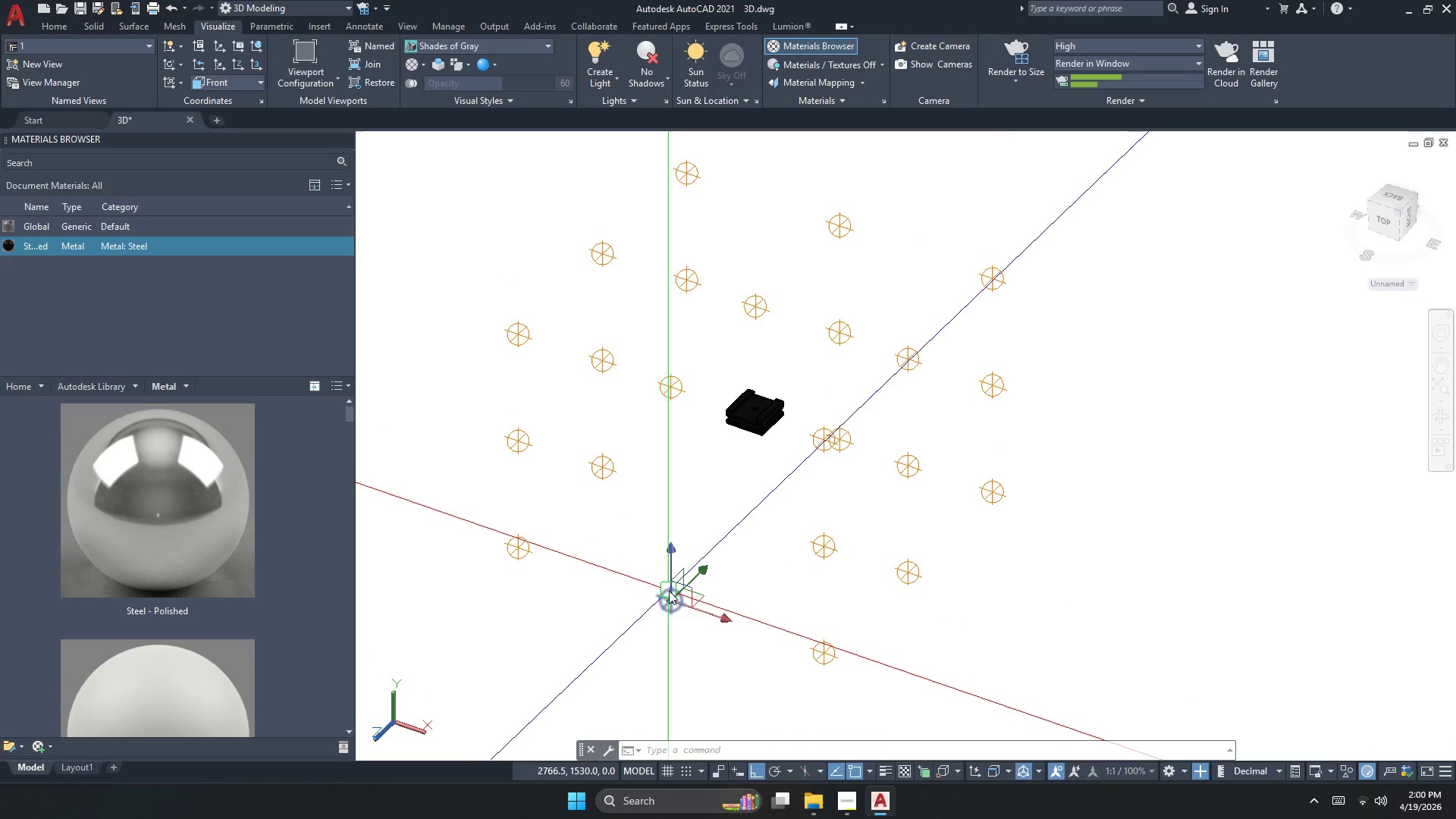 
key(E)
 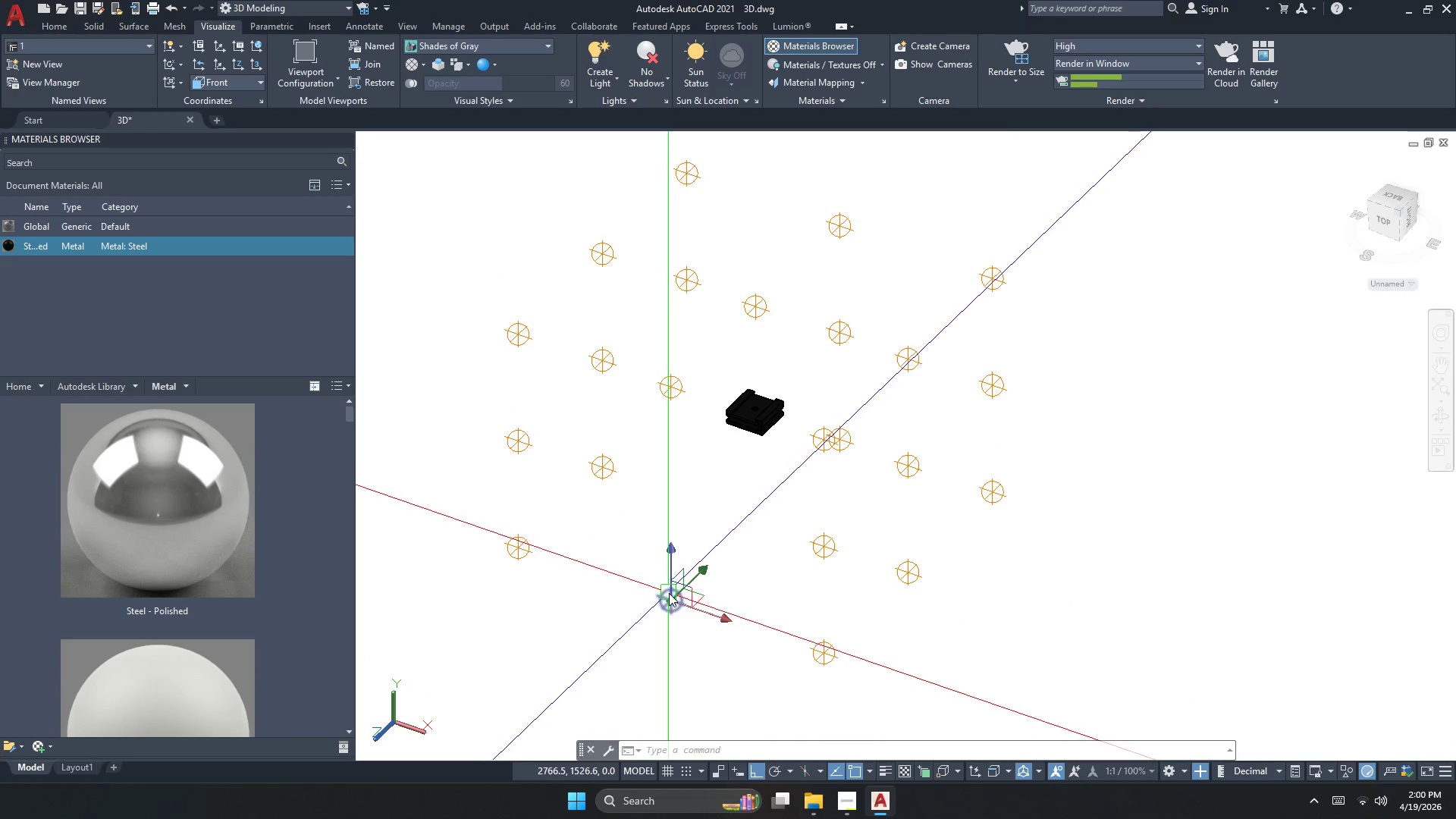 
key(Space)
 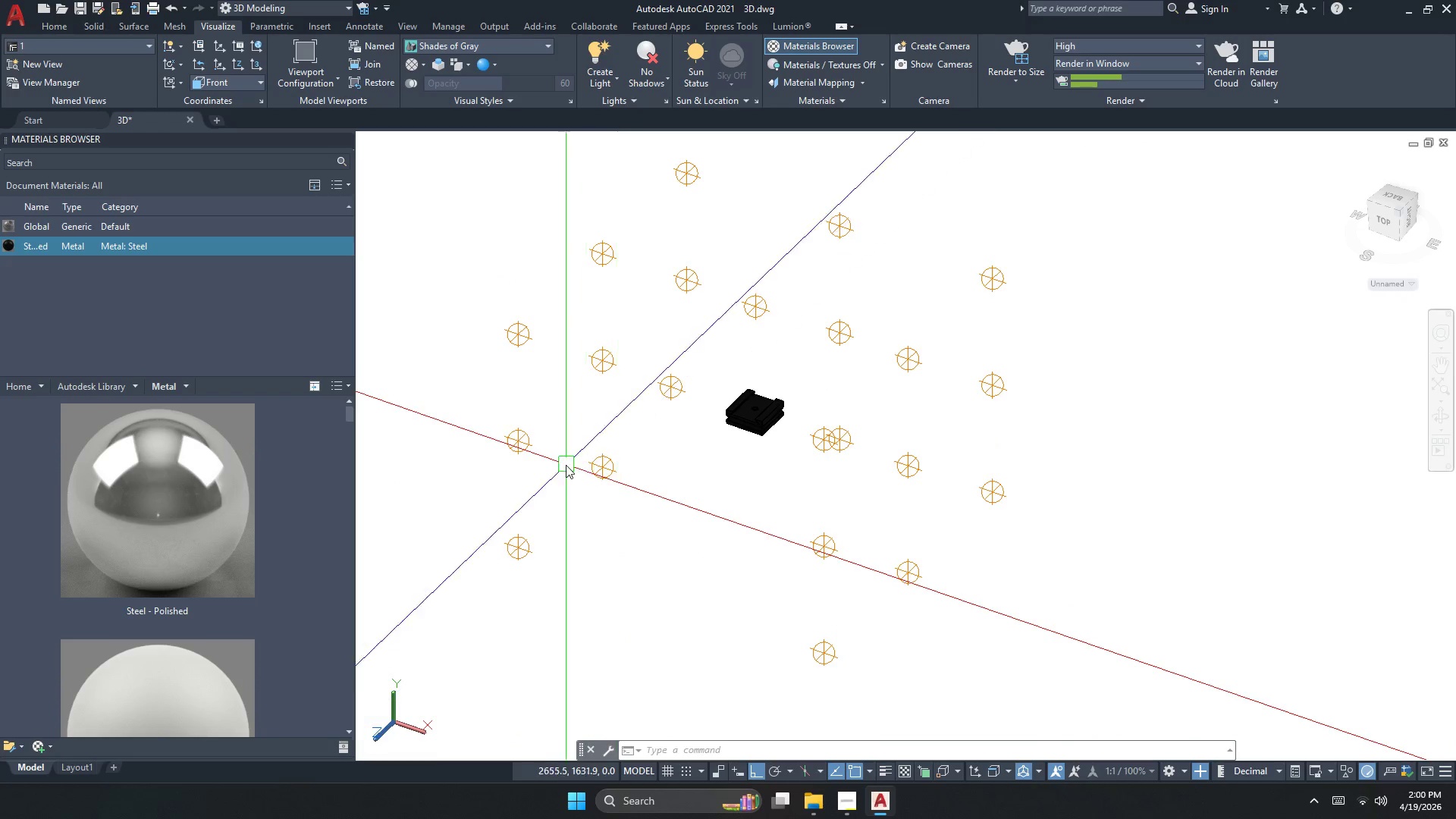 
left_click_drag(start_coordinate=[541, 456], to_coordinate=[534, 452])
 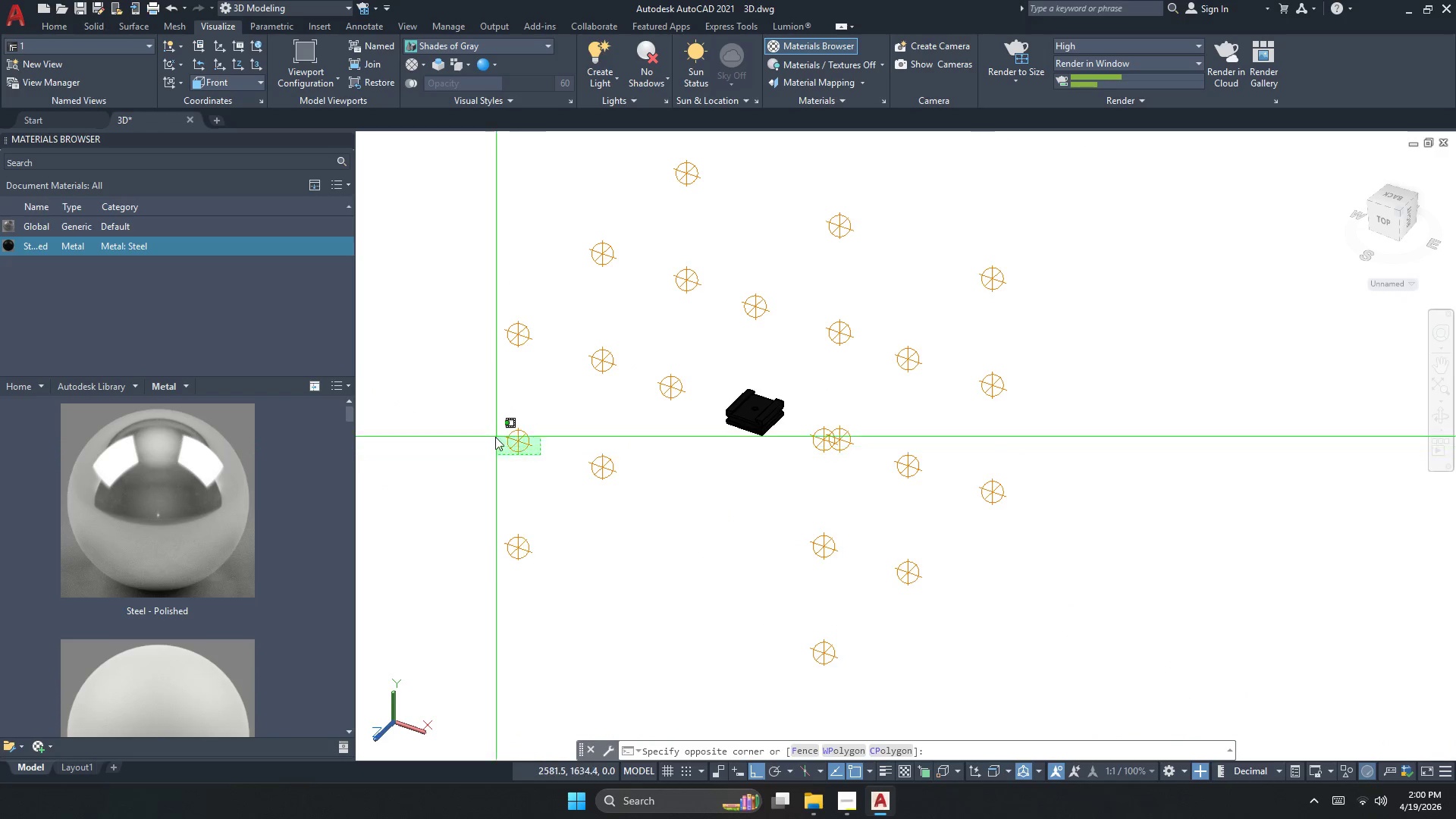 
double_click([494, 435])
 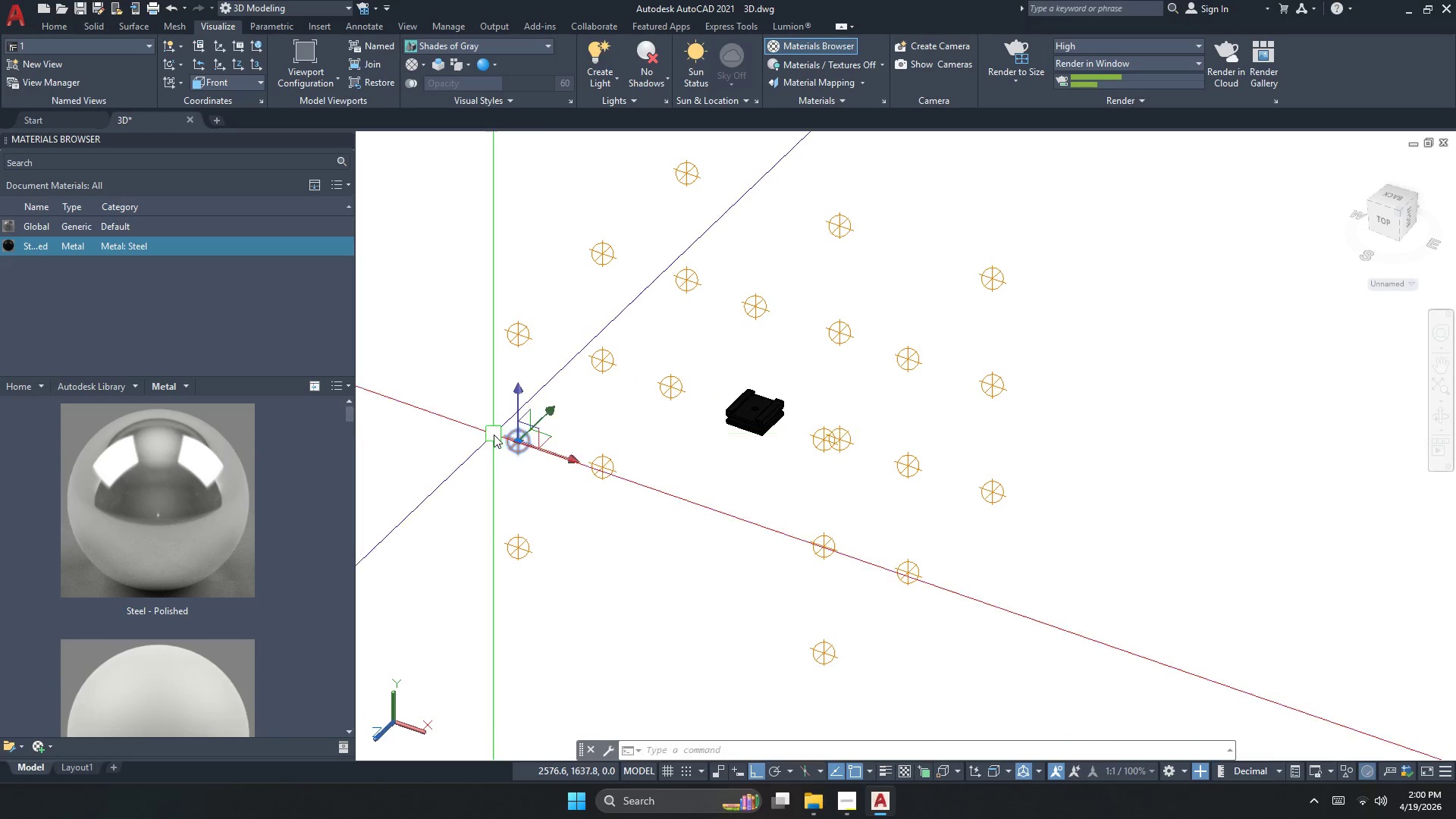 
key(E)
 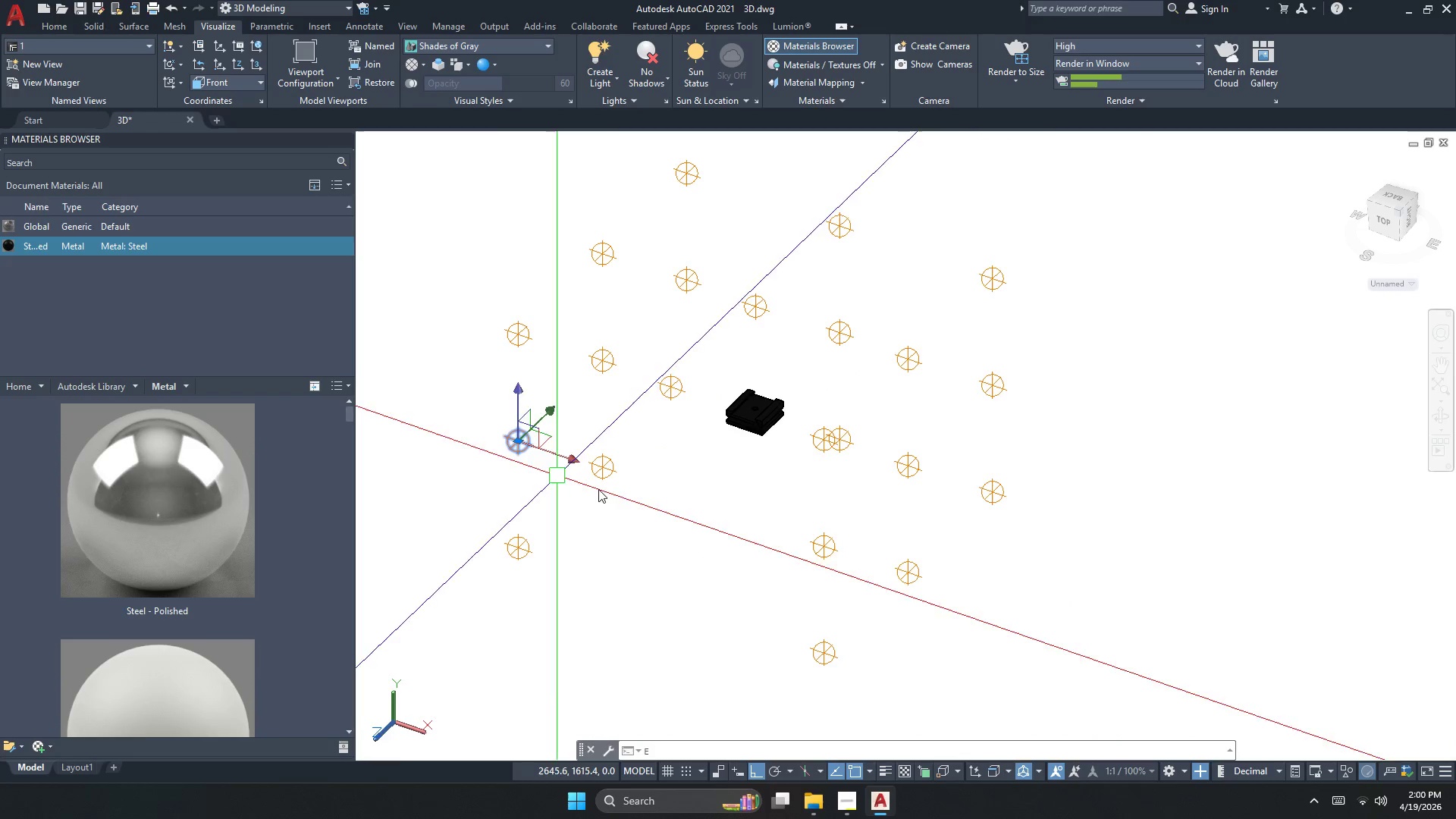 
key(Space)
 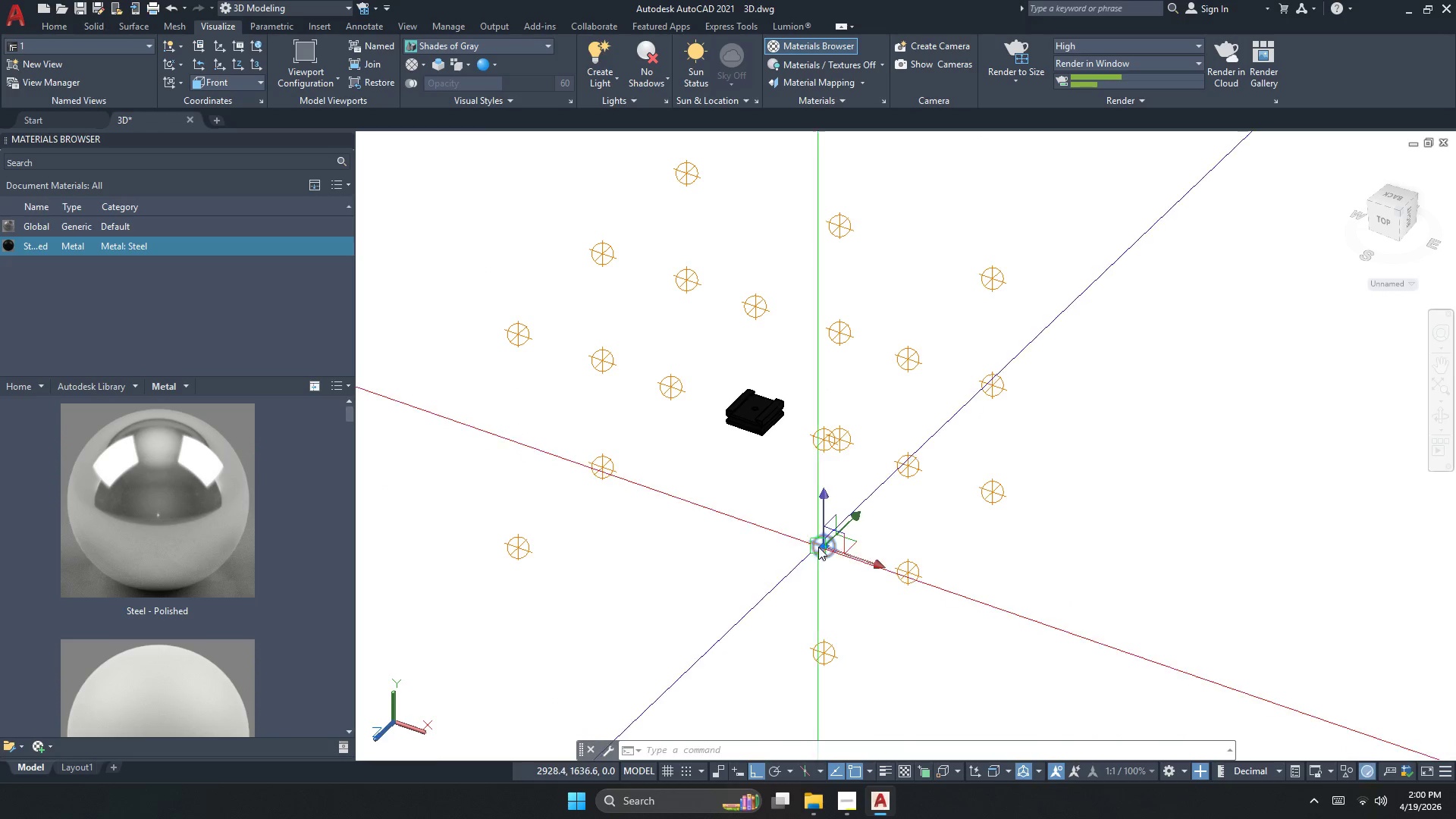 
key(Space)
 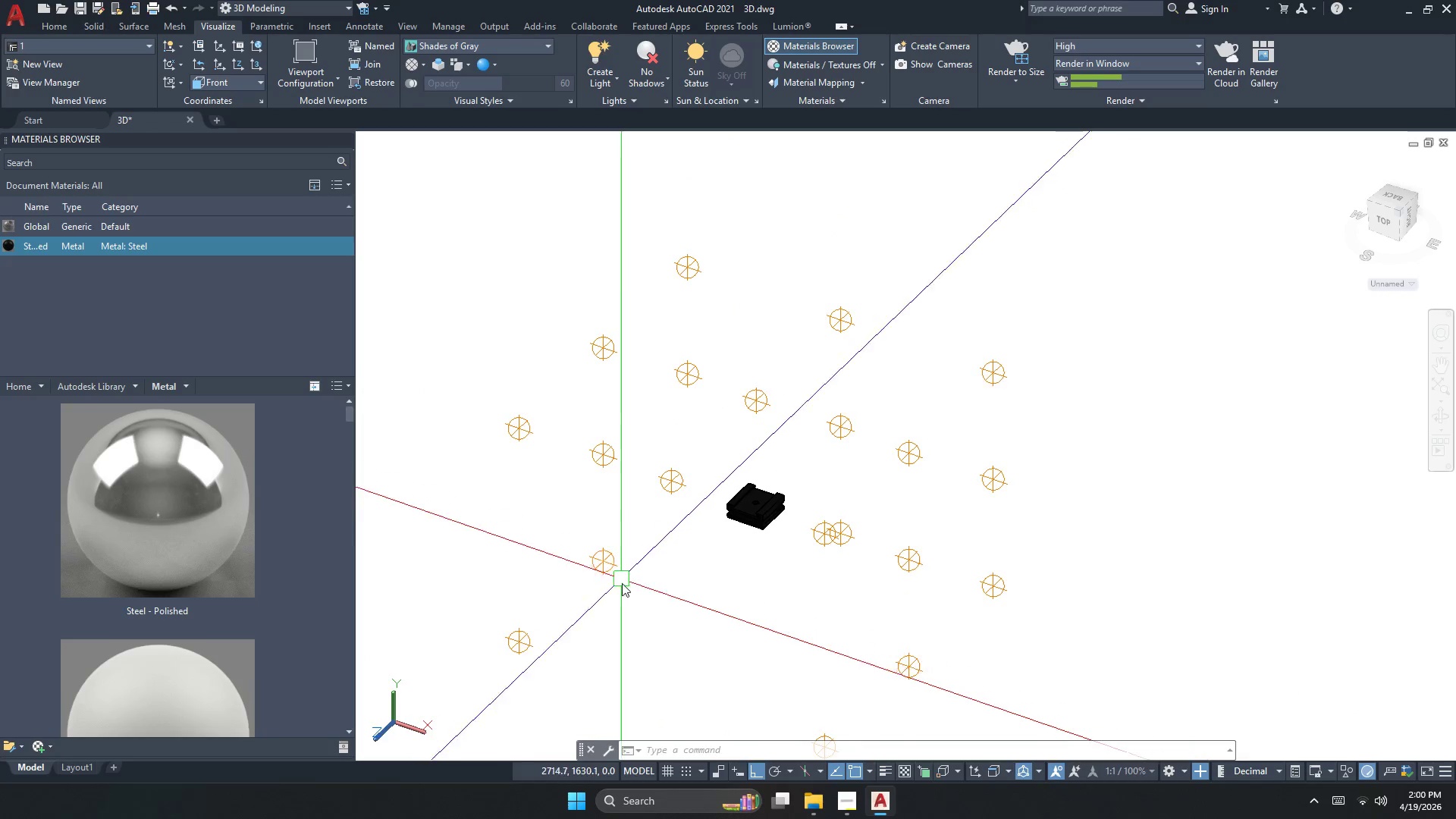 
left_click_drag(start_coordinate=[619, 590], to_coordinate=[614, 578])
 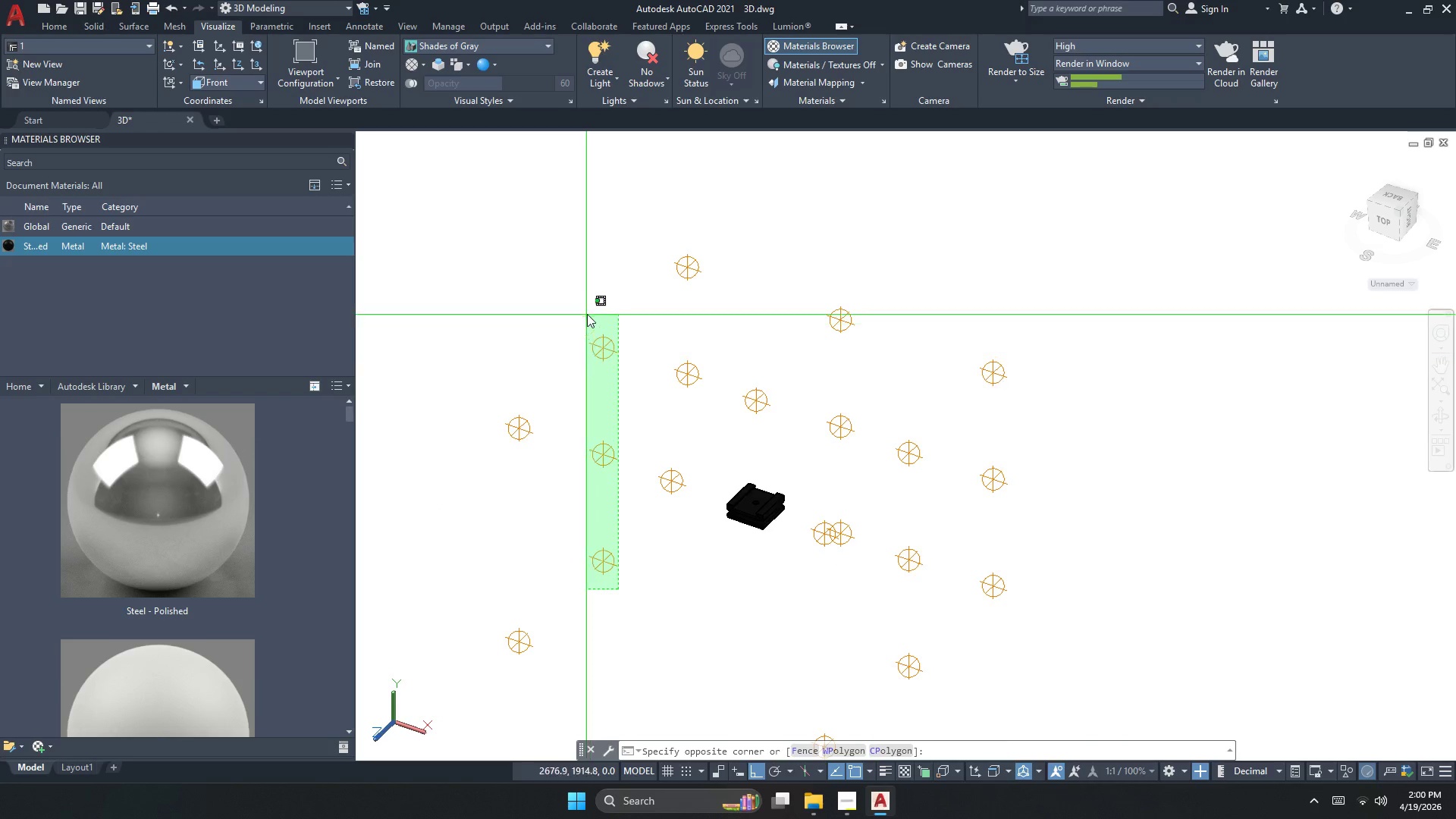 
left_click([590, 300])
 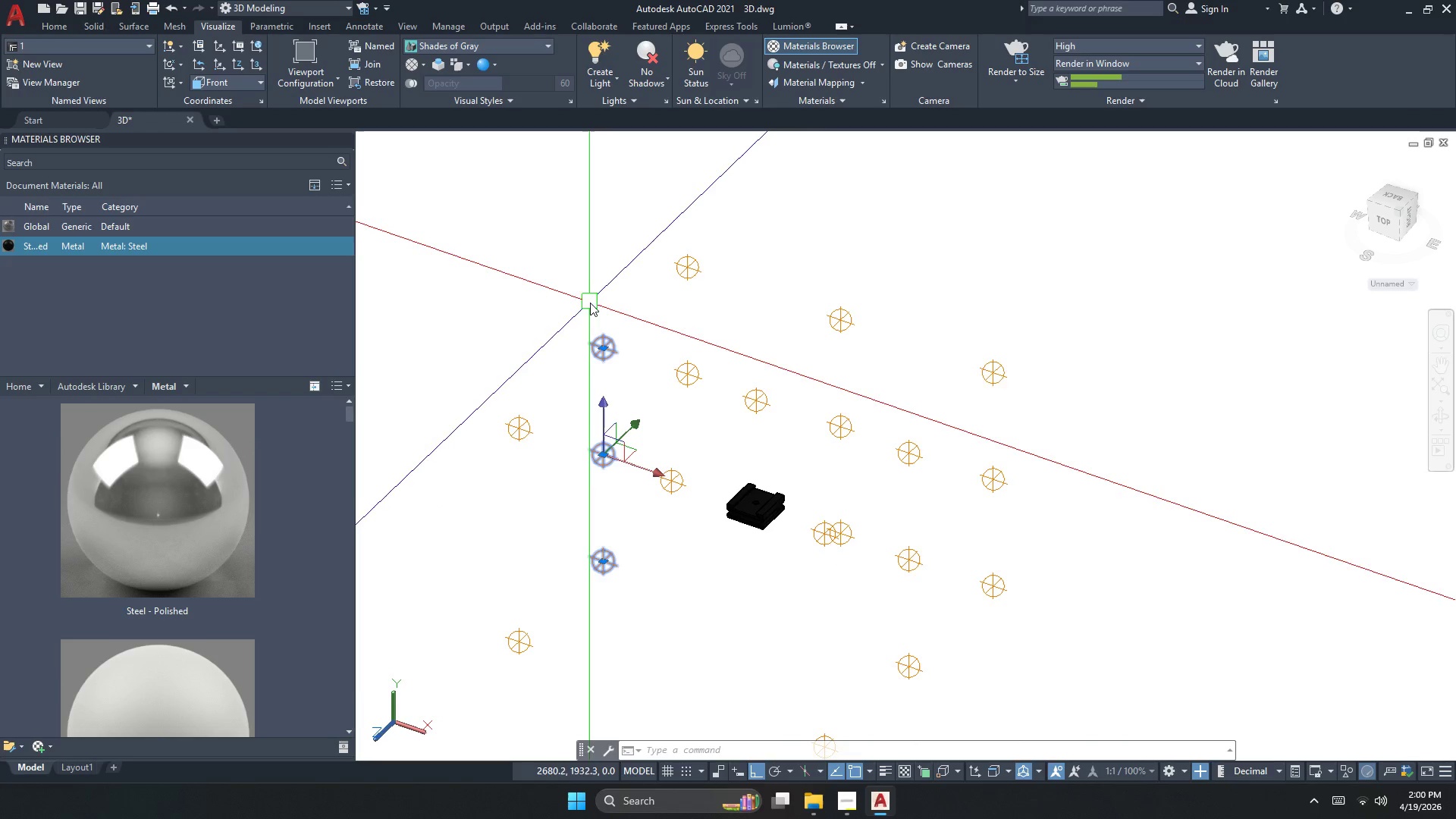 
key(Space)
 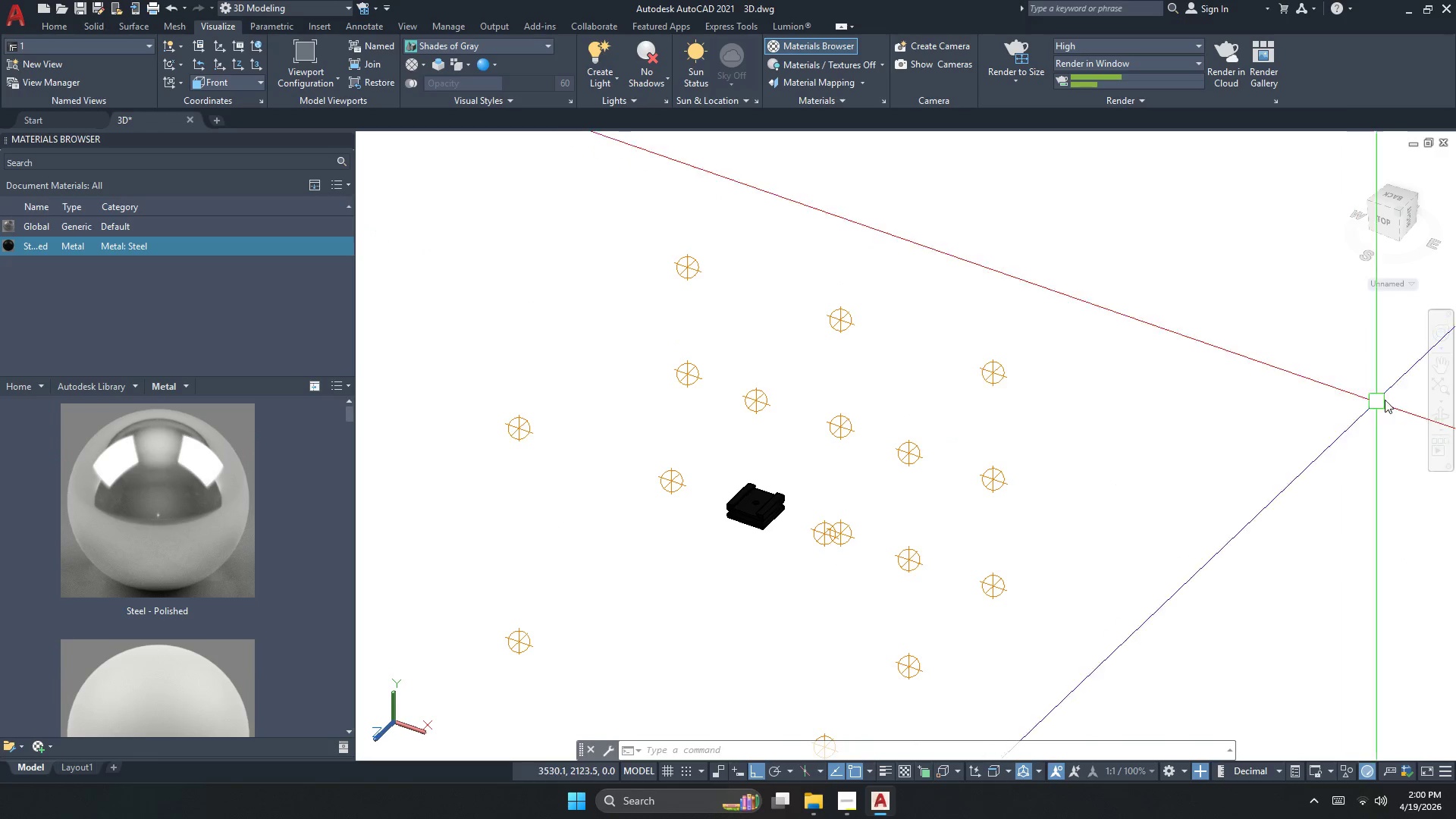 
left_click([1437, 414])
 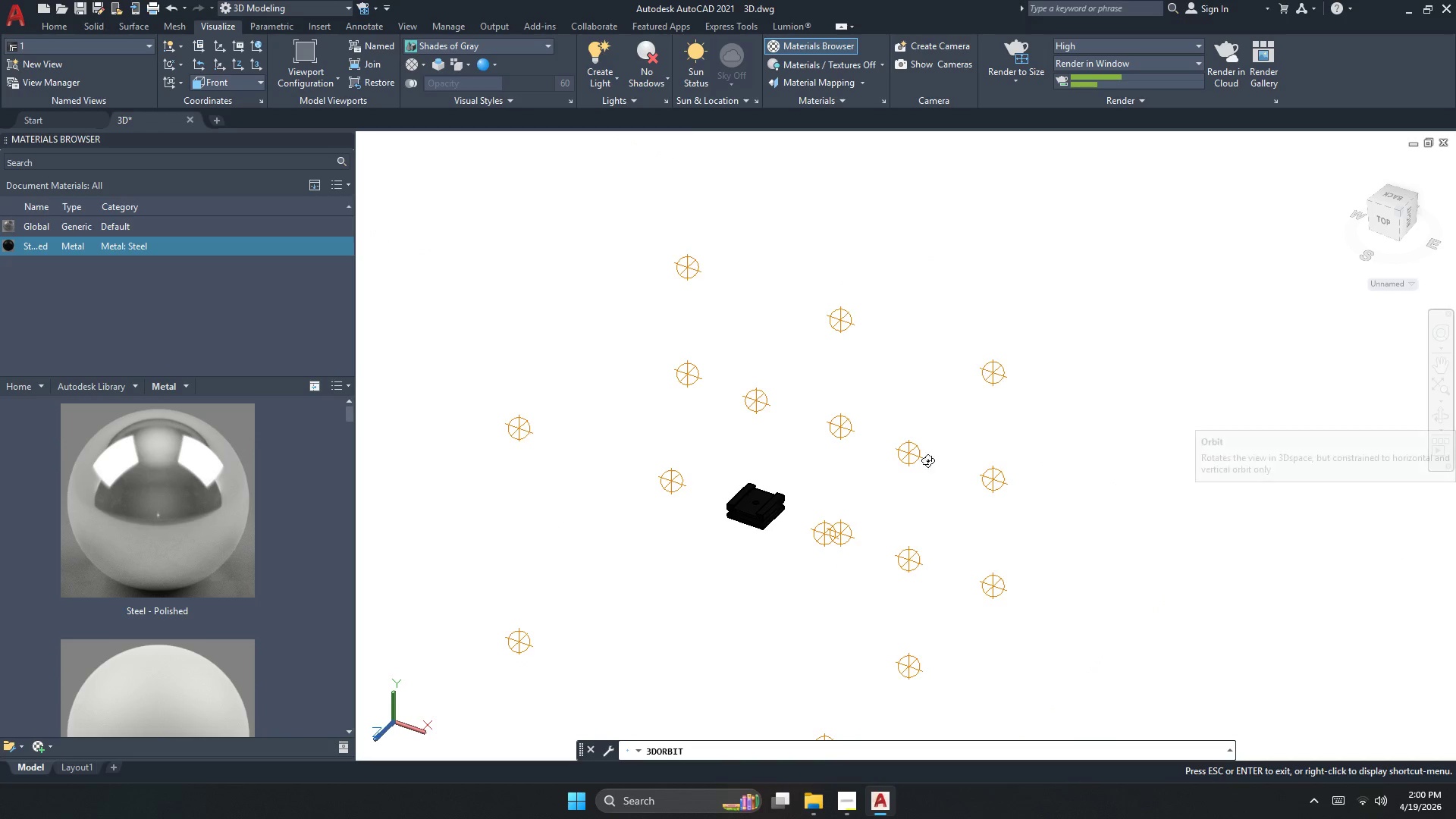 
left_click_drag(start_coordinate=[917, 472], to_coordinate=[896, 491])
 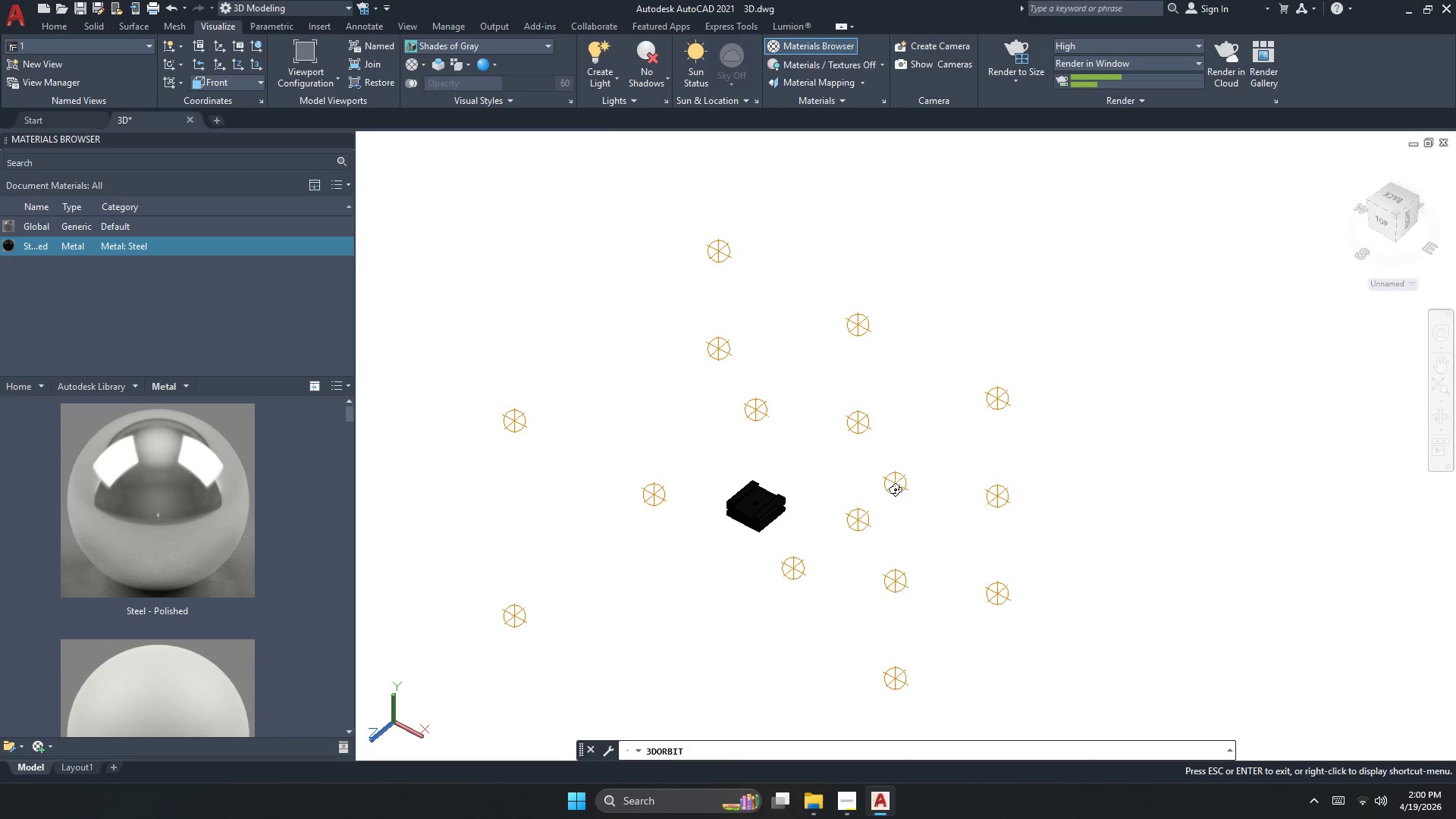 
key(Escape)
 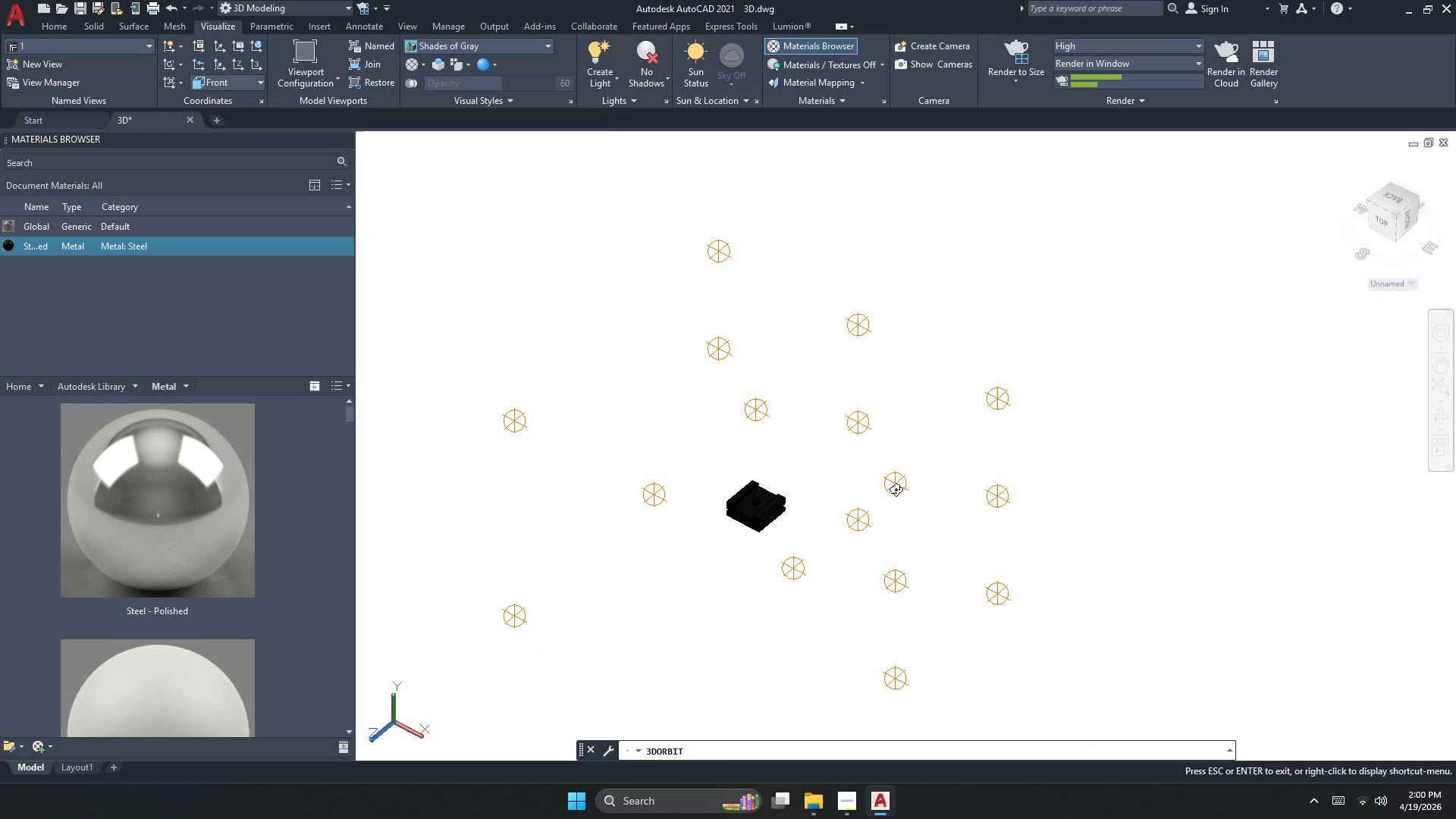 
key(Control+ControlLeft)
 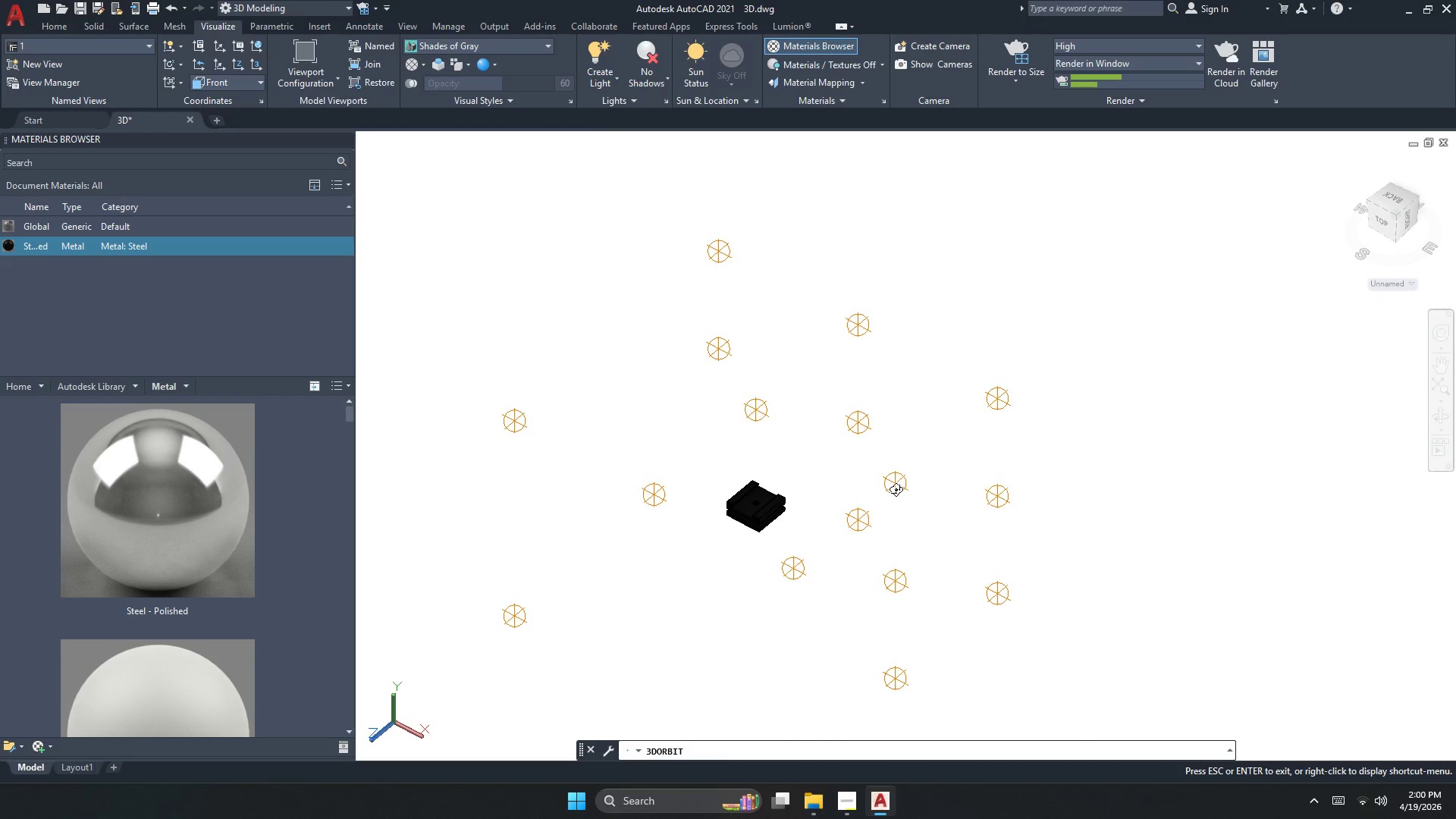 
key(Control+Z)
 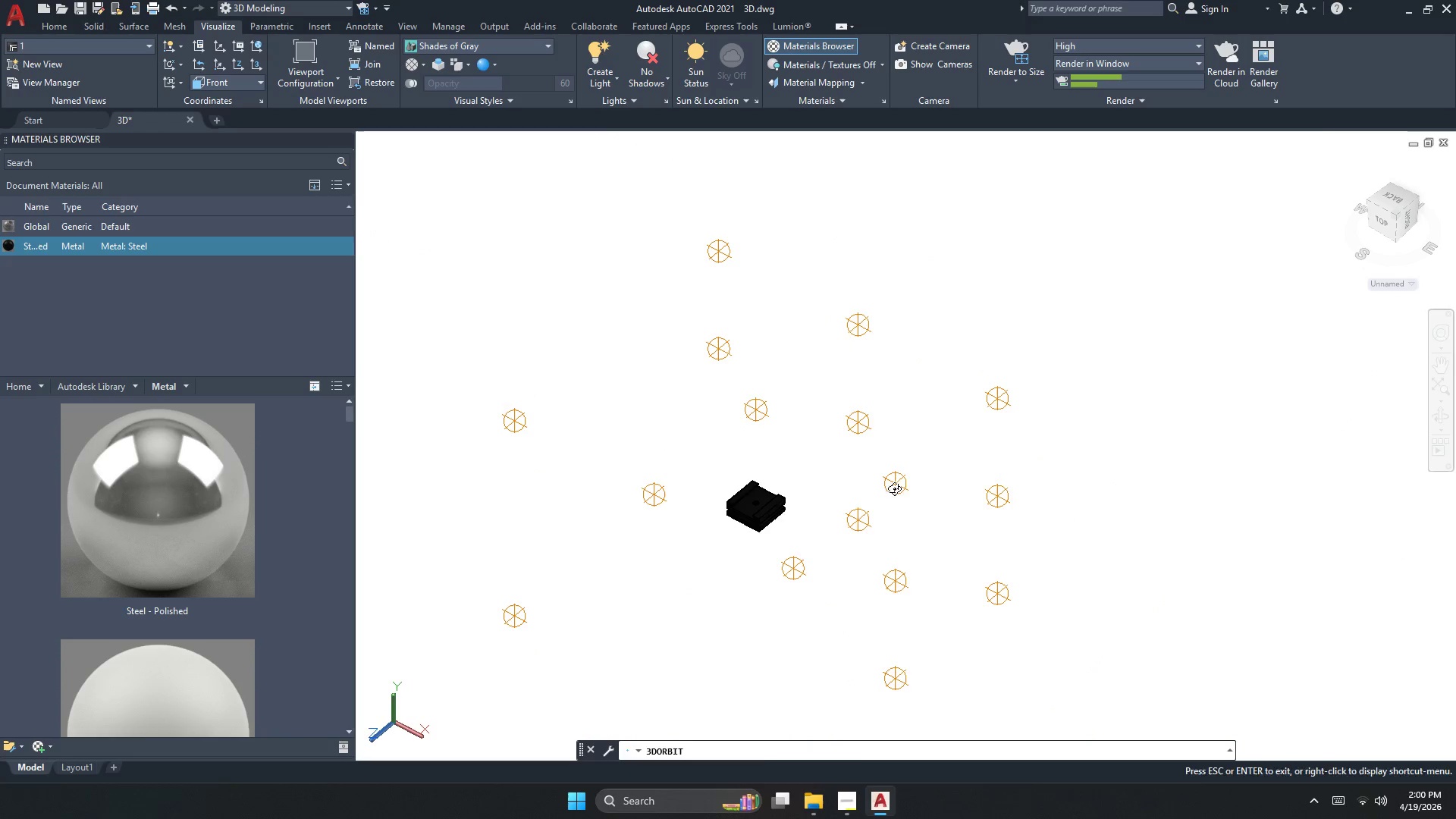 
key(Escape)
 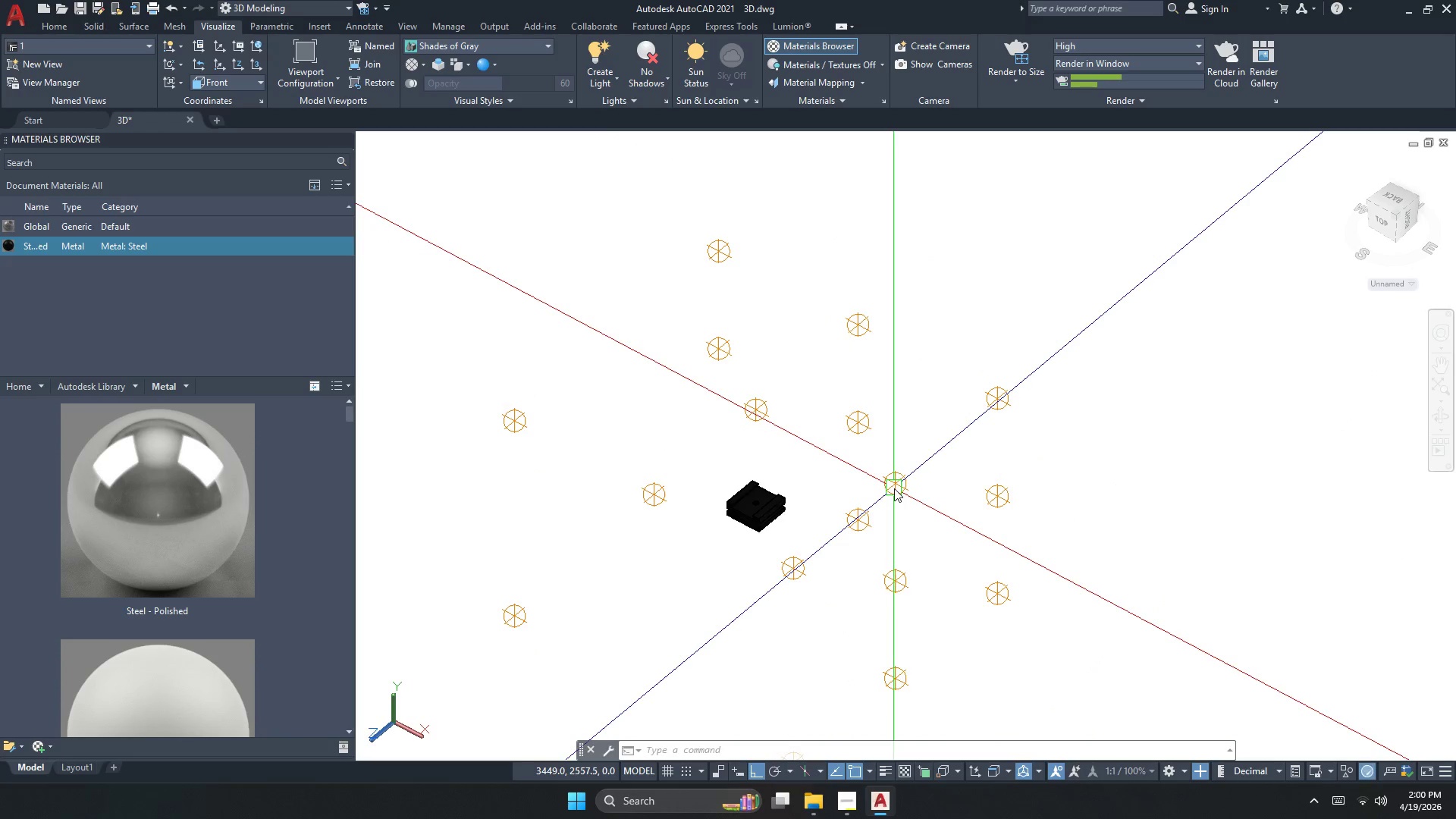 
key(Control+Z)
 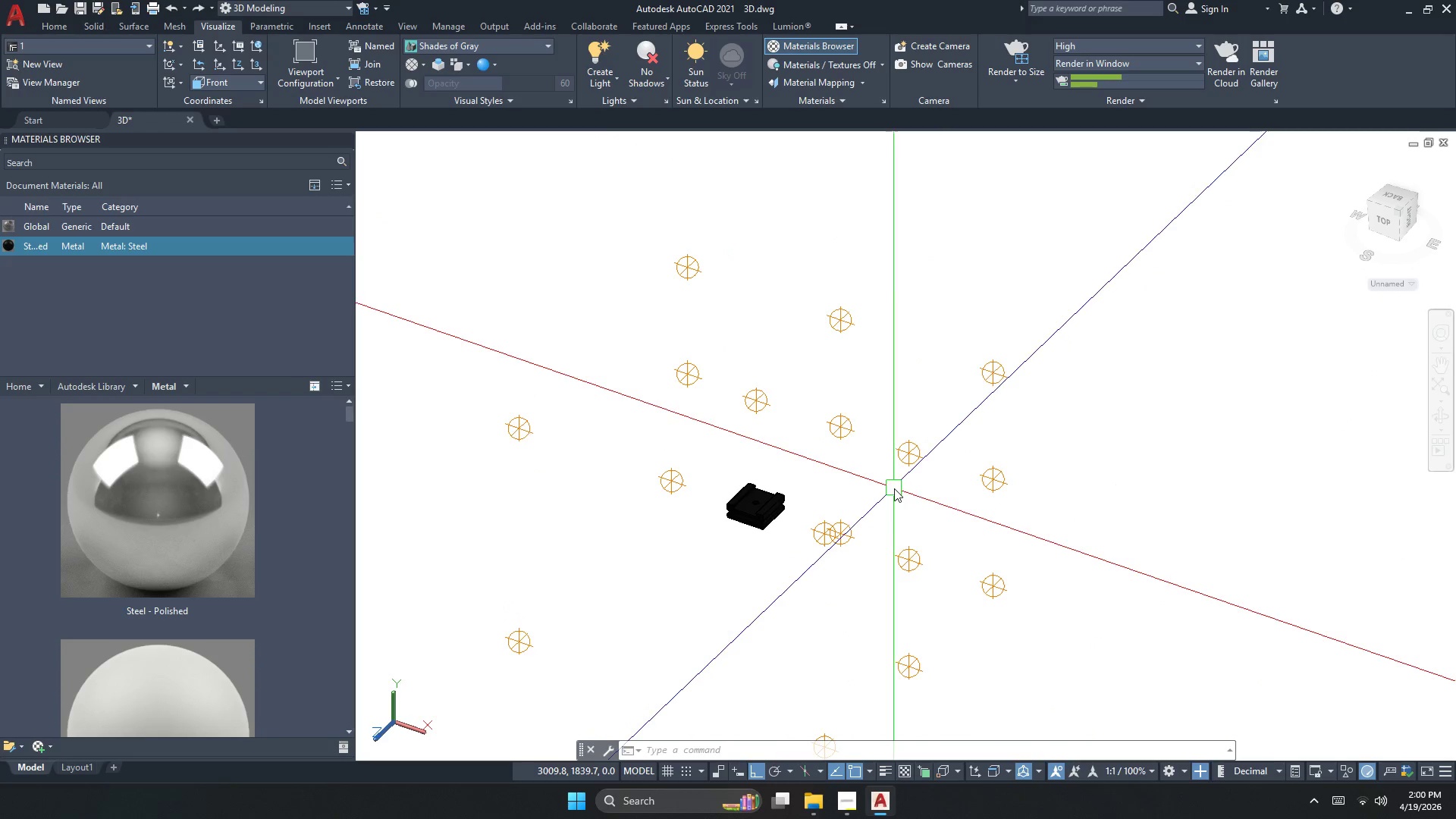 
key(Control+Z)
 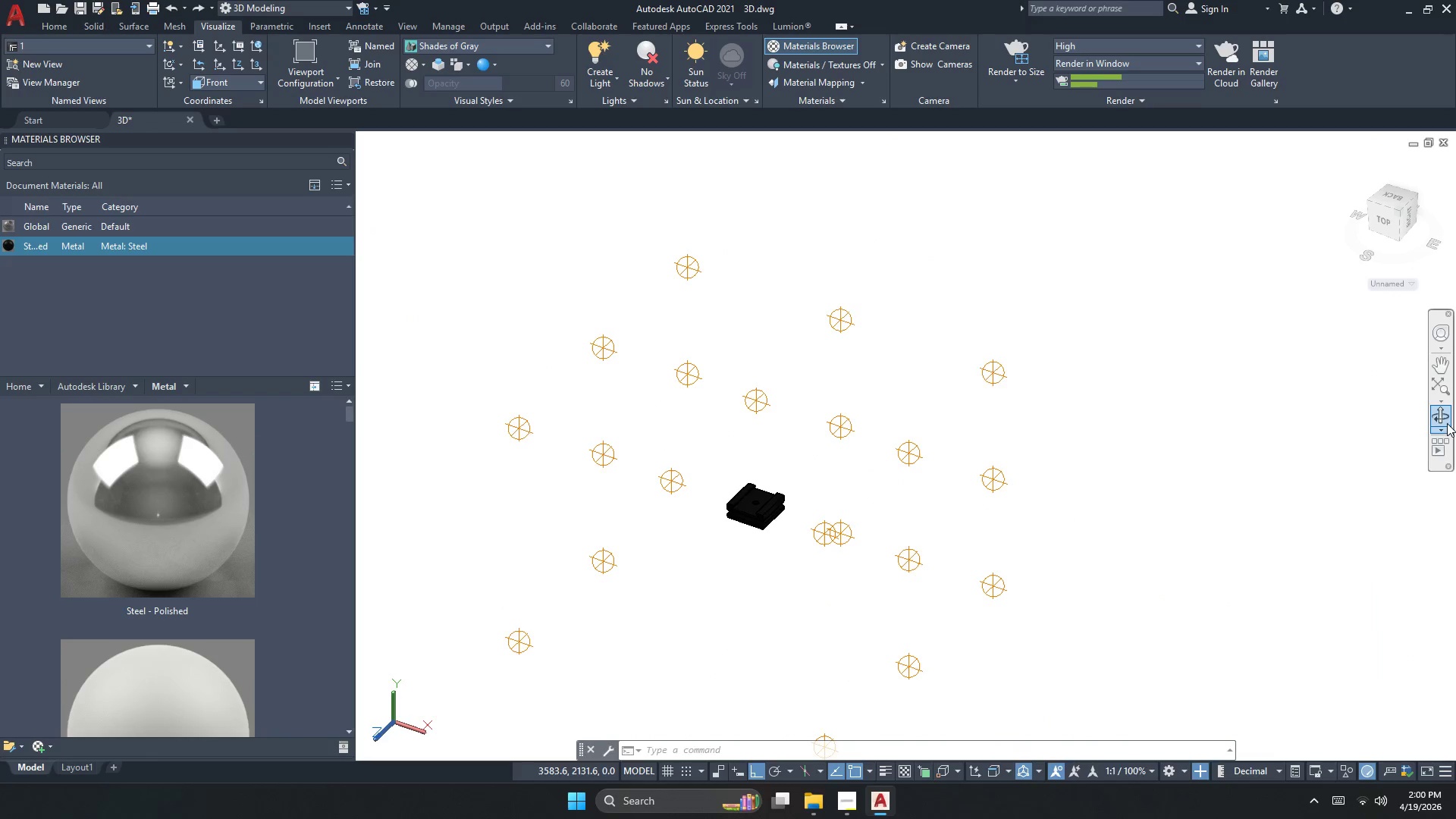 
left_click_drag(start_coordinate=[1091, 543], to_coordinate=[1084, 507])
 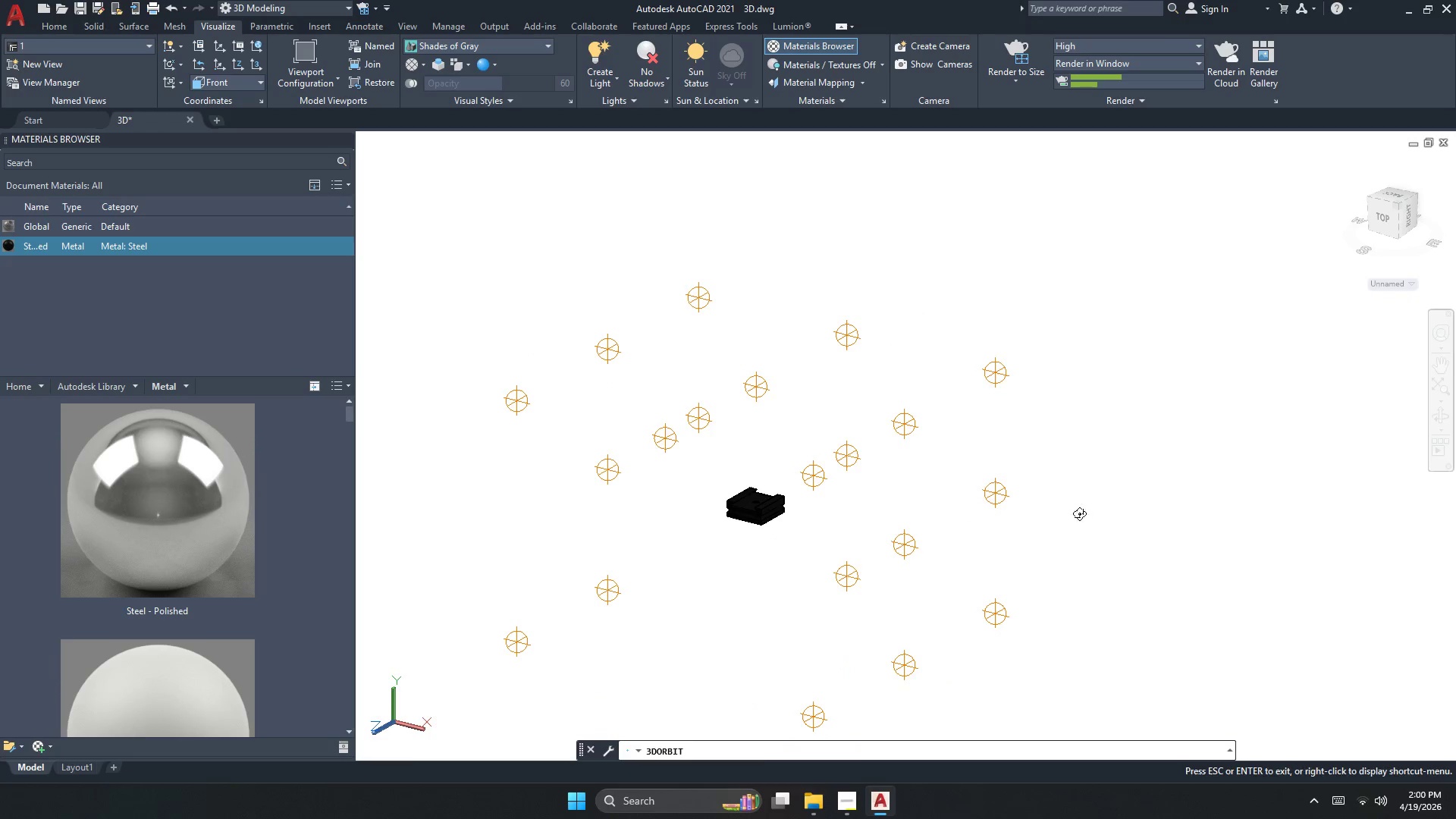 
key(Escape)
 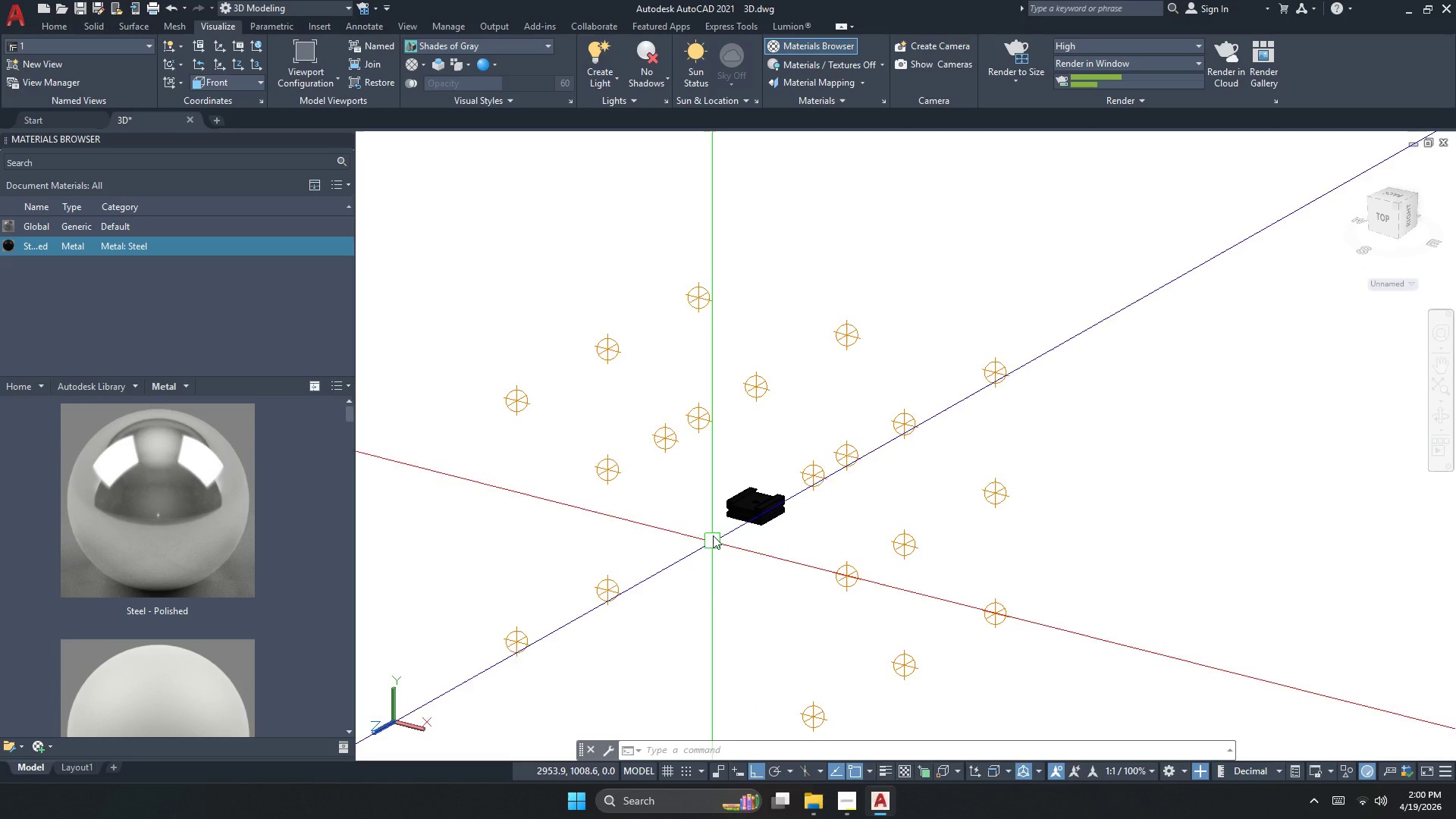 
scroll: coordinate [709, 441], scroll_direction: down, amount: 2.0
 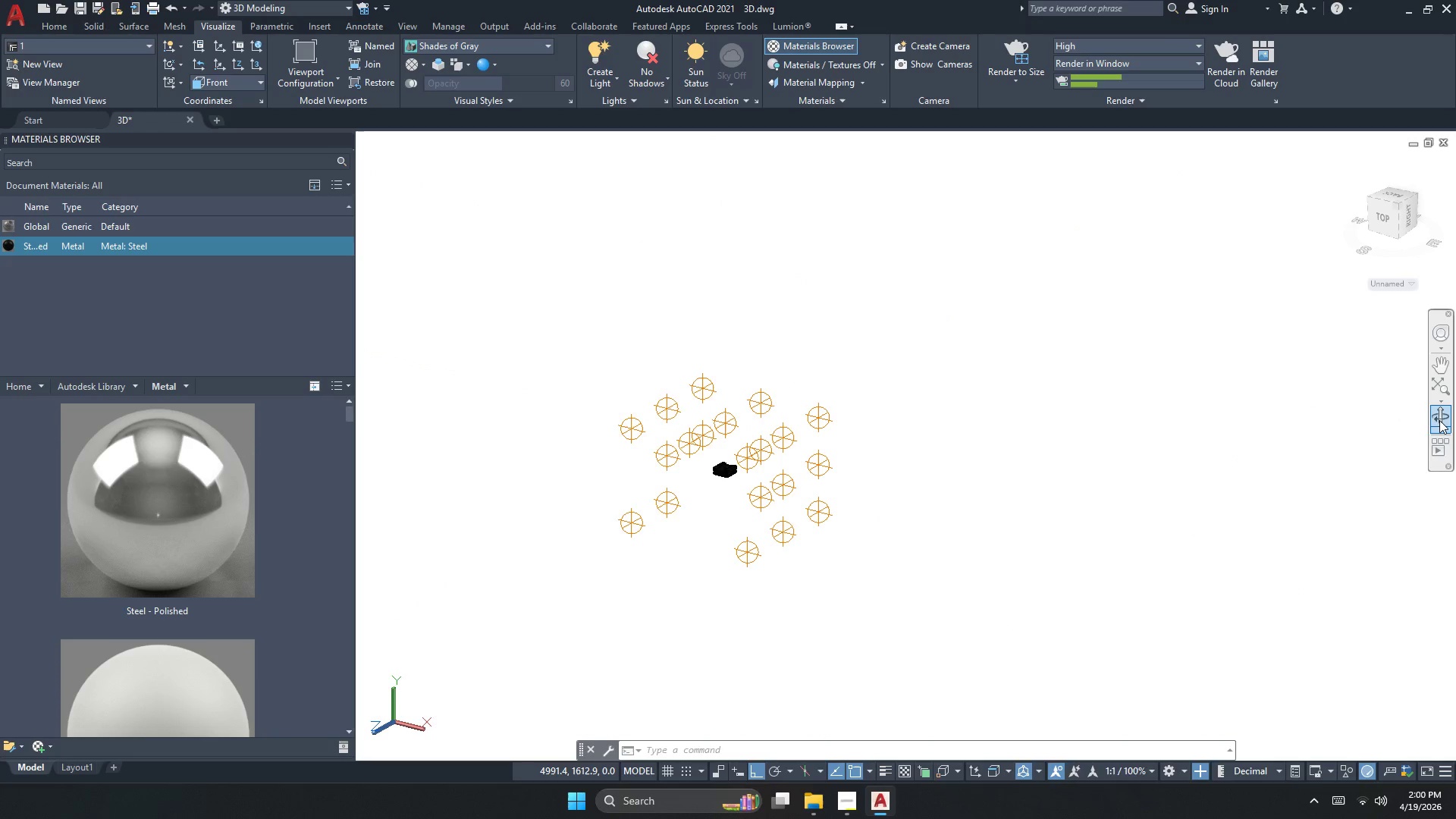 
left_click_drag(start_coordinate=[1125, 464], to_coordinate=[588, 450])
 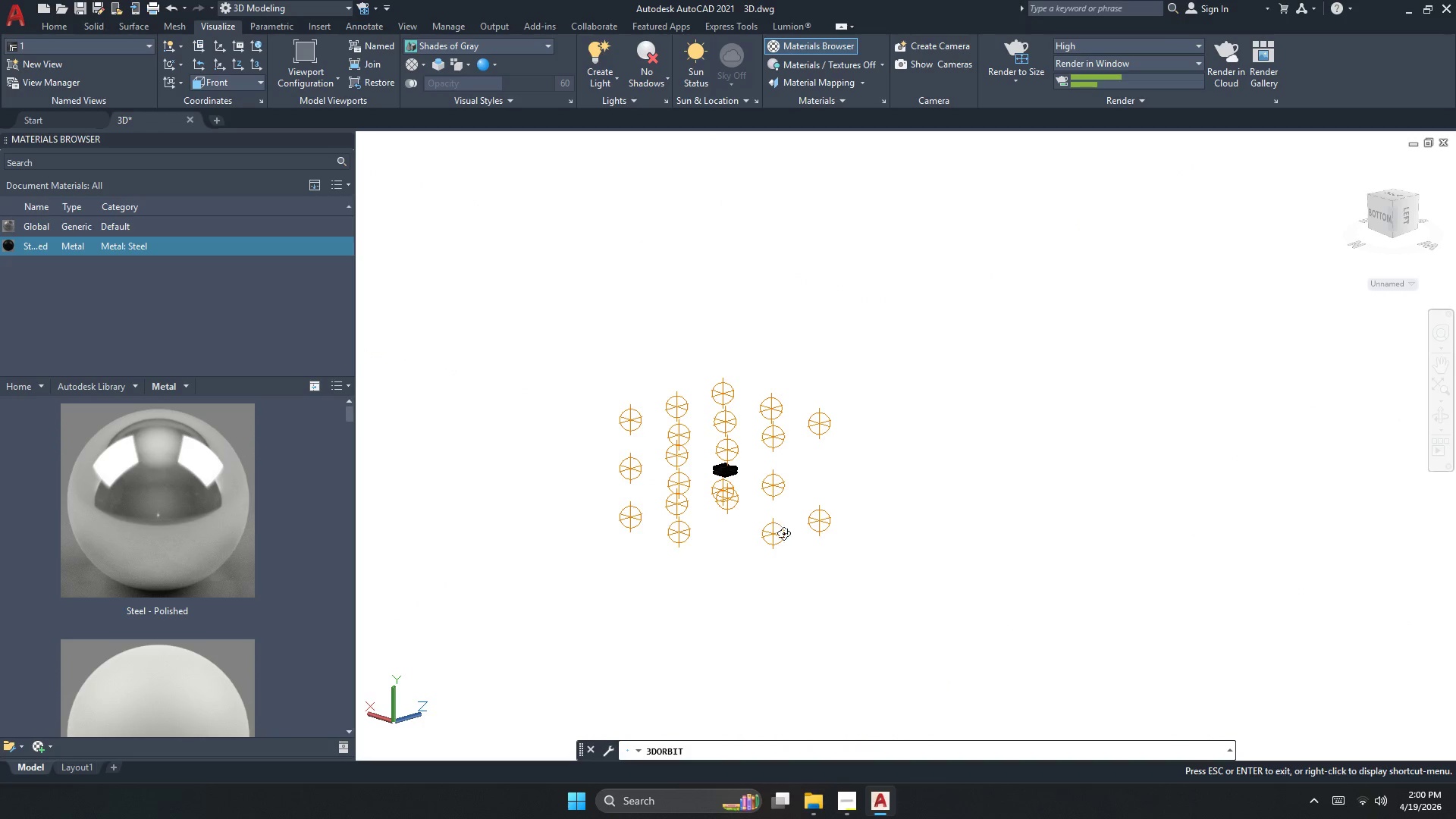 
key(Escape)
type(CO )
 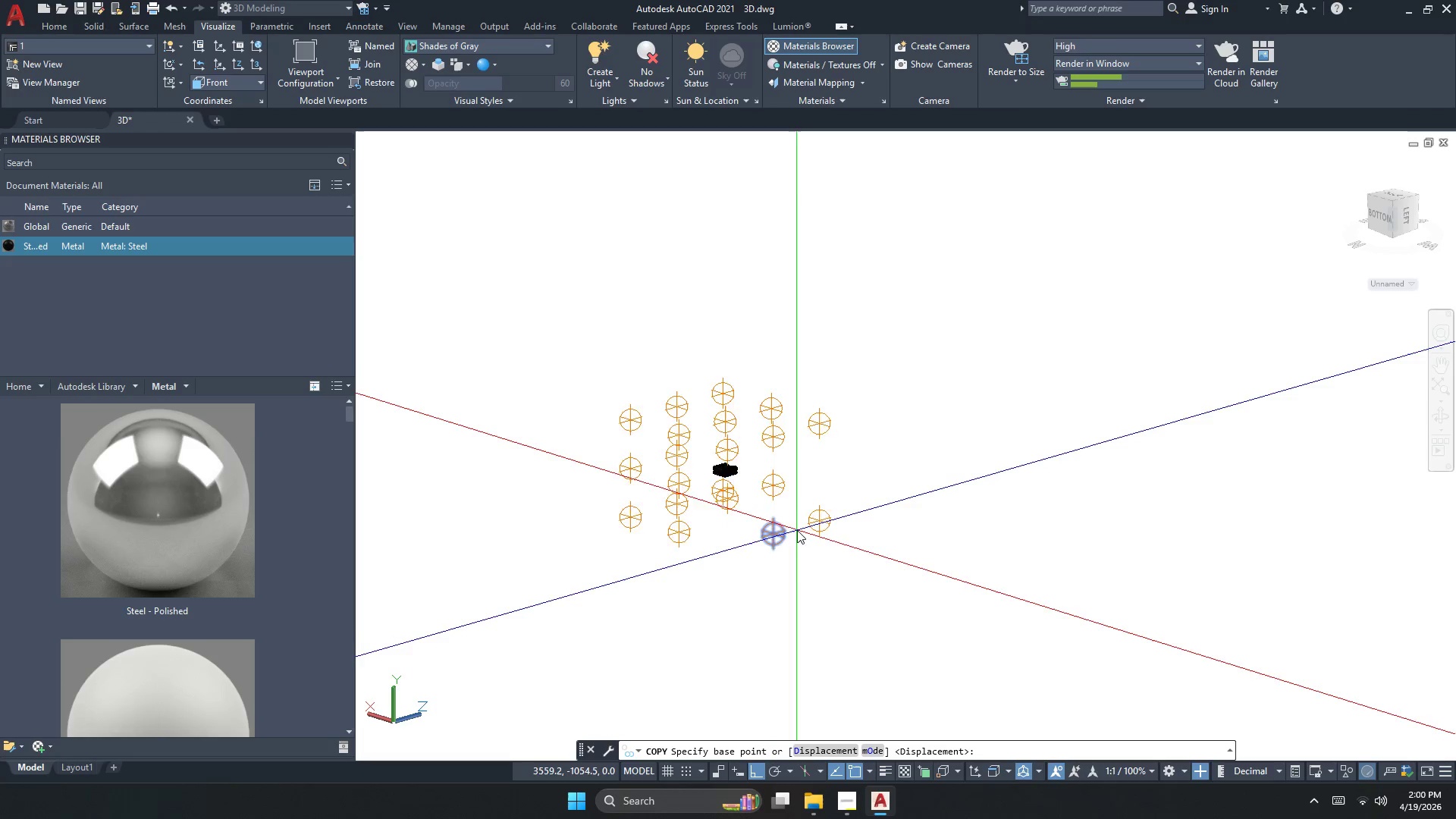 
left_click([836, 516])
 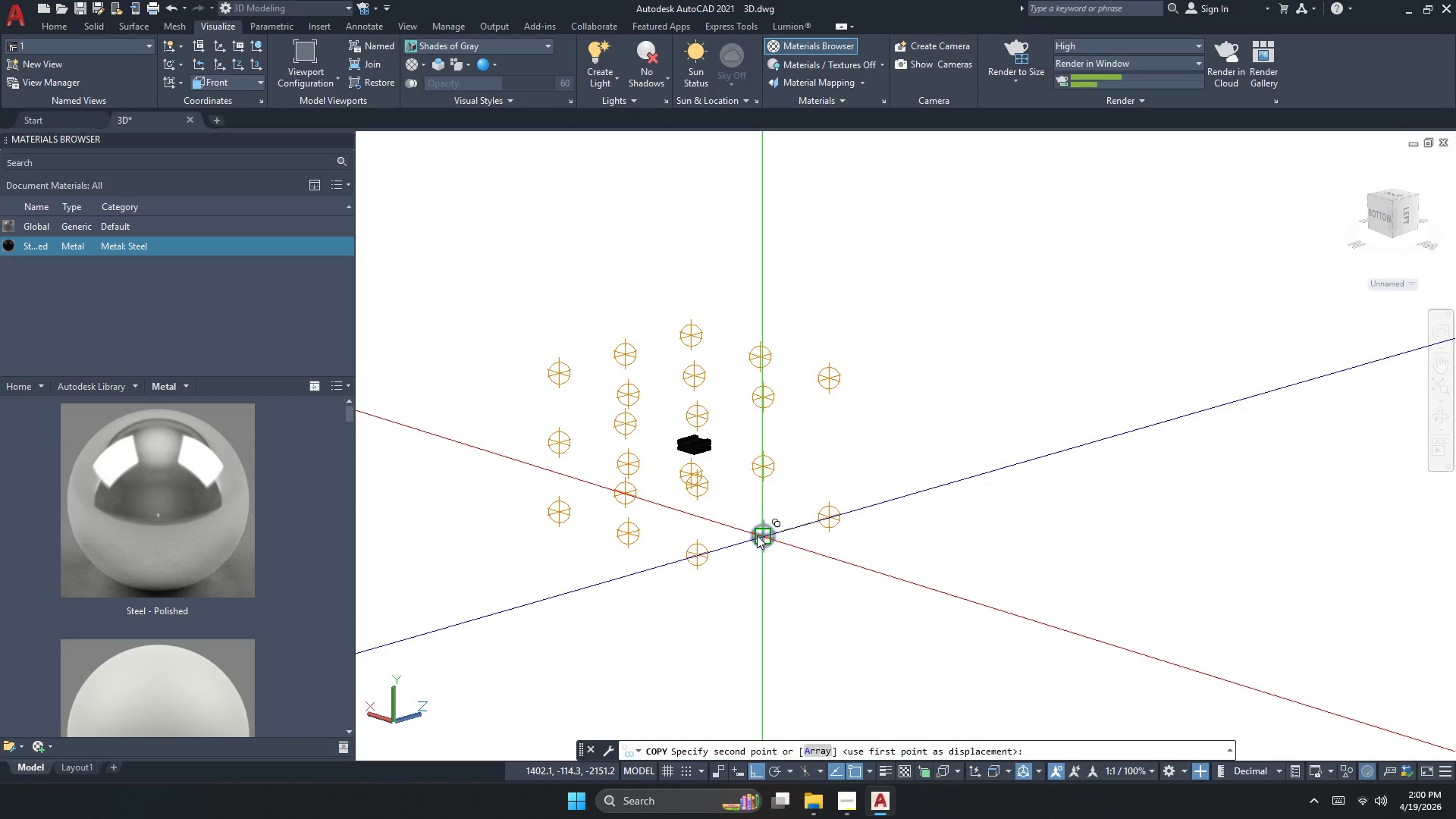 
scroll: coordinate [797, 530], scroll_direction: up, amount: 1.0
 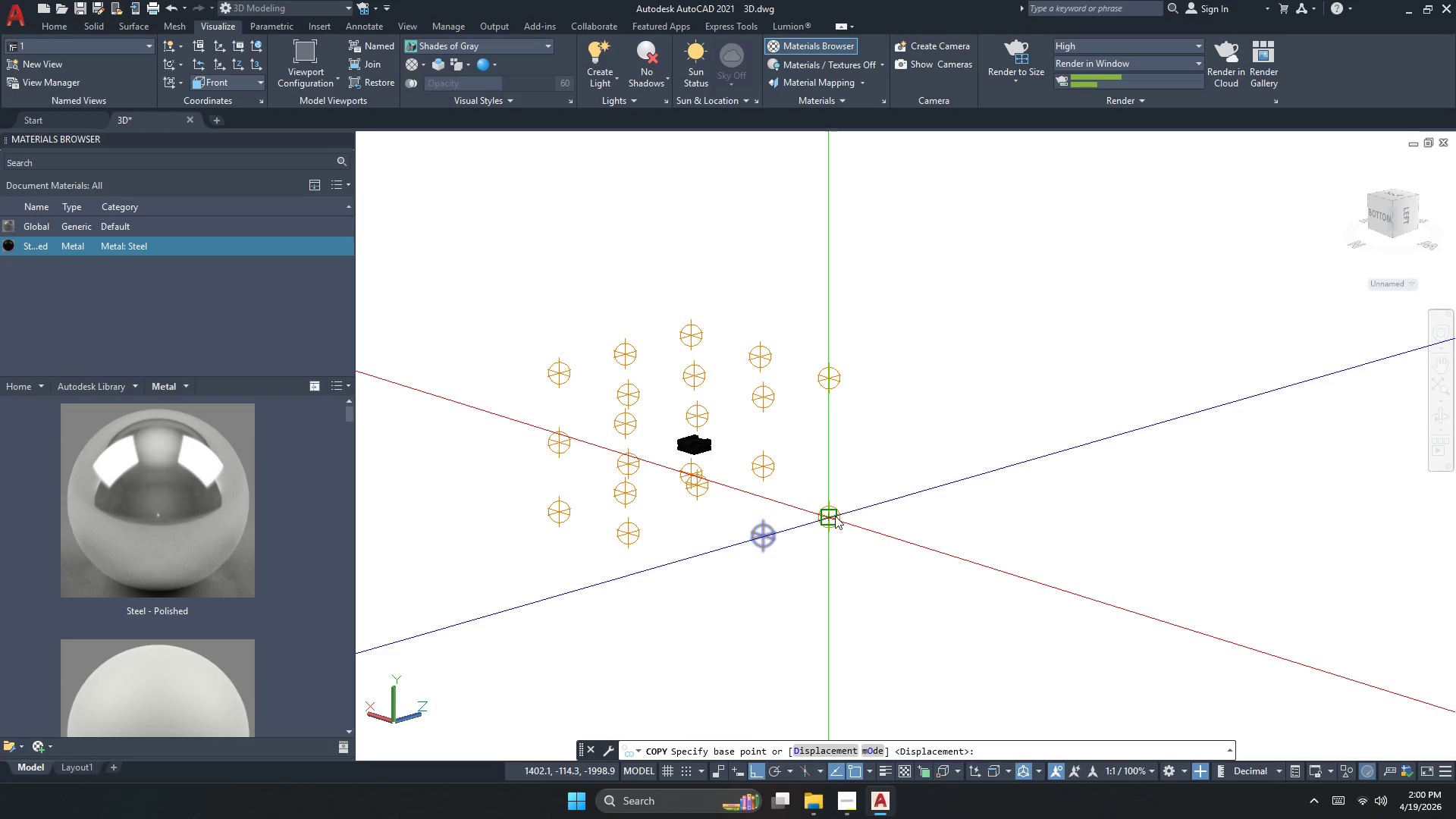 
key(Escape)
 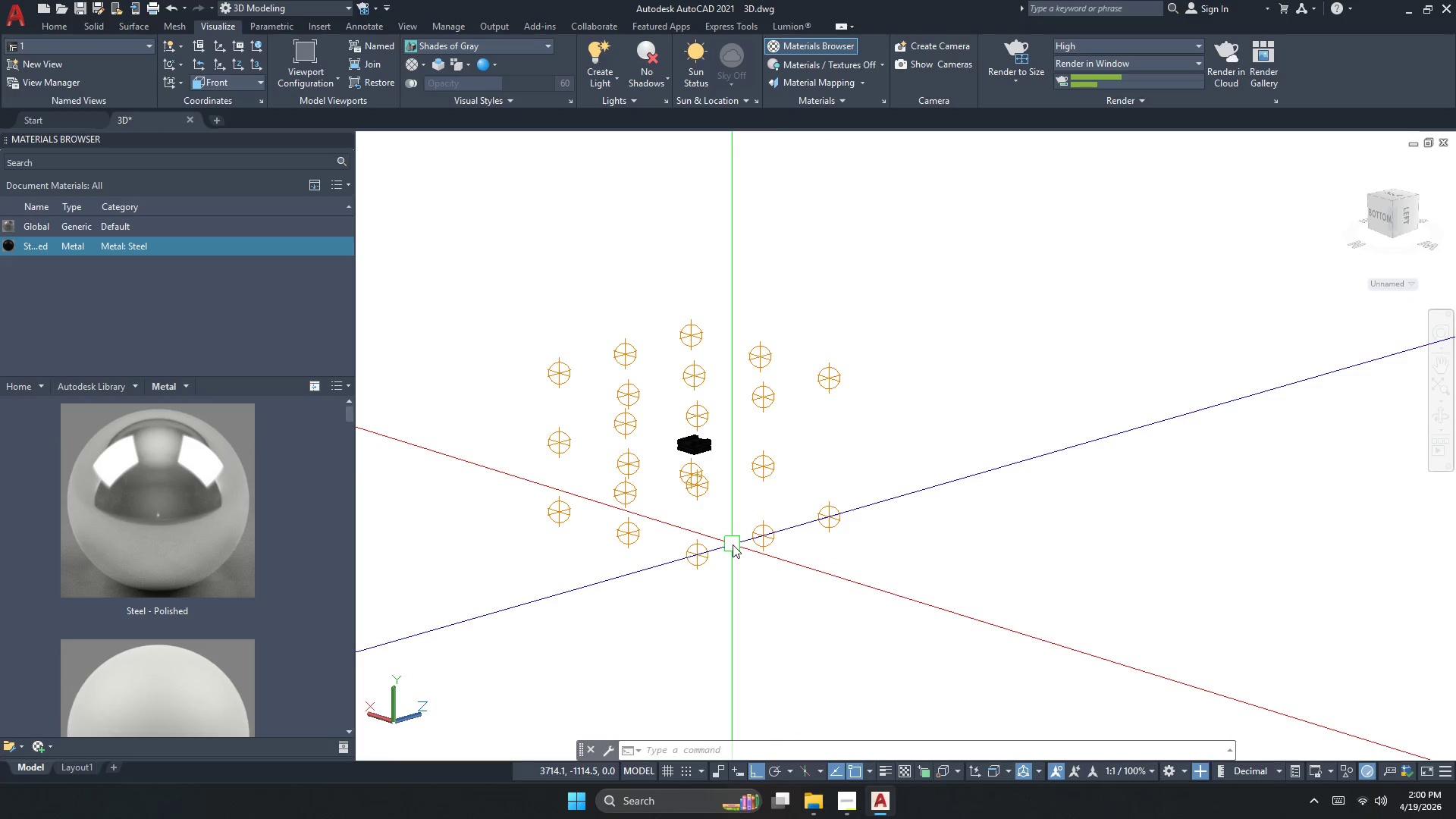 
hold_key(key=ControlLeft, duration=1.25)
 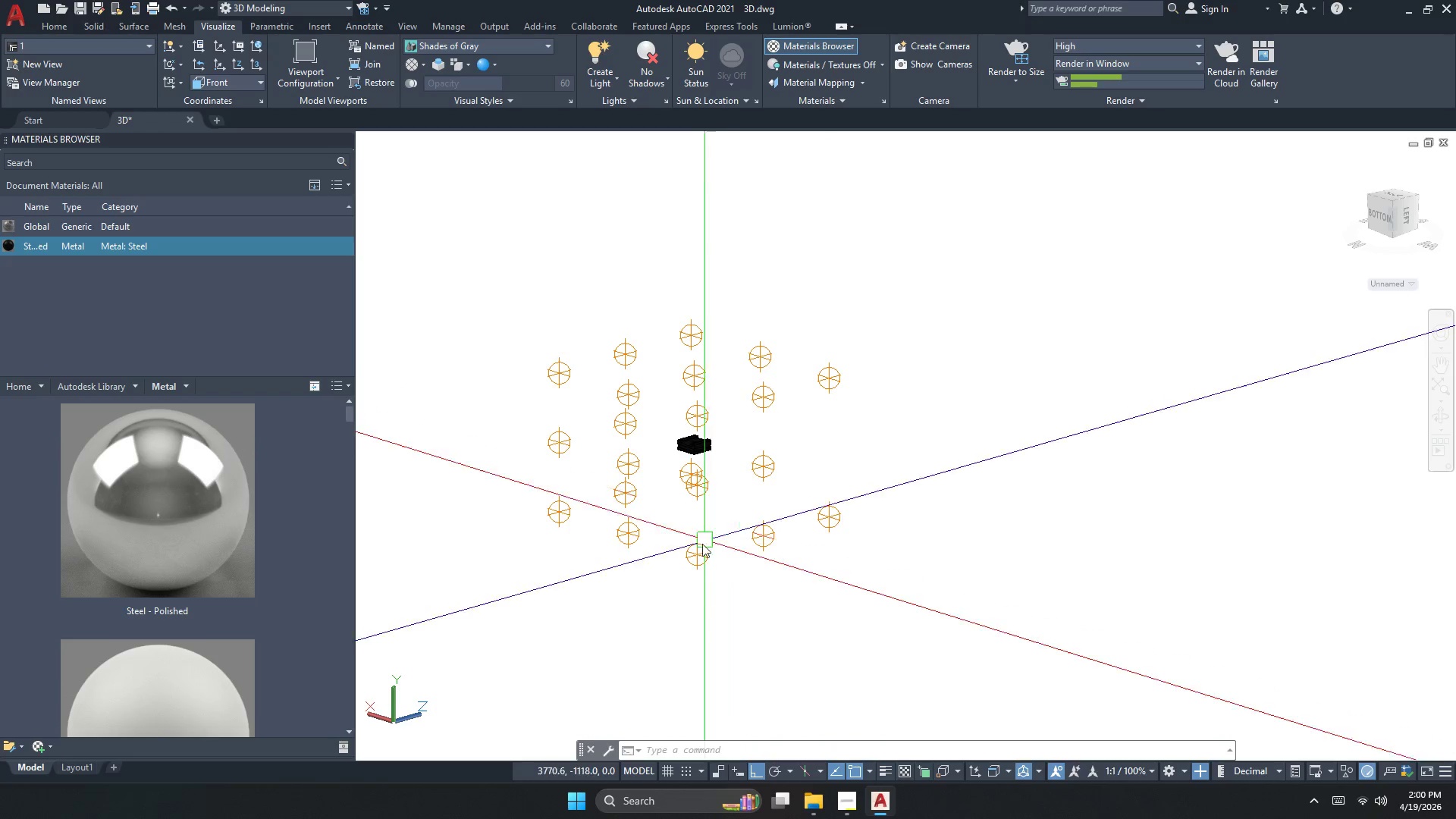 
key(Escape)
 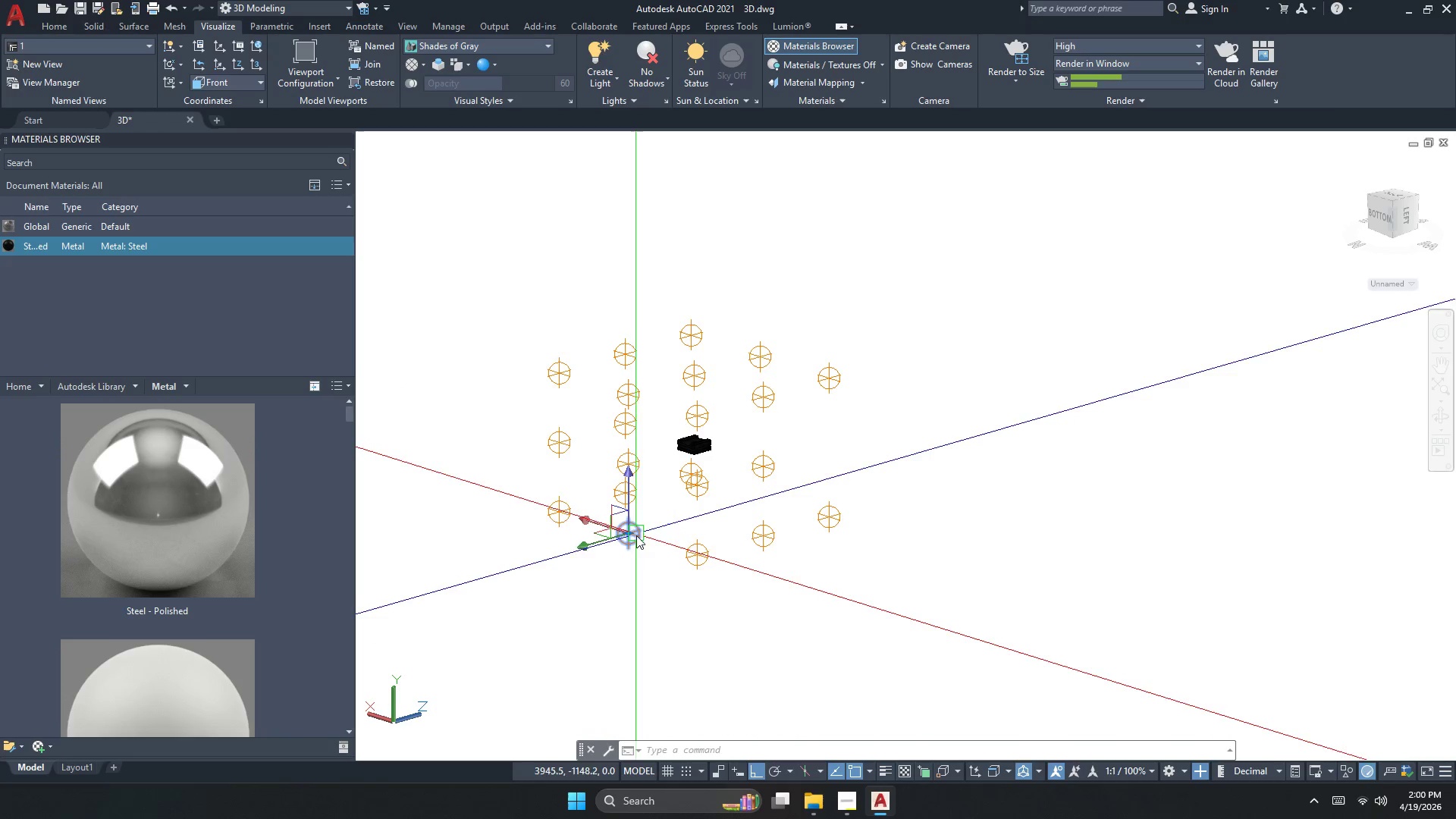 
key(E)
 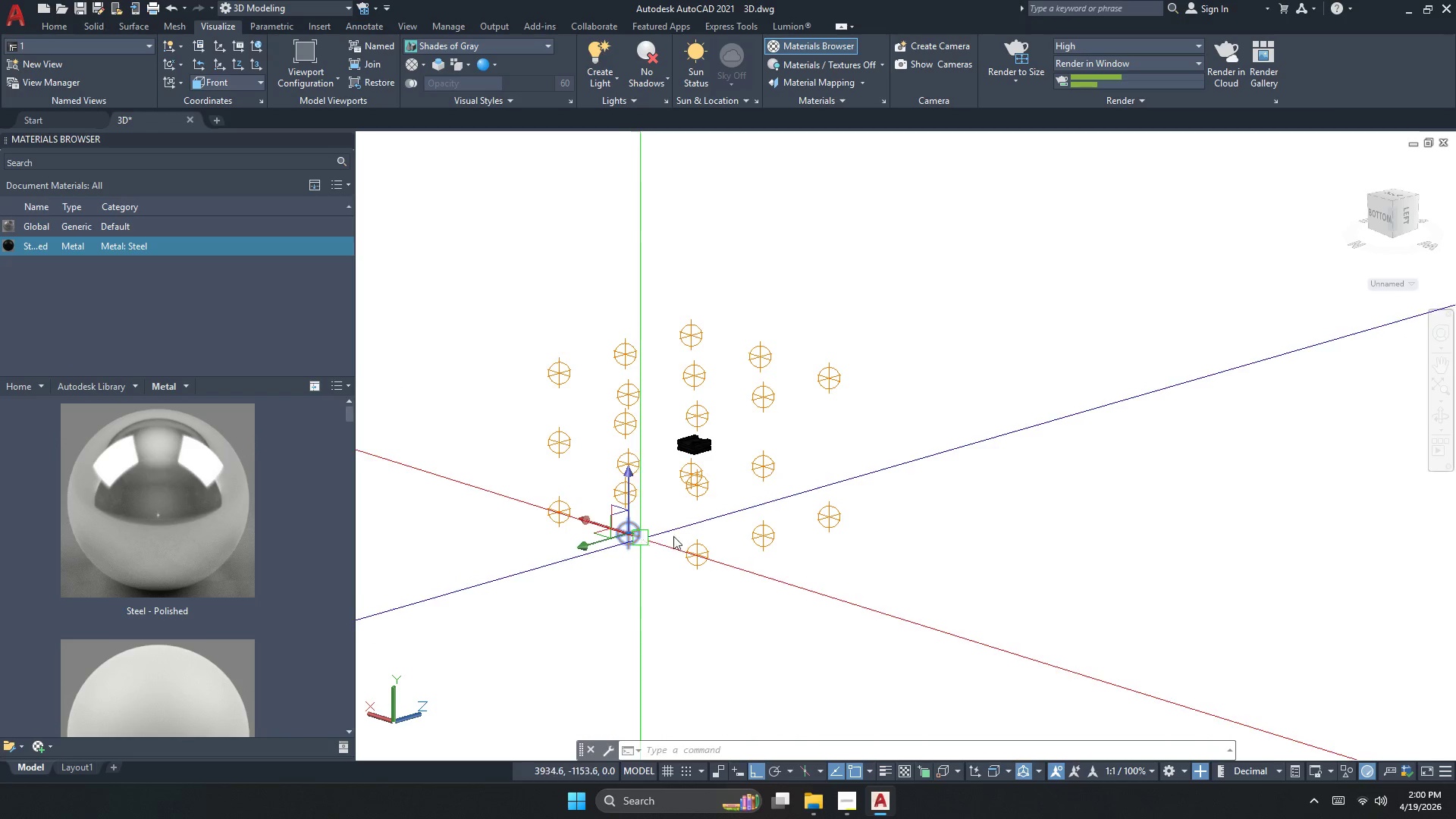 
key(Space)
 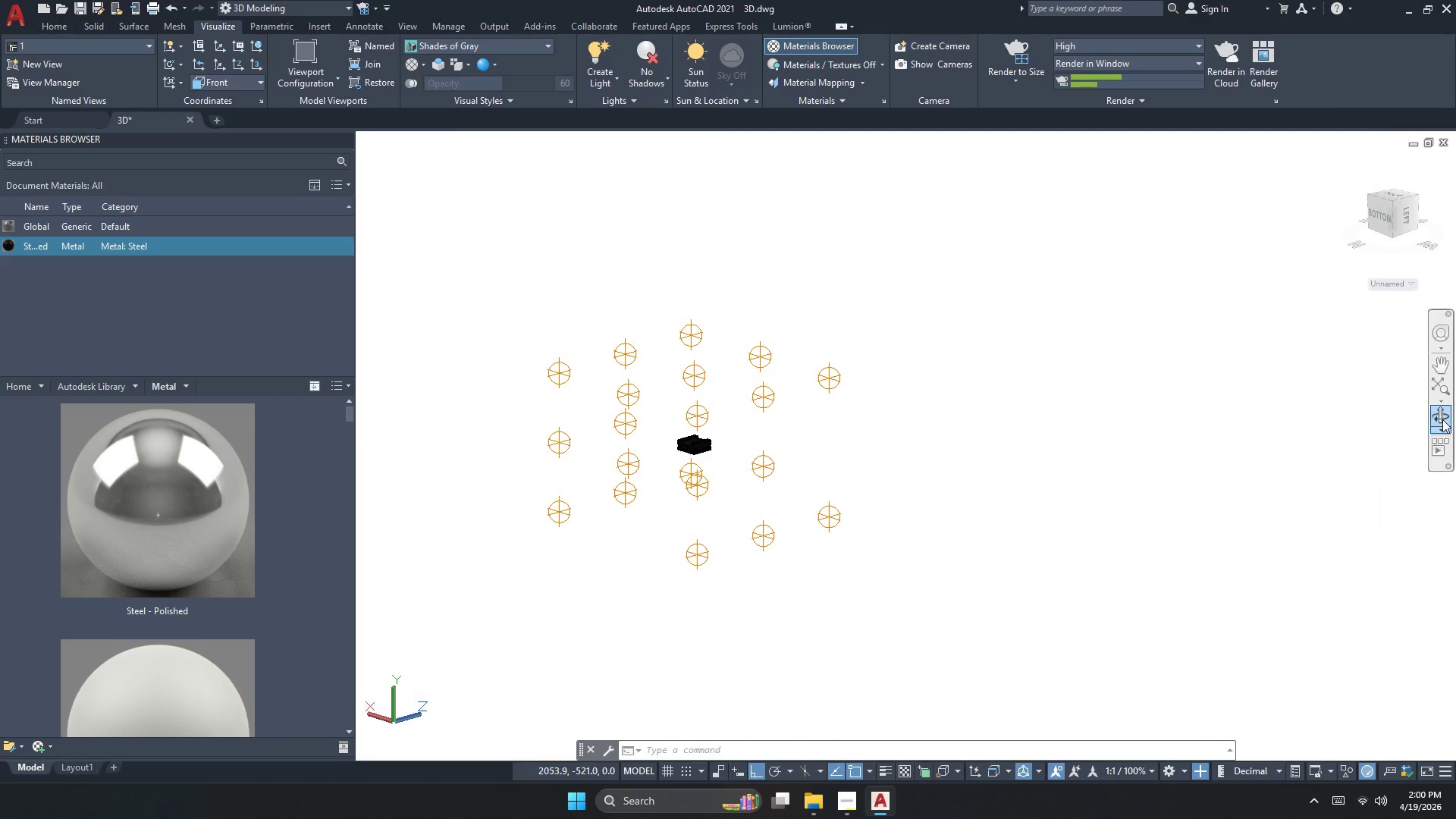 
left_click([1442, 419])
 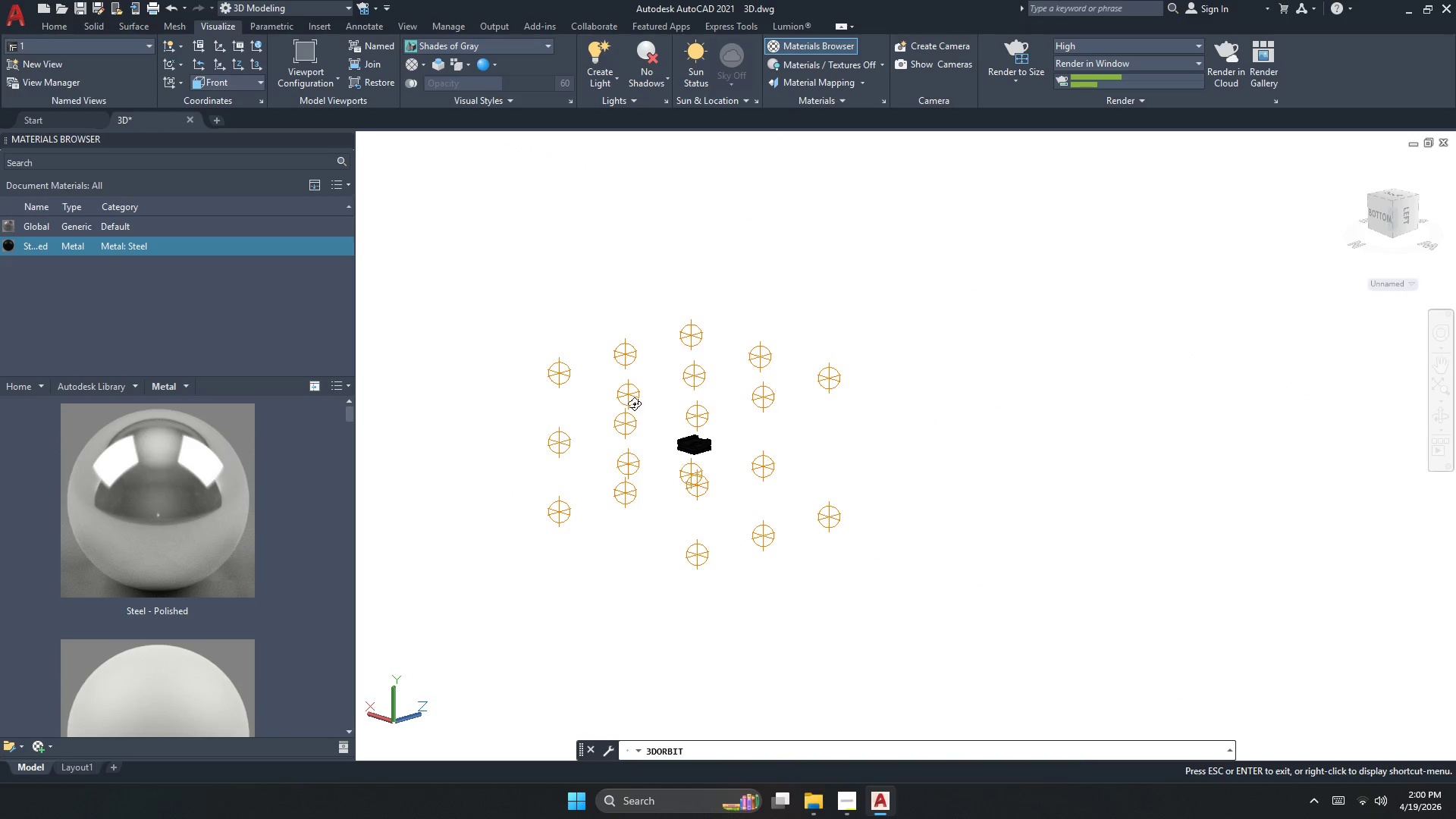 
left_click_drag(start_coordinate=[633, 413], to_coordinate=[717, 529])
 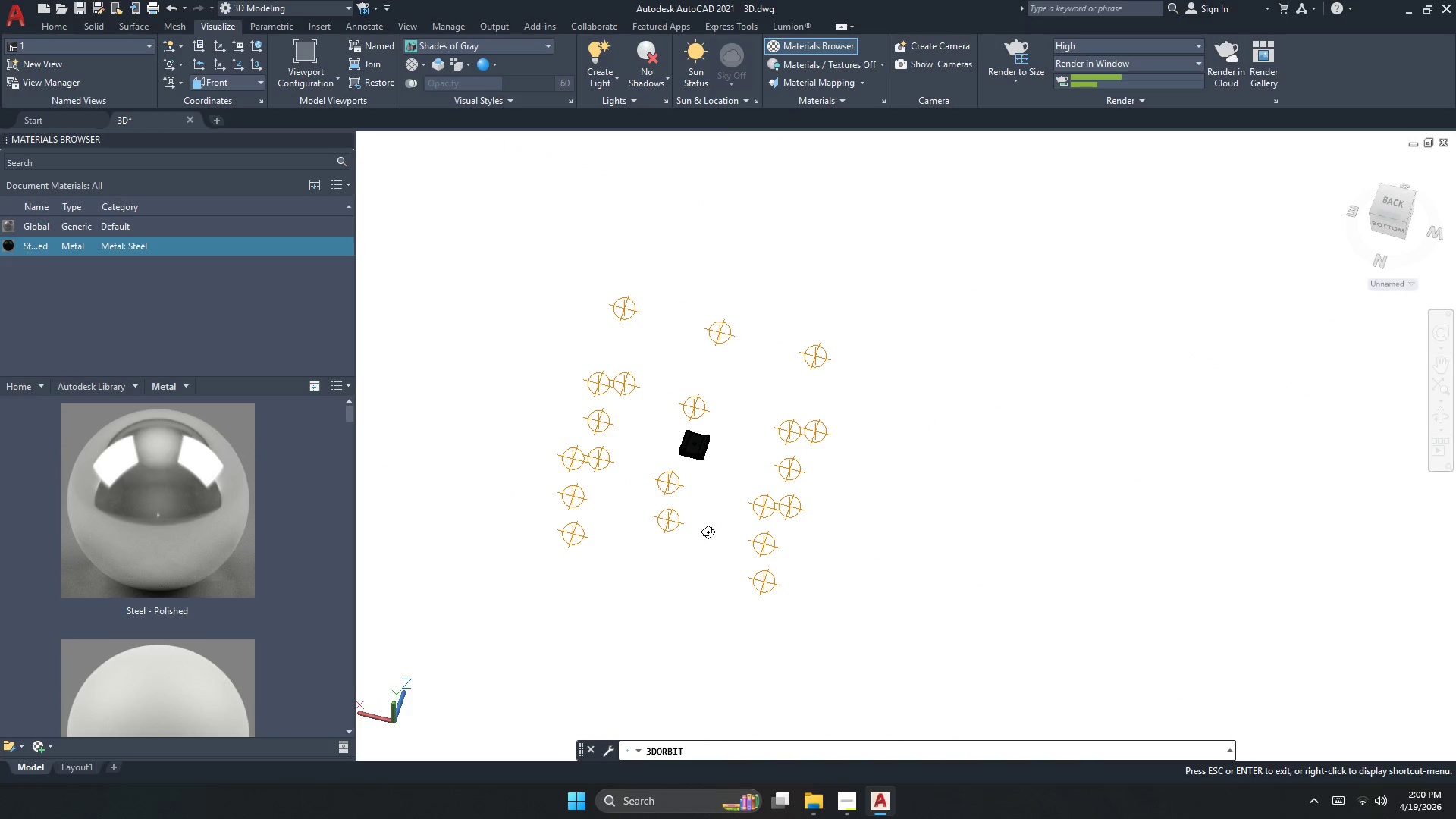 
key(Escape)
 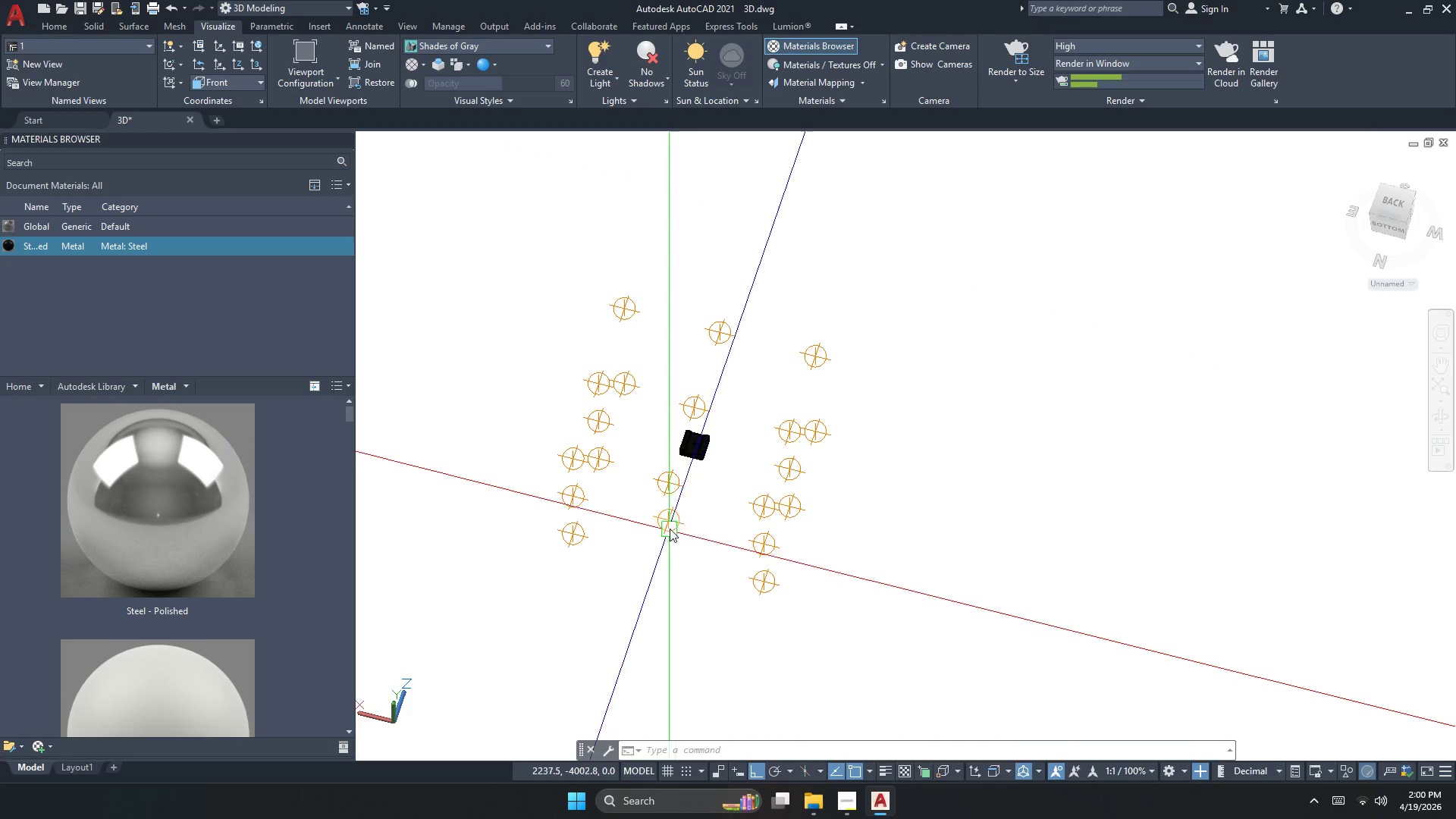 
key(E)
 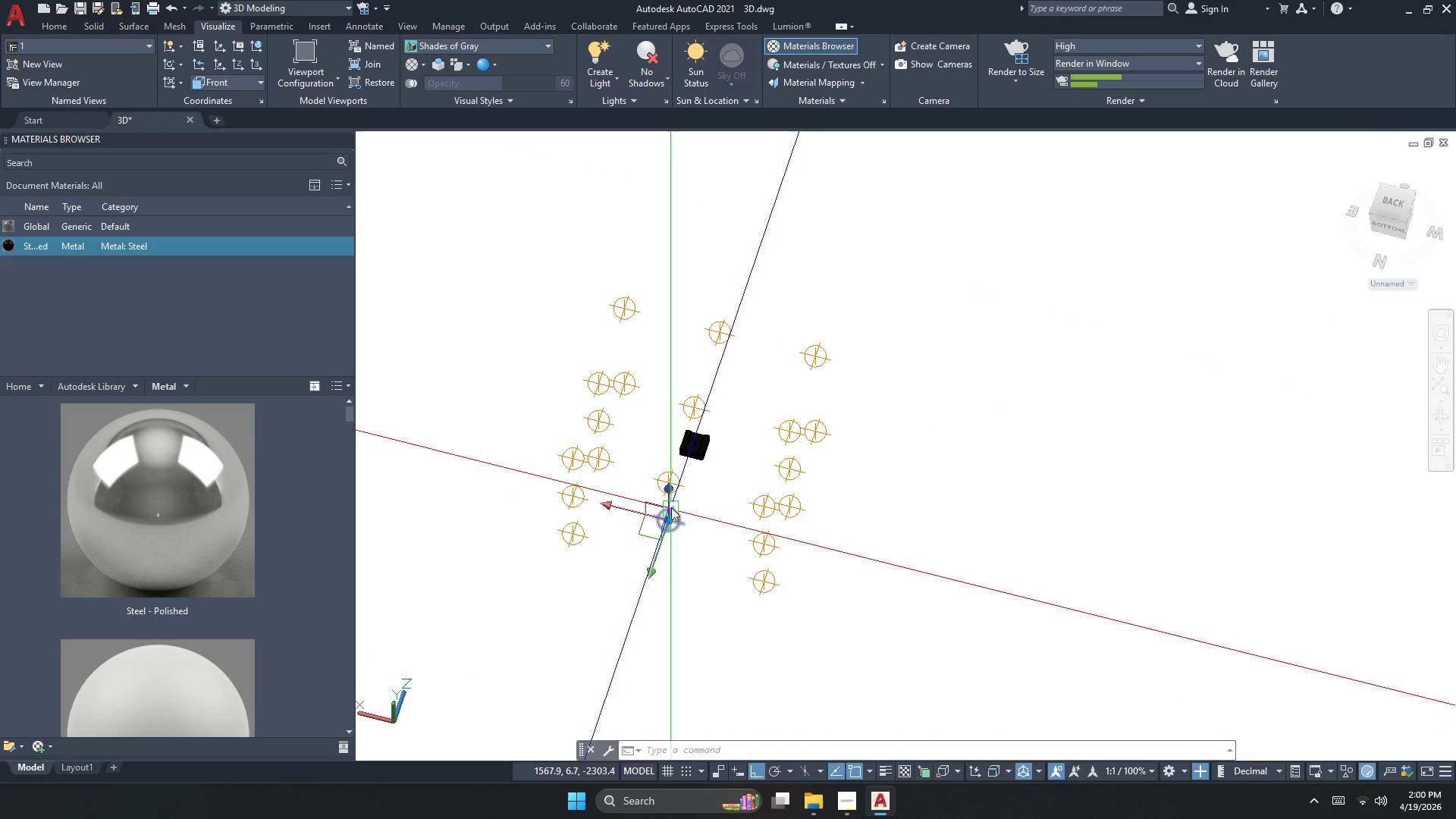 
key(Space)
 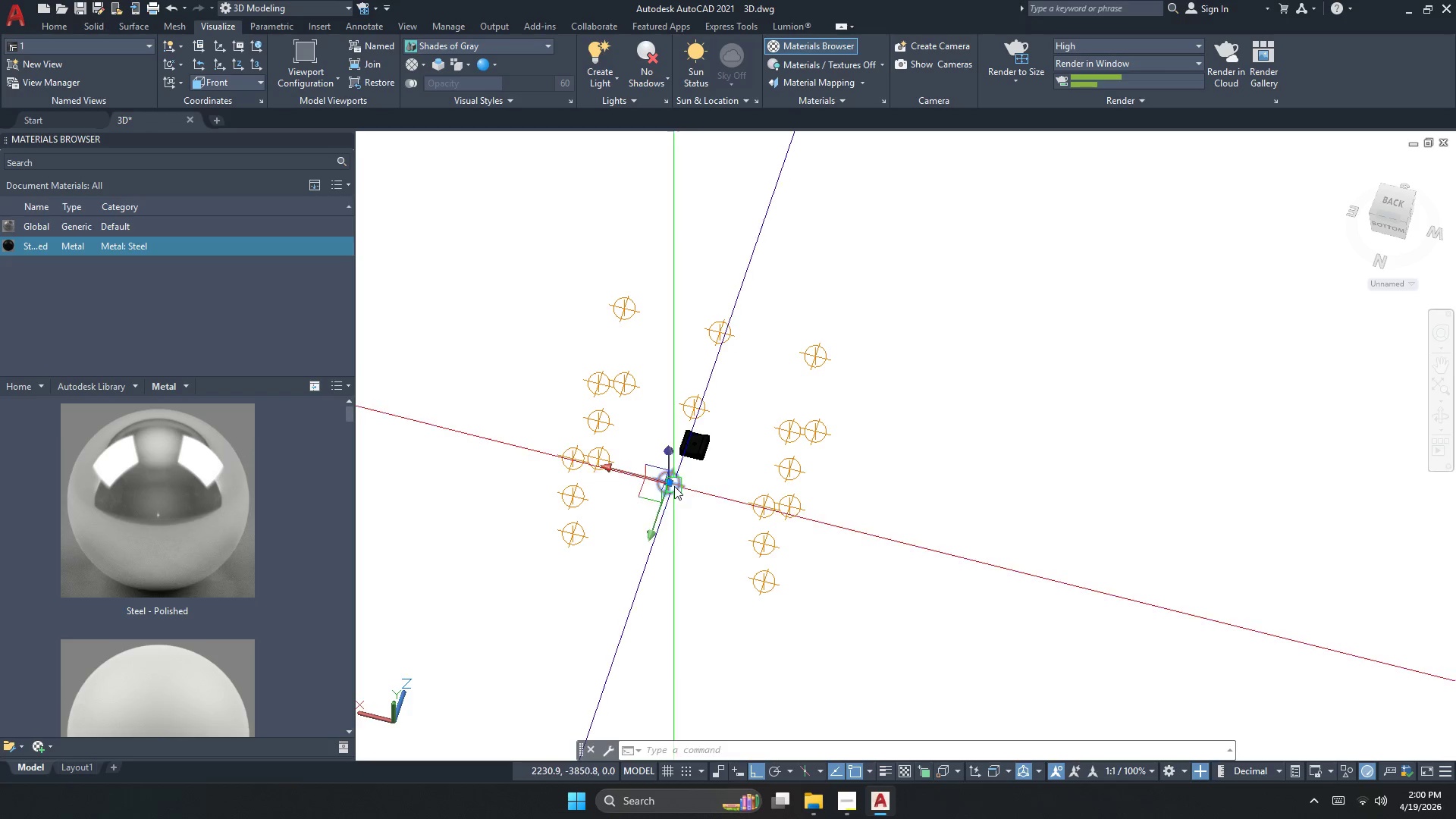 
key(Space)
 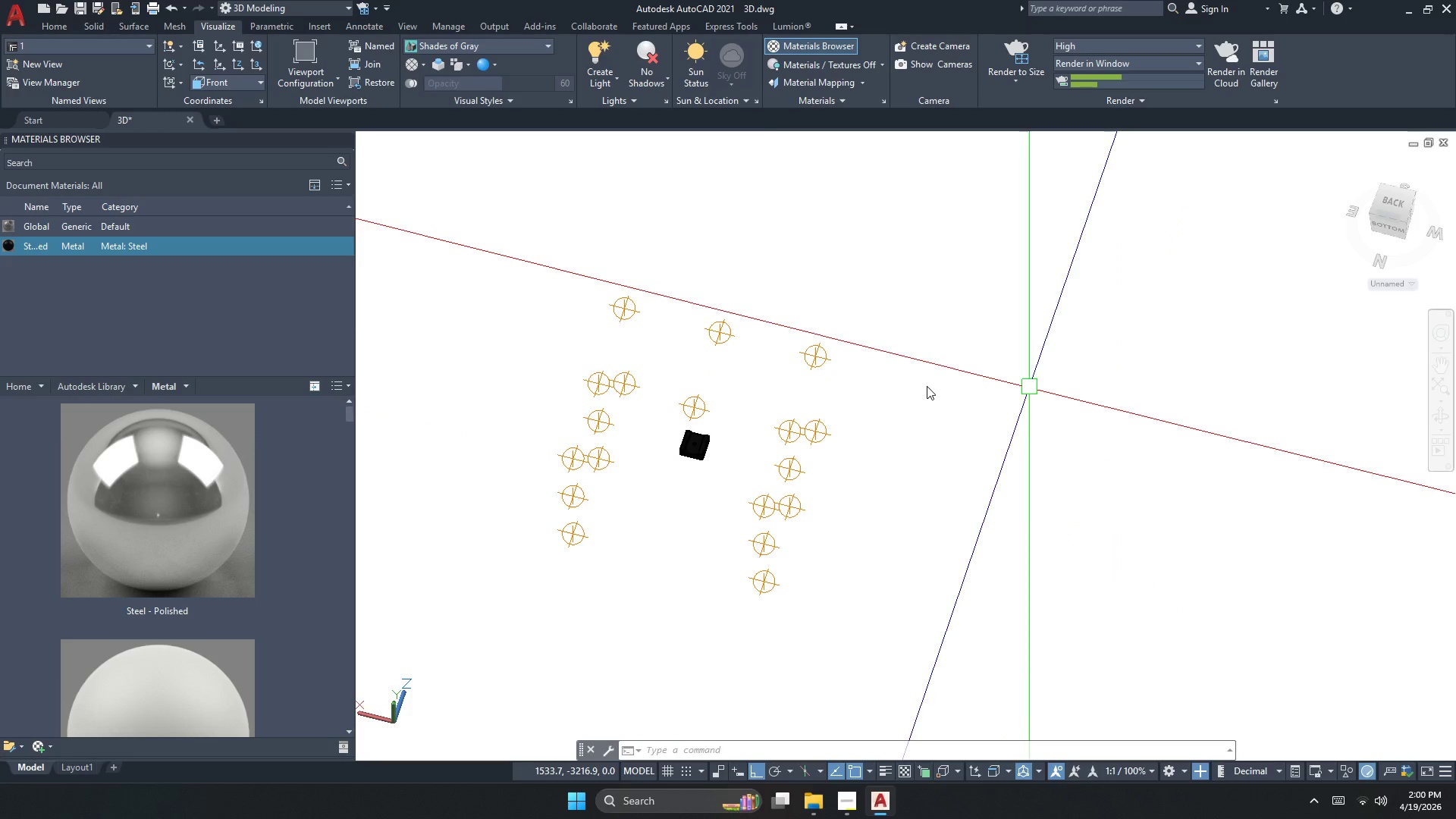 
left_click([684, 407])
 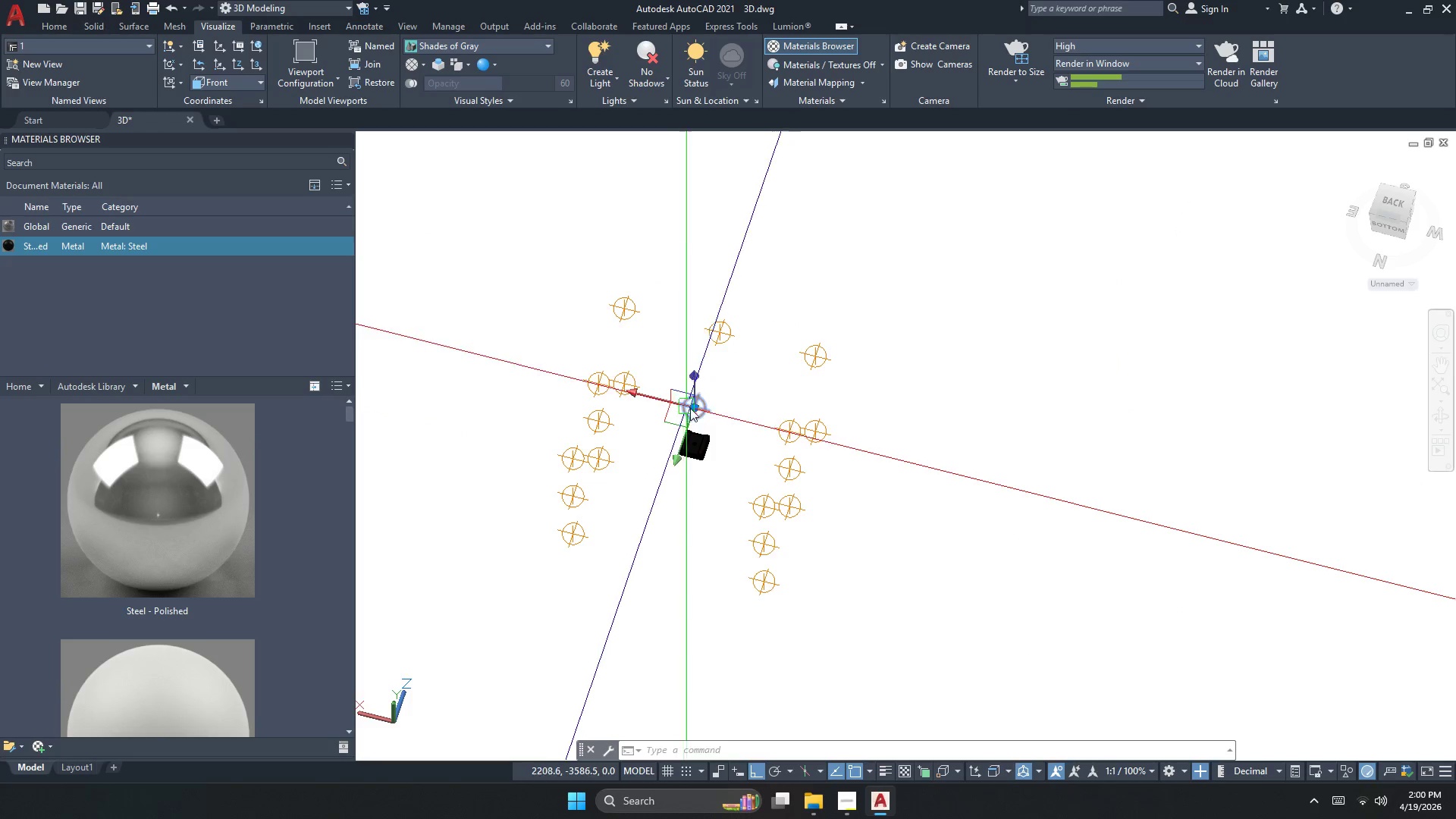 
key(E)
 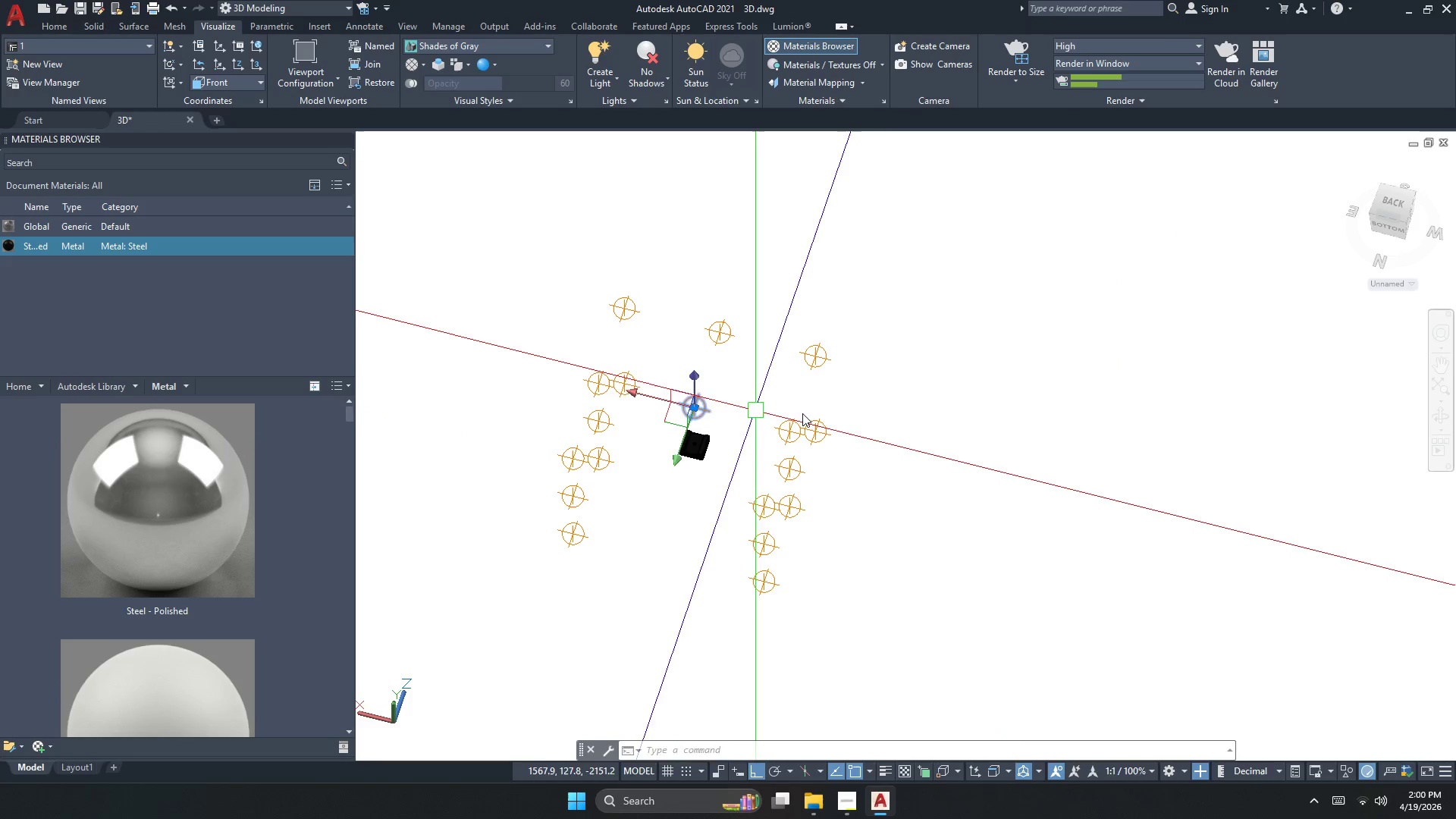 
key(Space)
 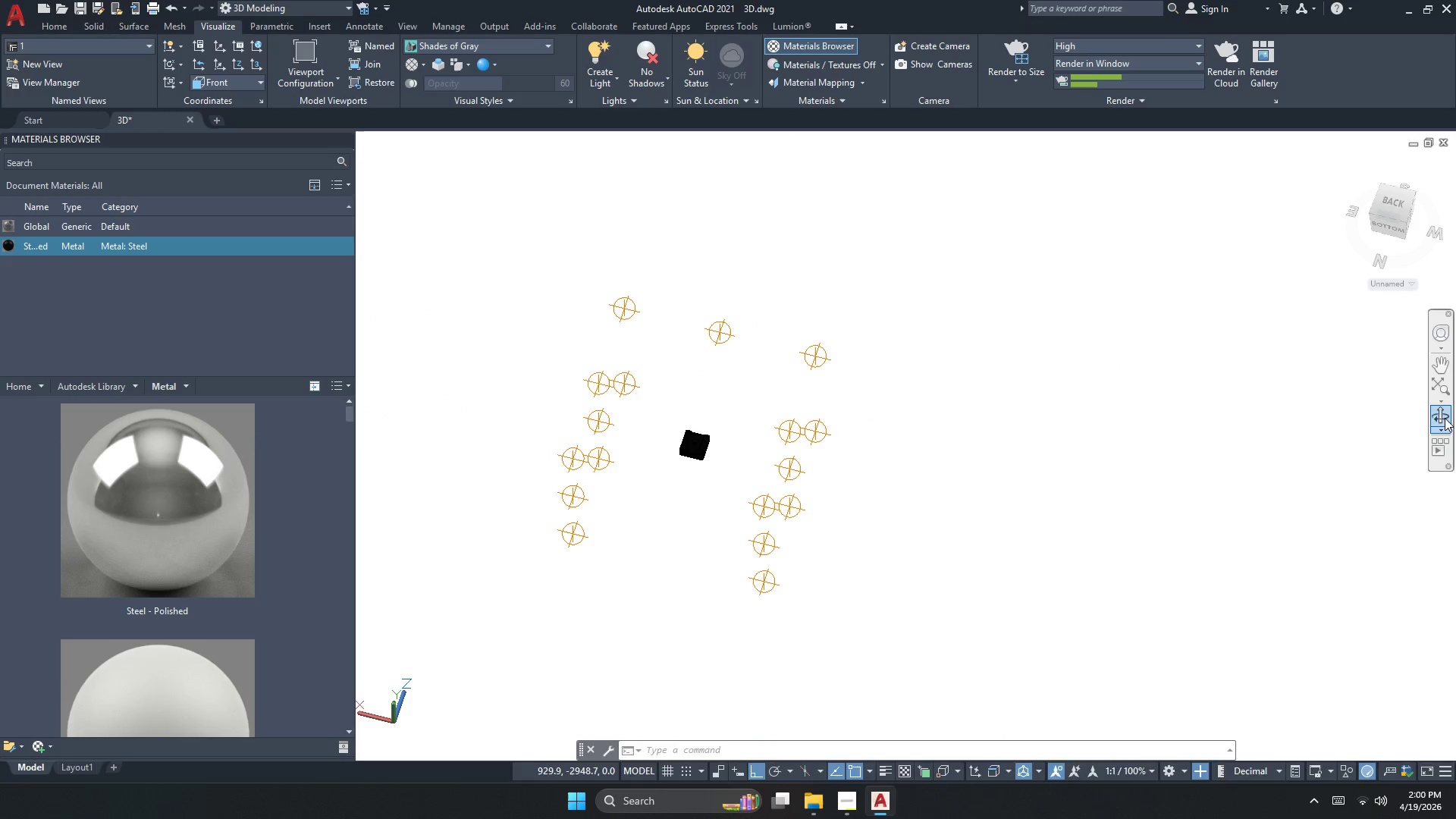 
left_click_drag(start_coordinate=[1048, 503], to_coordinate=[984, 410])
 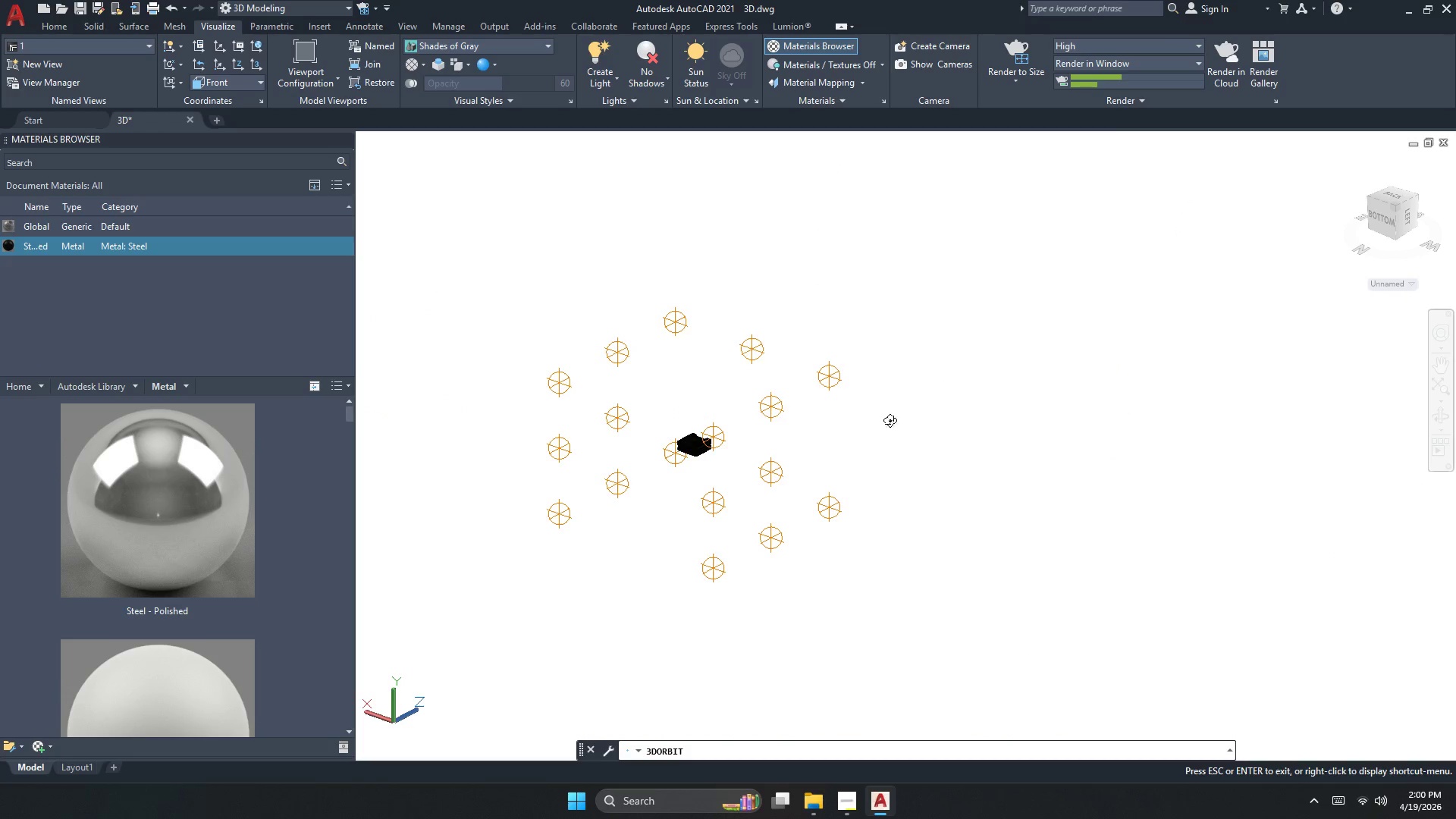 
key(Control+ControlLeft)
 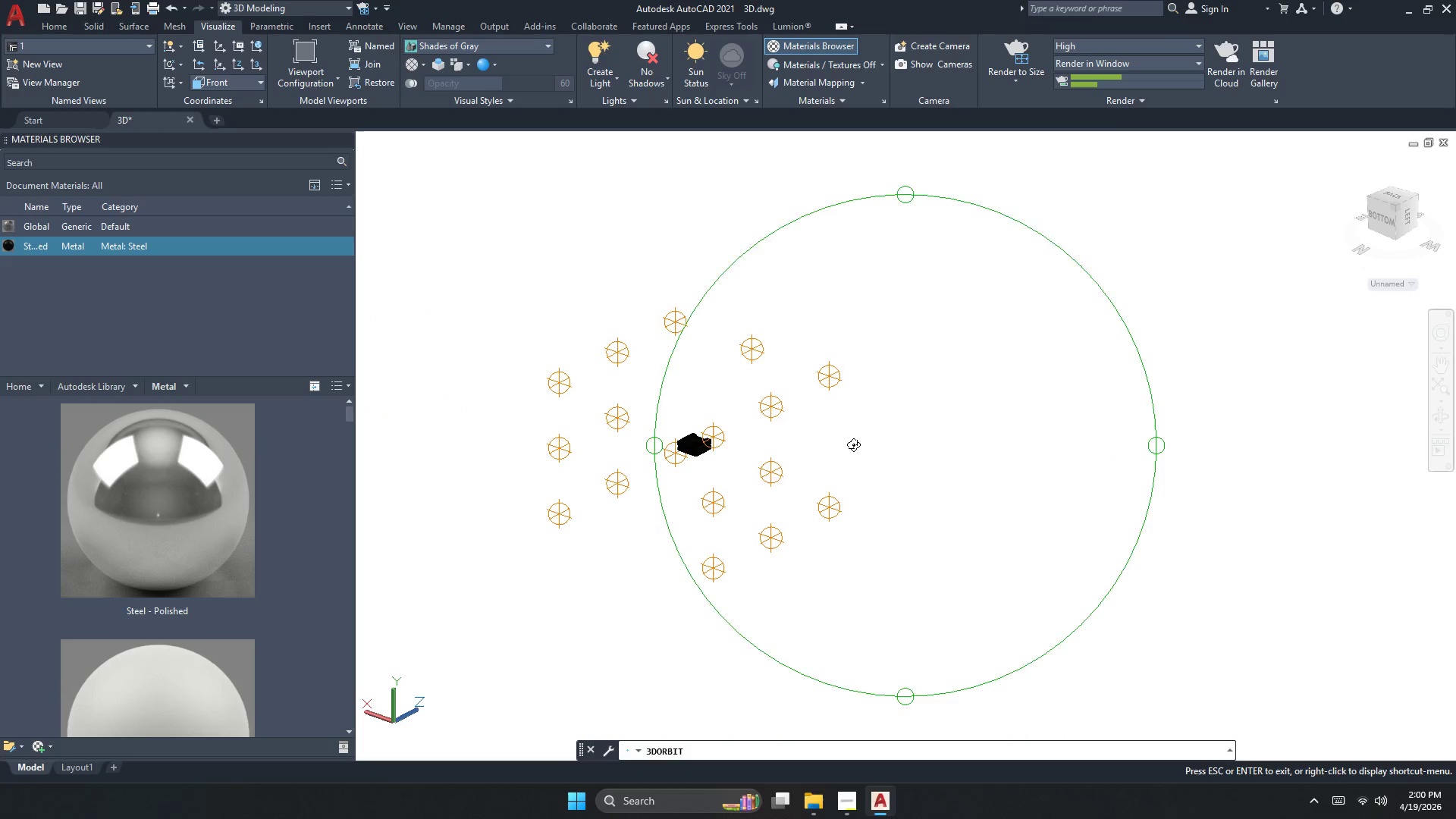 
key(Control+Shift+ShiftLeft)
 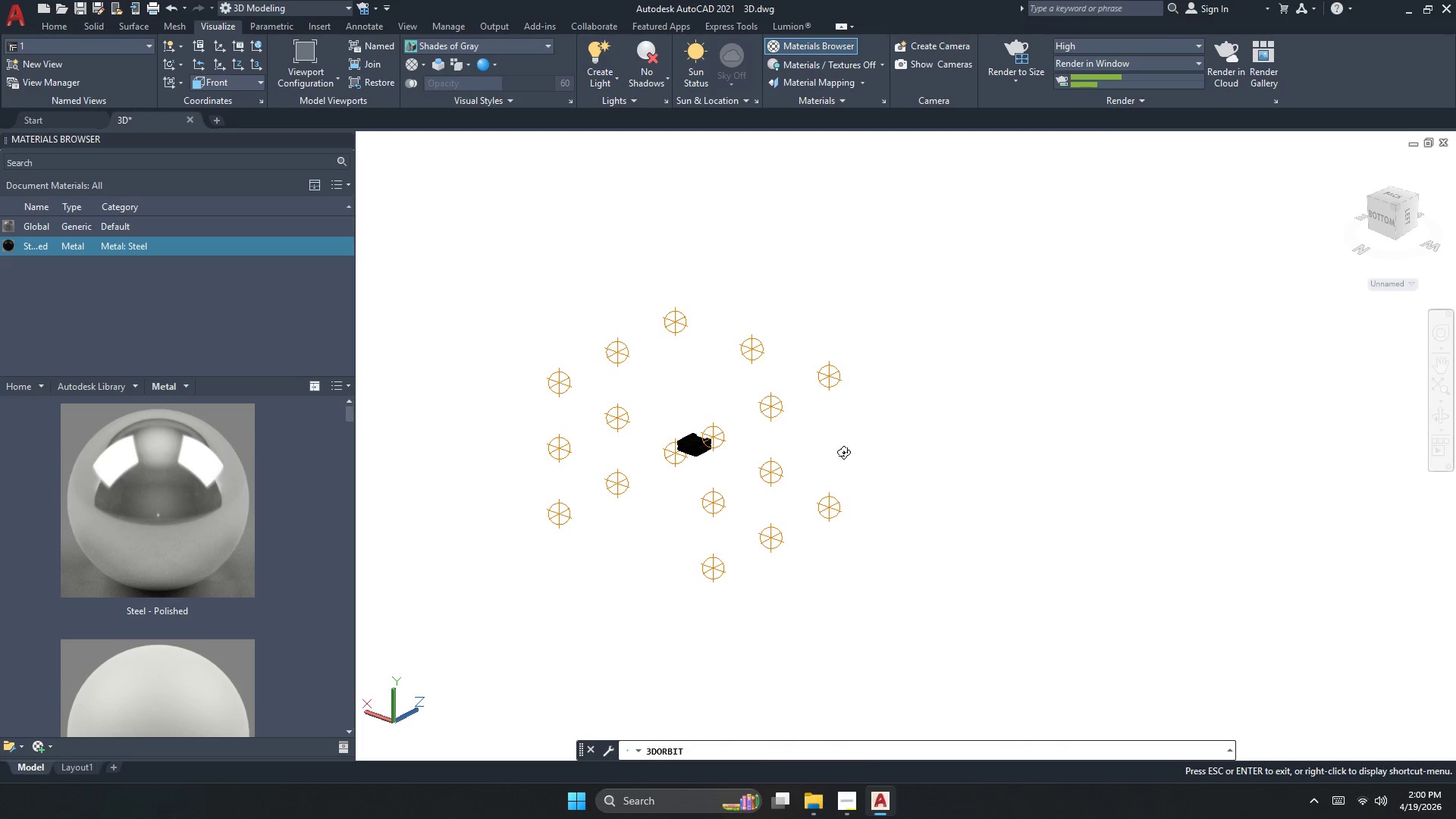 
key(Escape)
 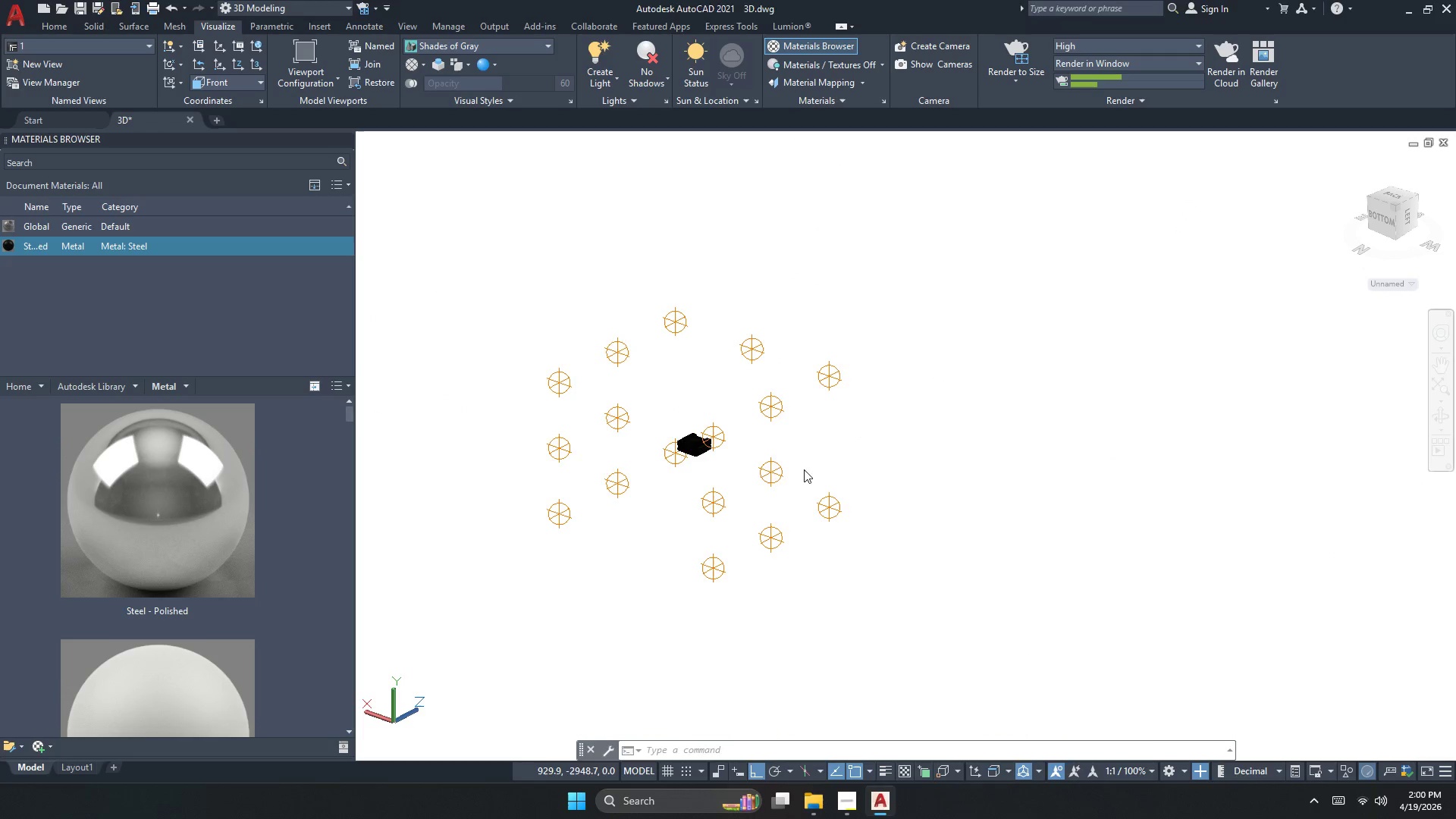 
key(Control+ControlLeft)
 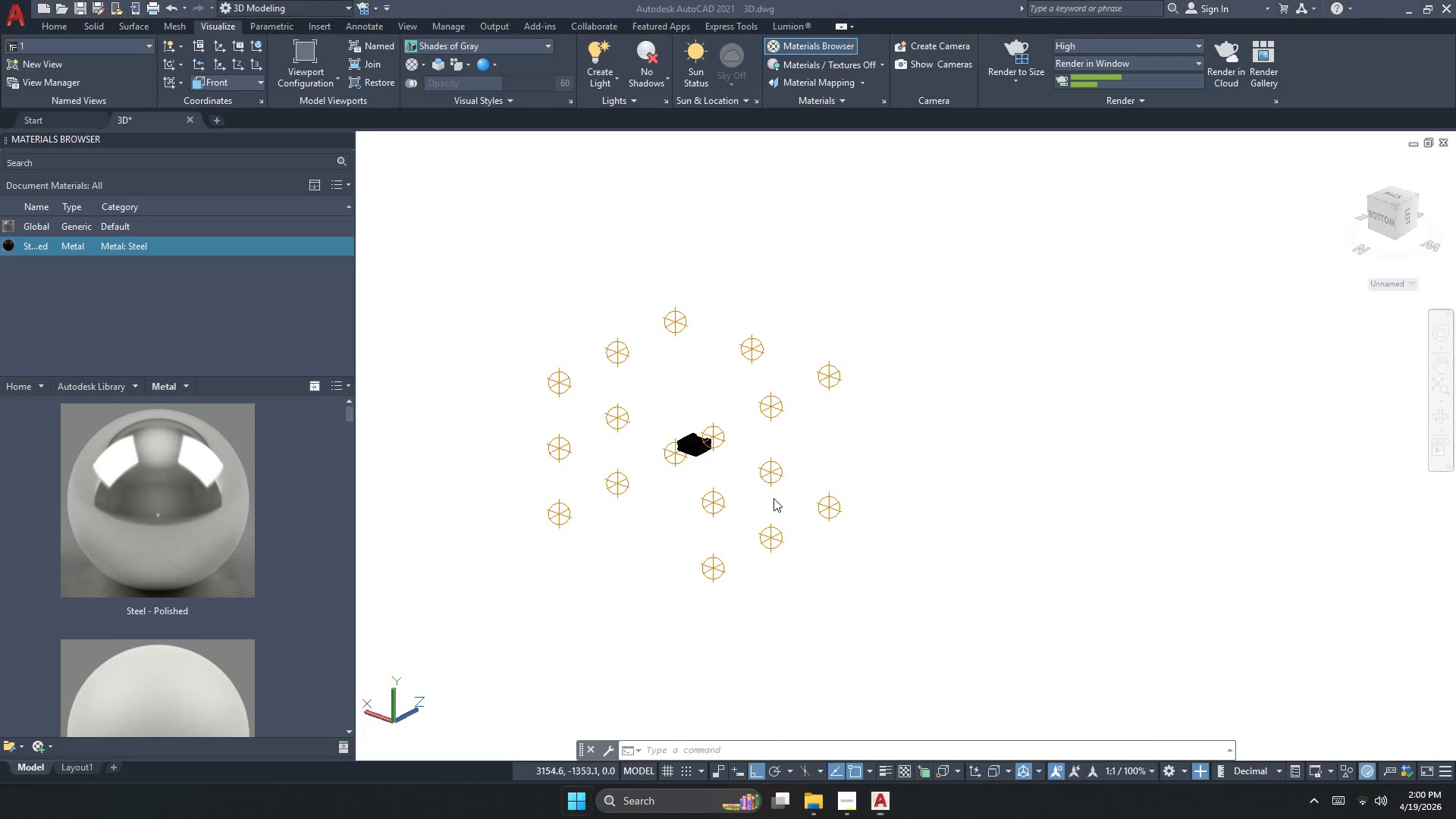 
key(Control+Escape)
 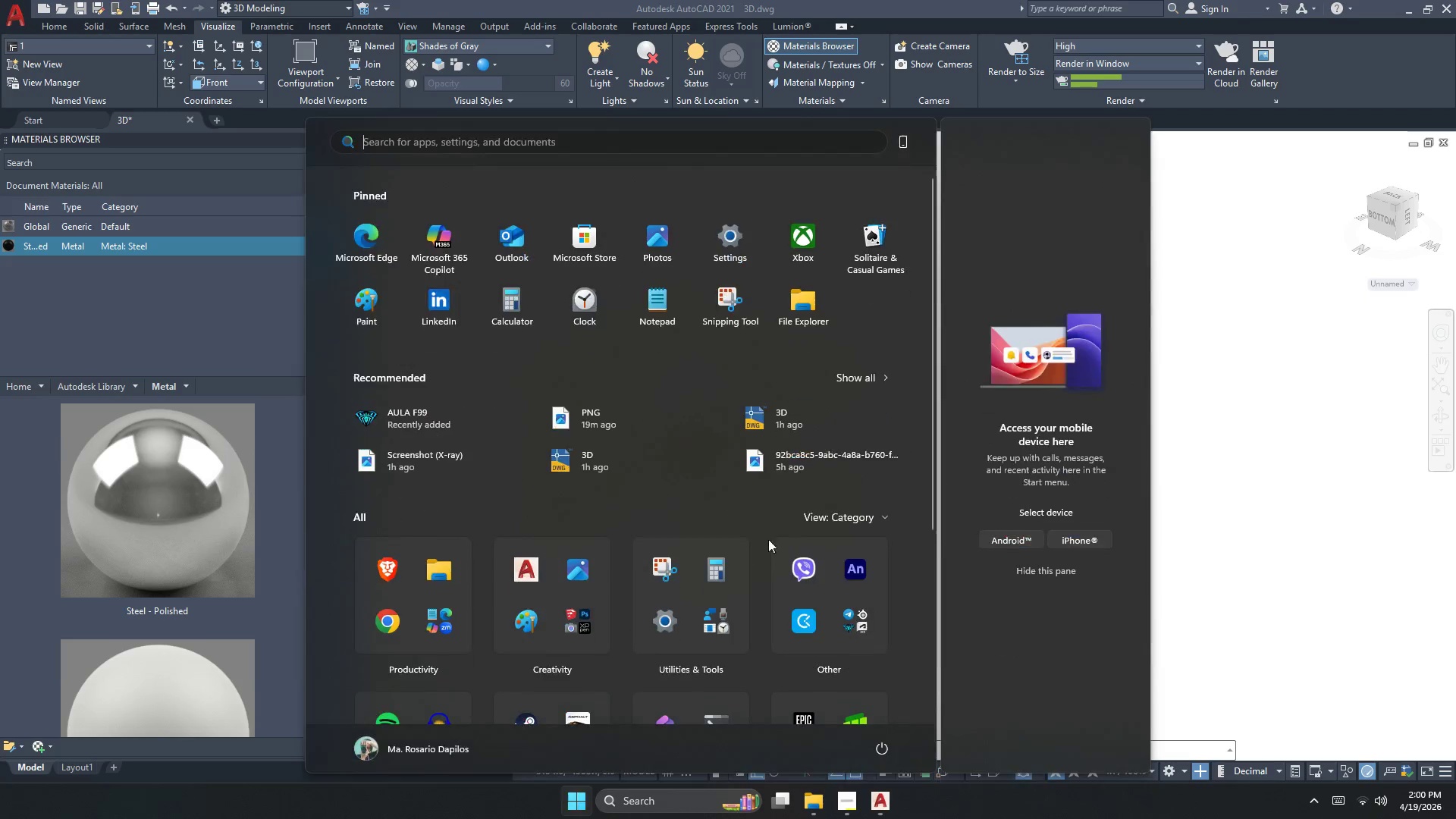 
key(Escape)
 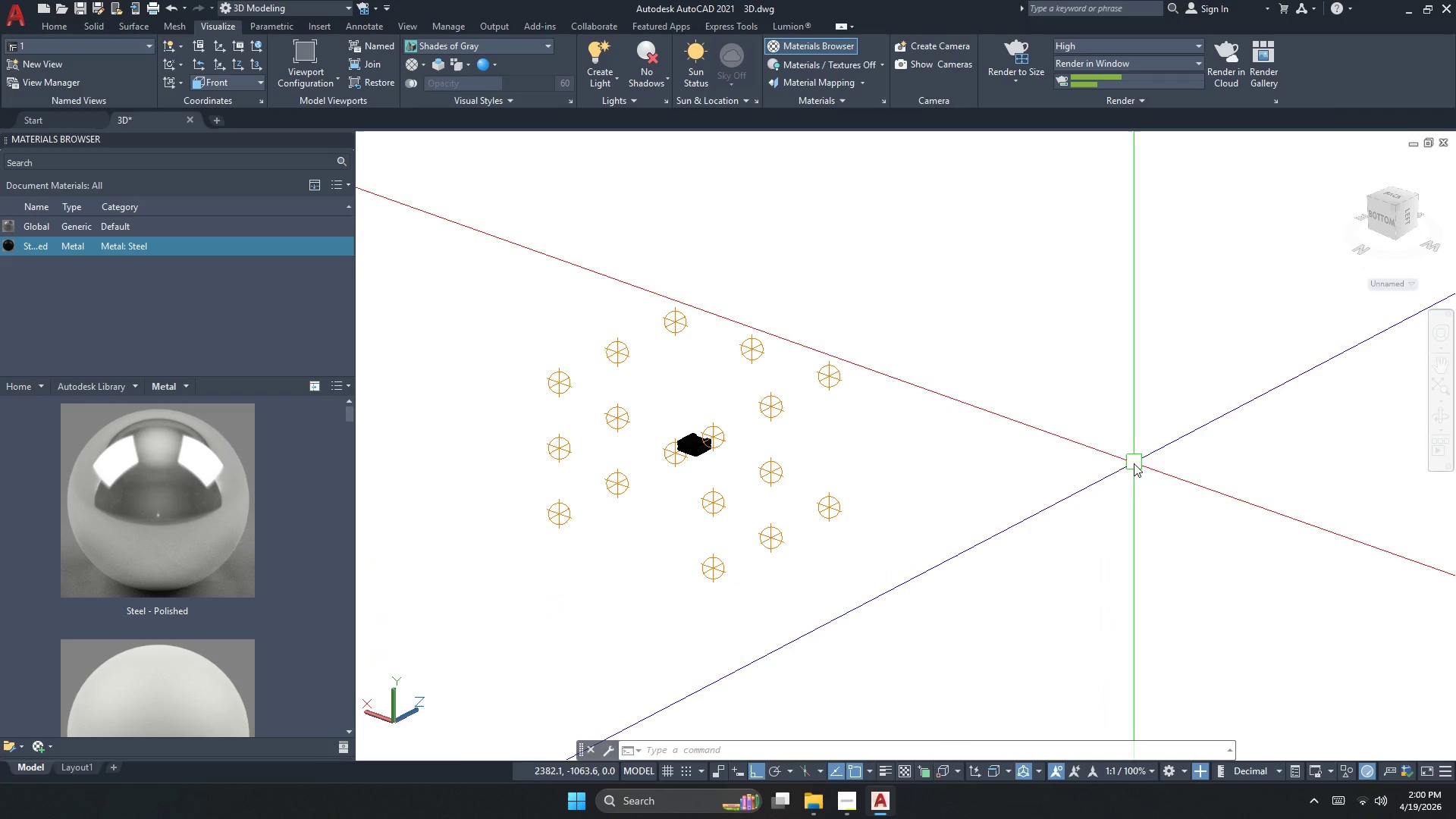 
key(Escape)
 